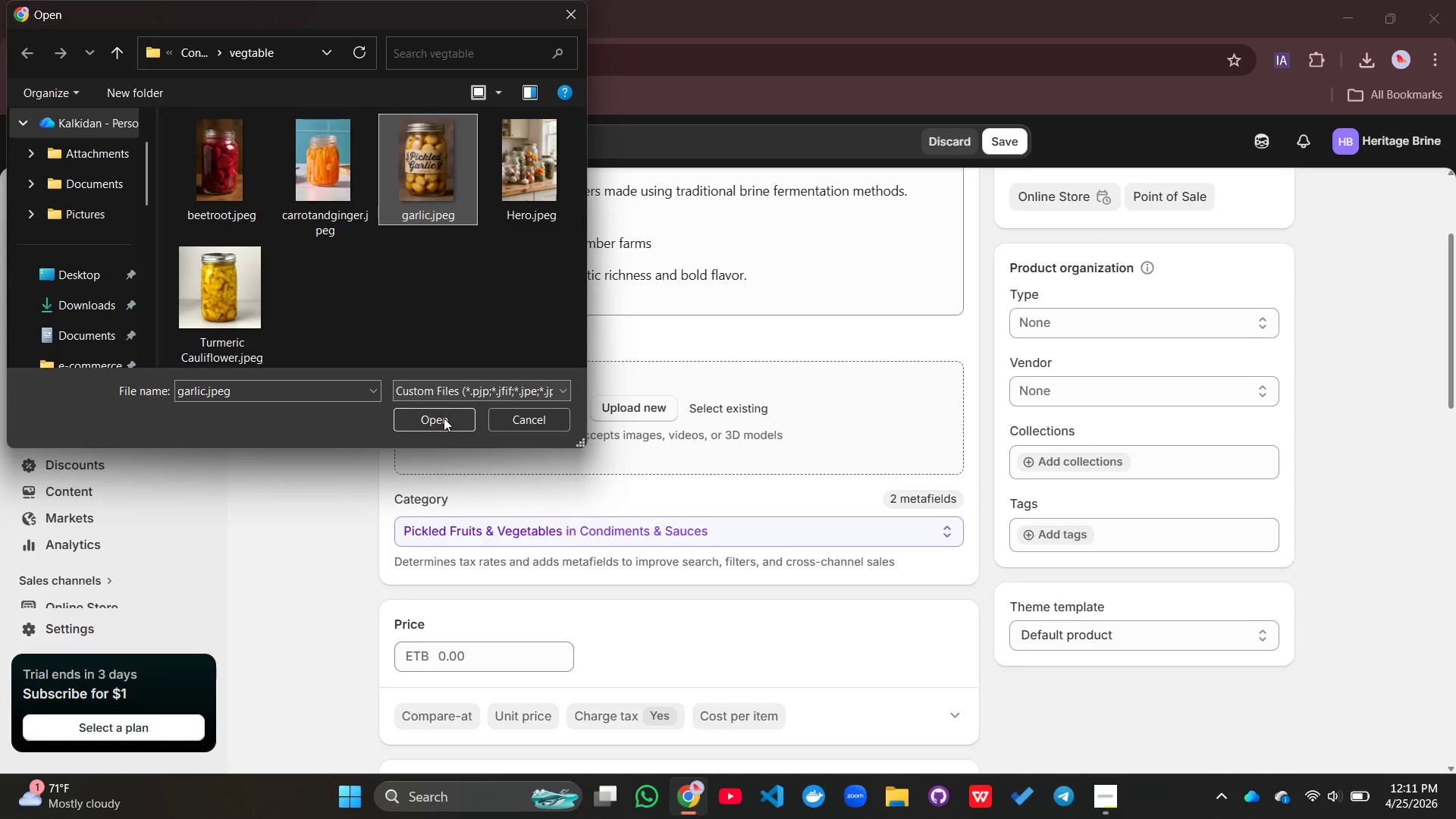 
left_click([444, 418])
 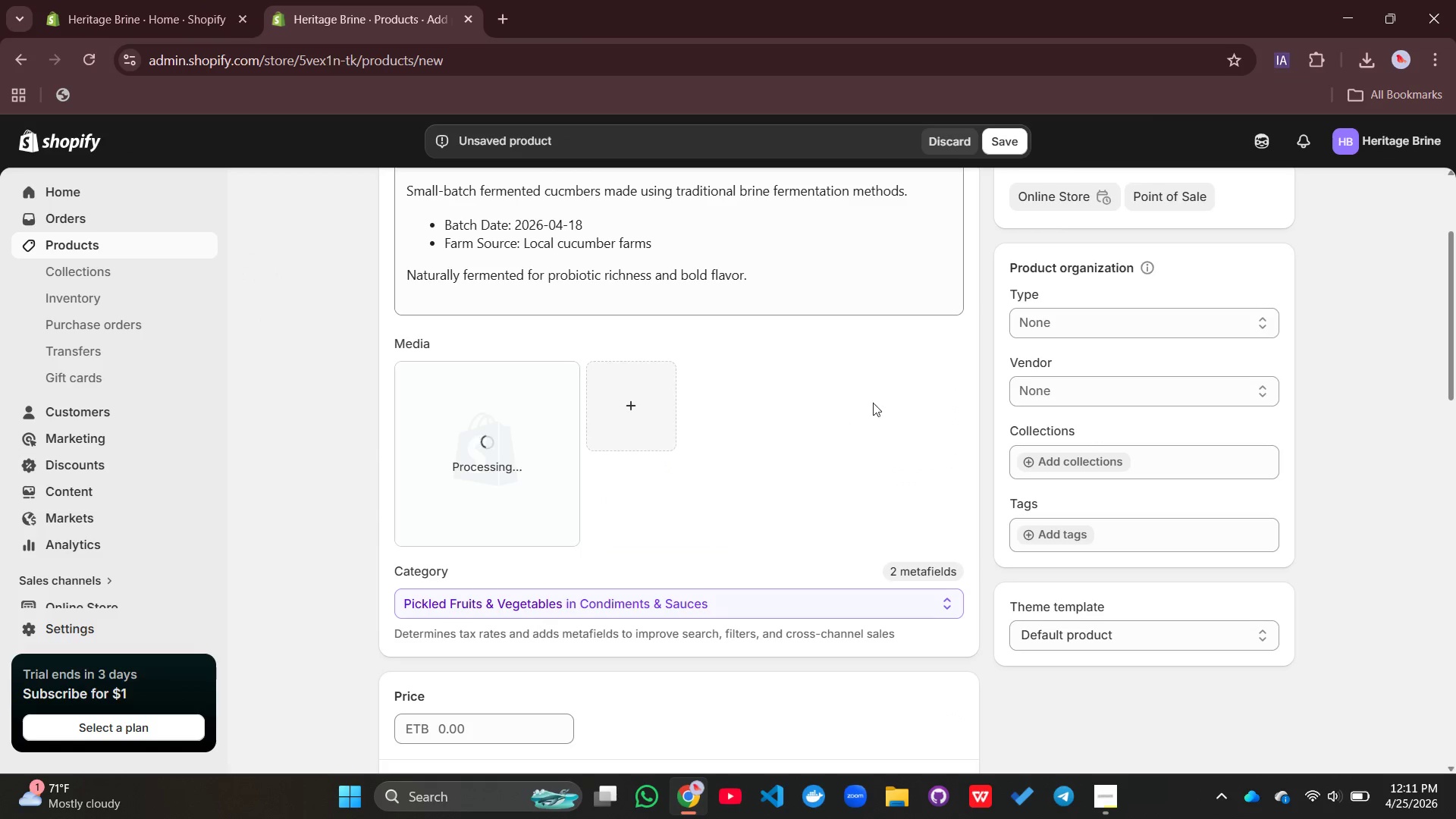 
wait(5.72)
 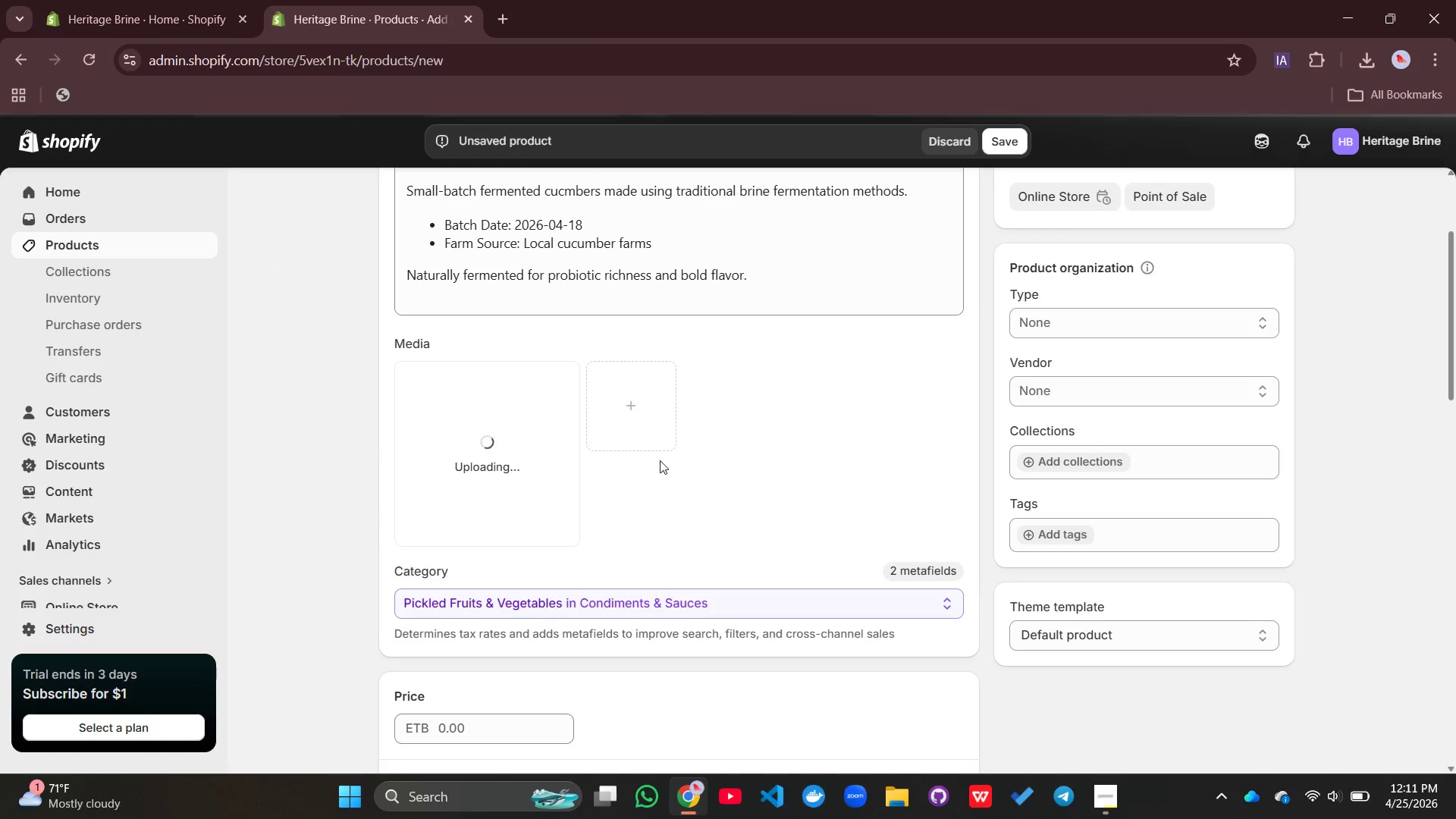 
left_click([1043, 329])
 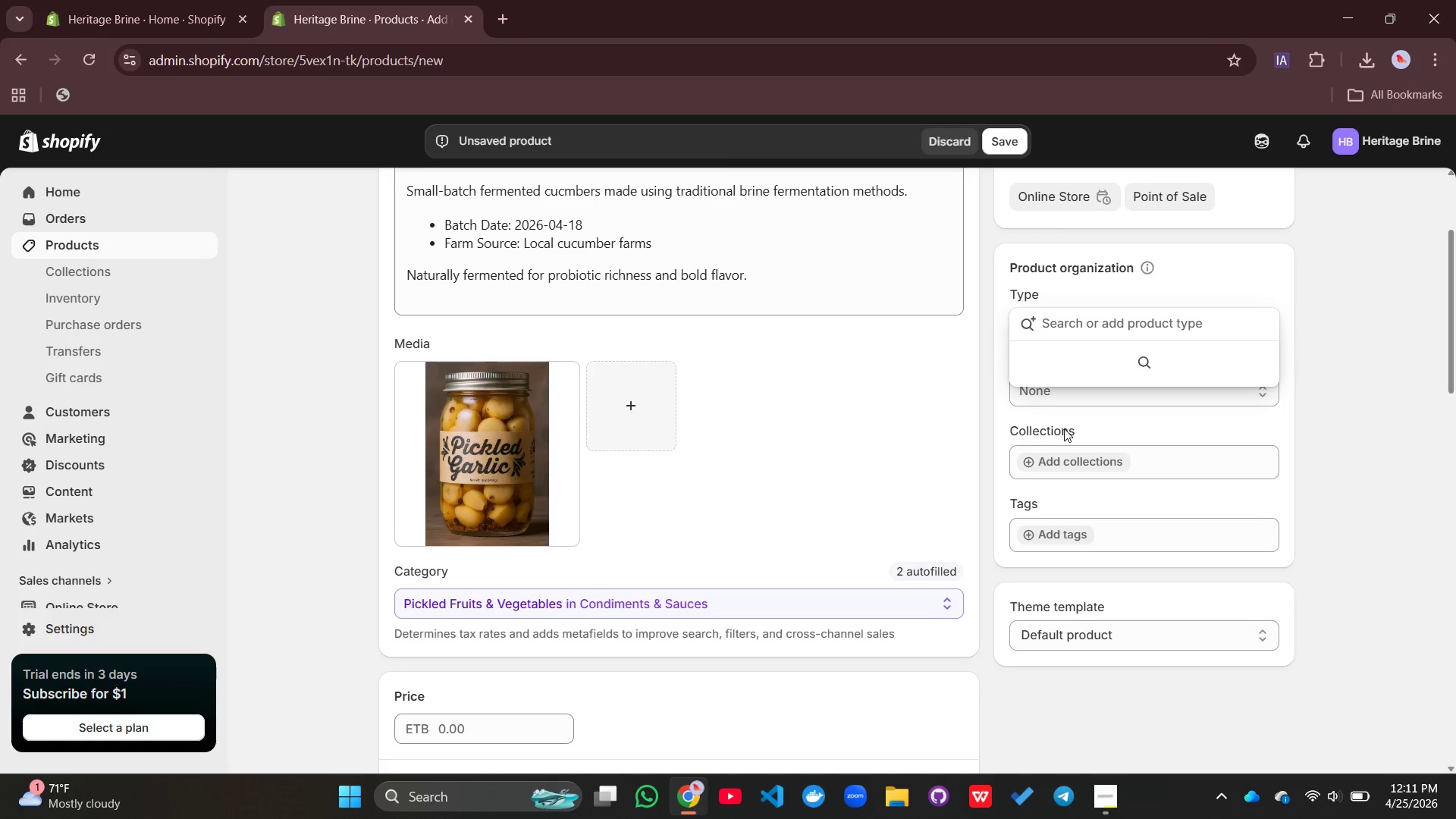 
type(Fermented)
 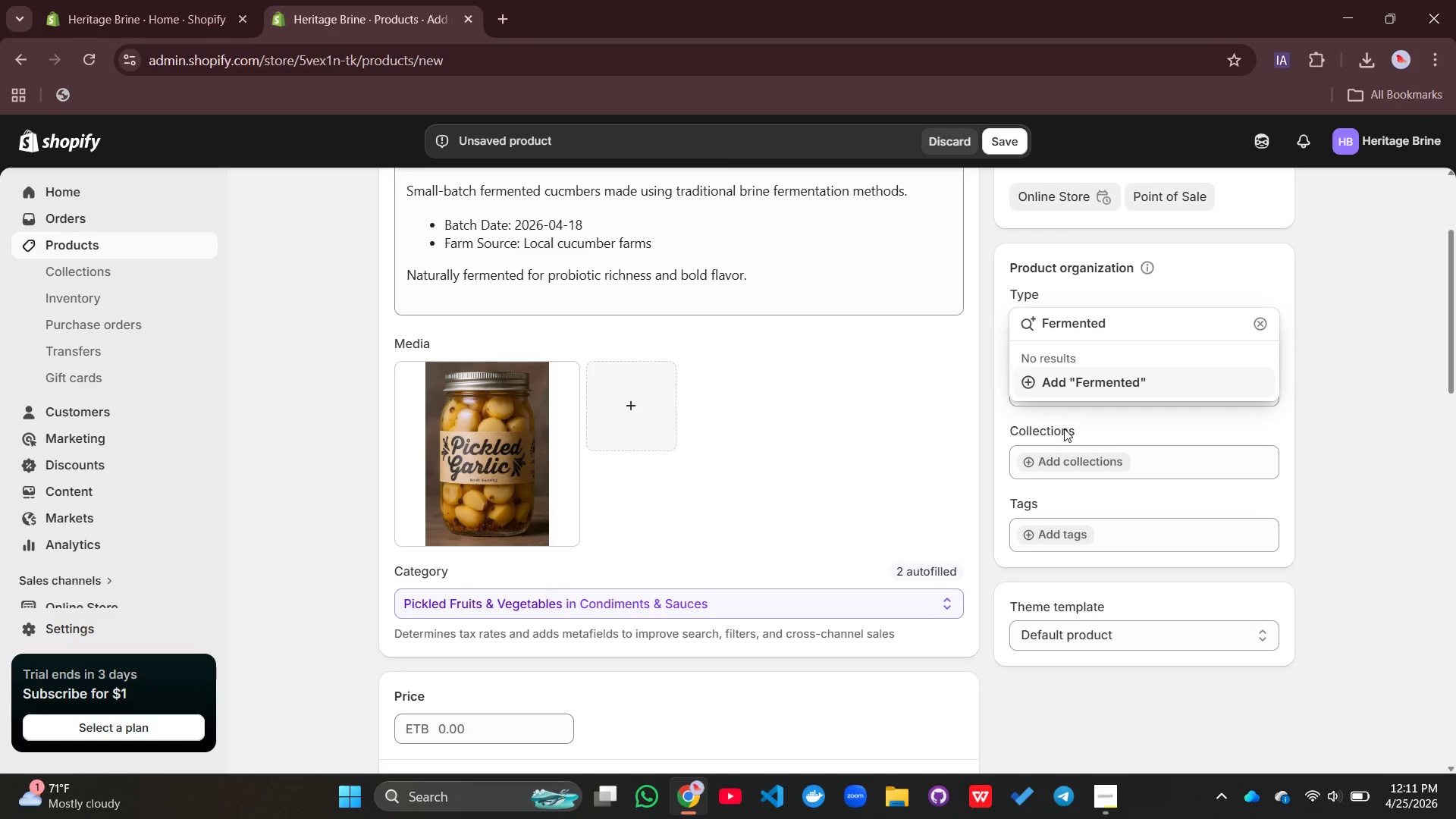 
type( Vegetables)
 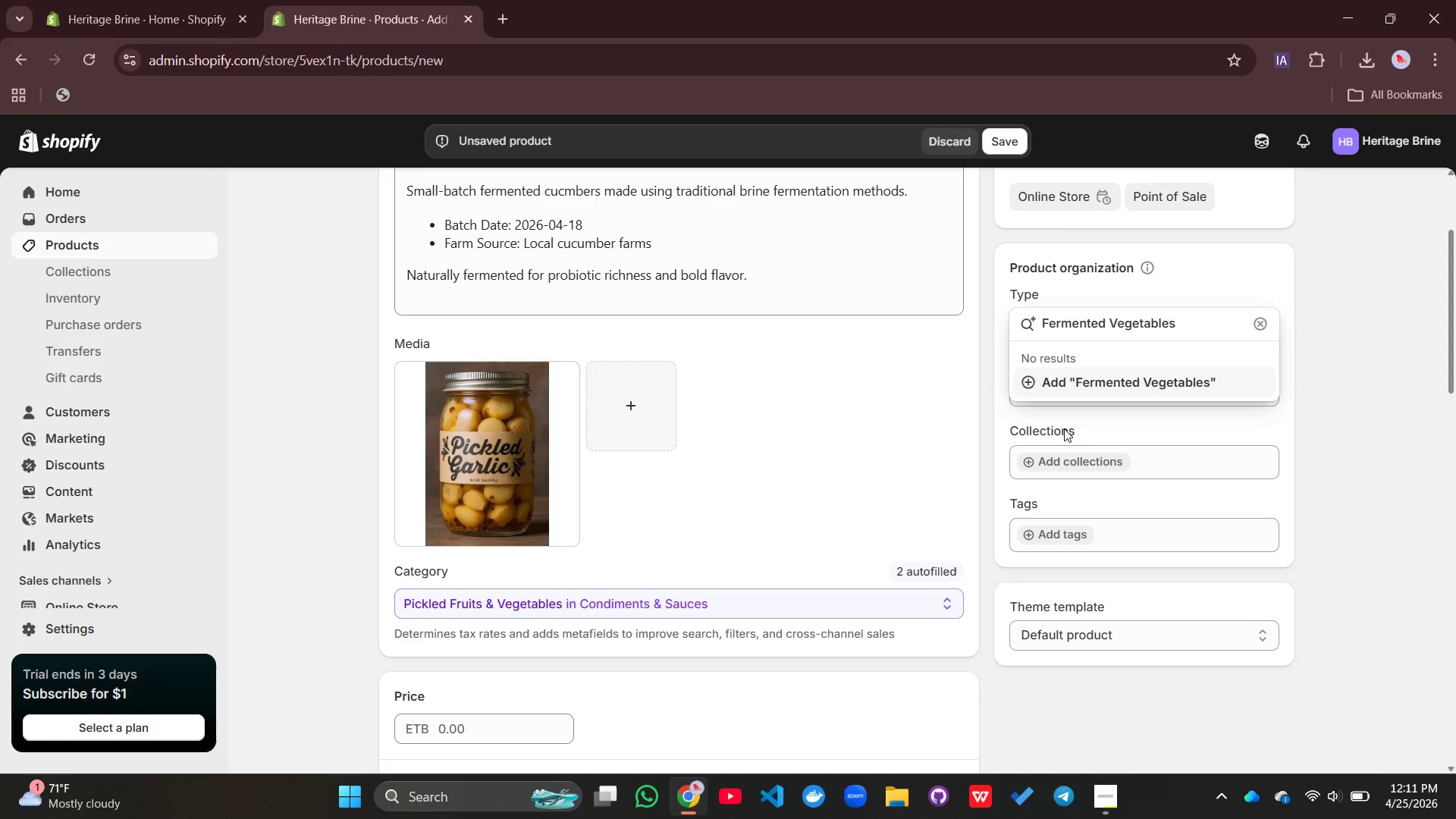 
key(Enter)
 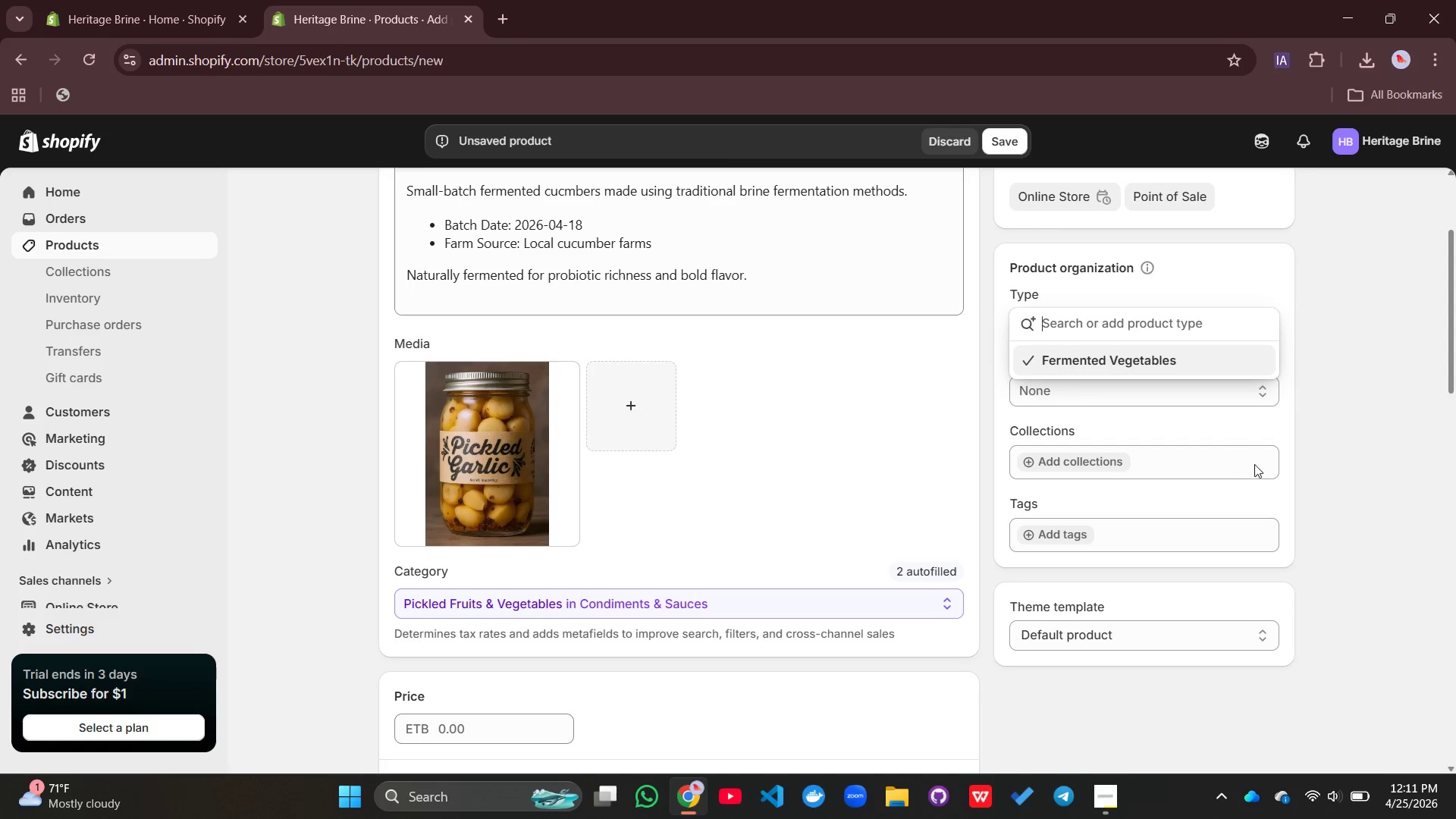 
left_click([1285, 443])
 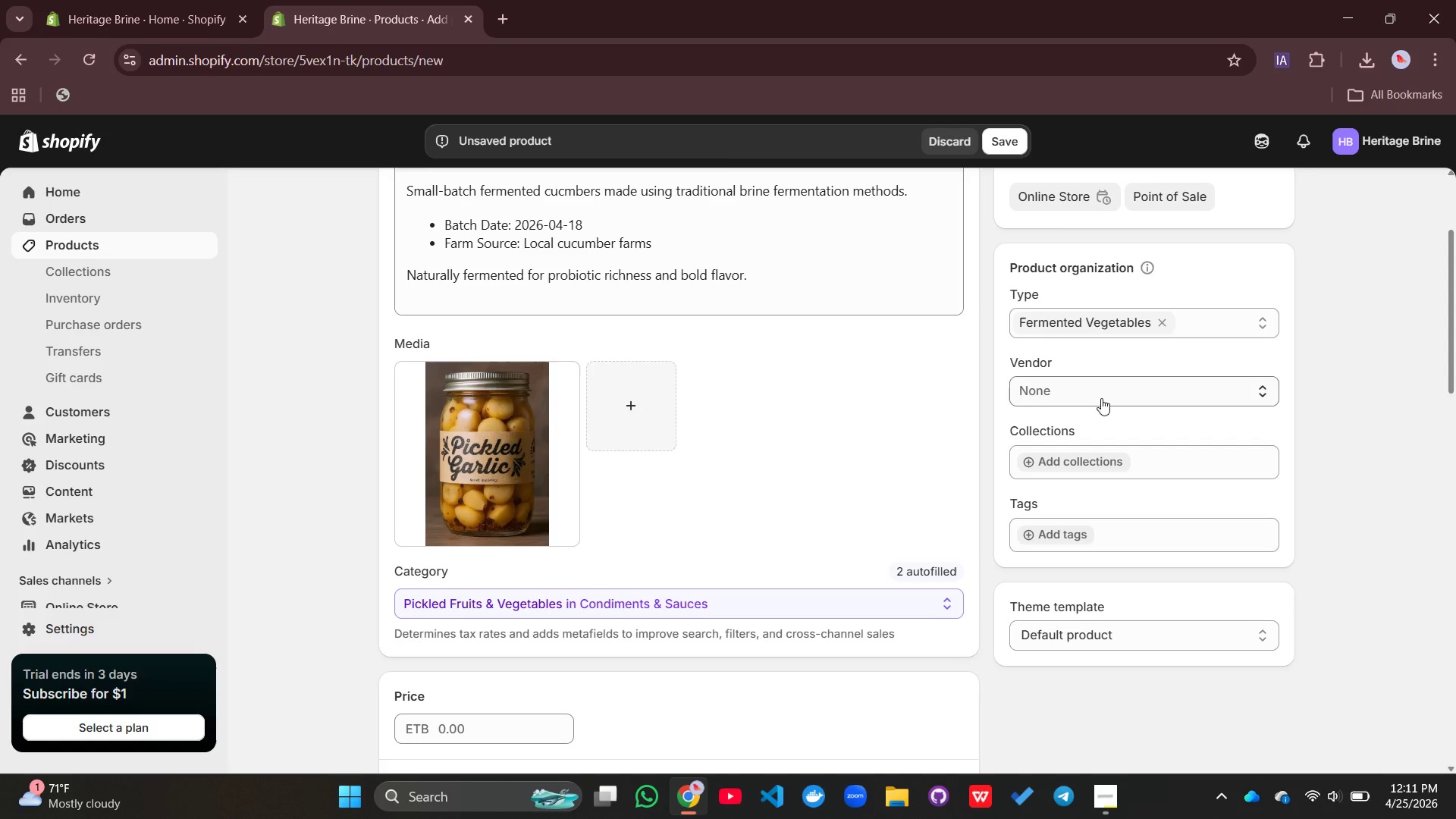 
left_click([1101, 398])
 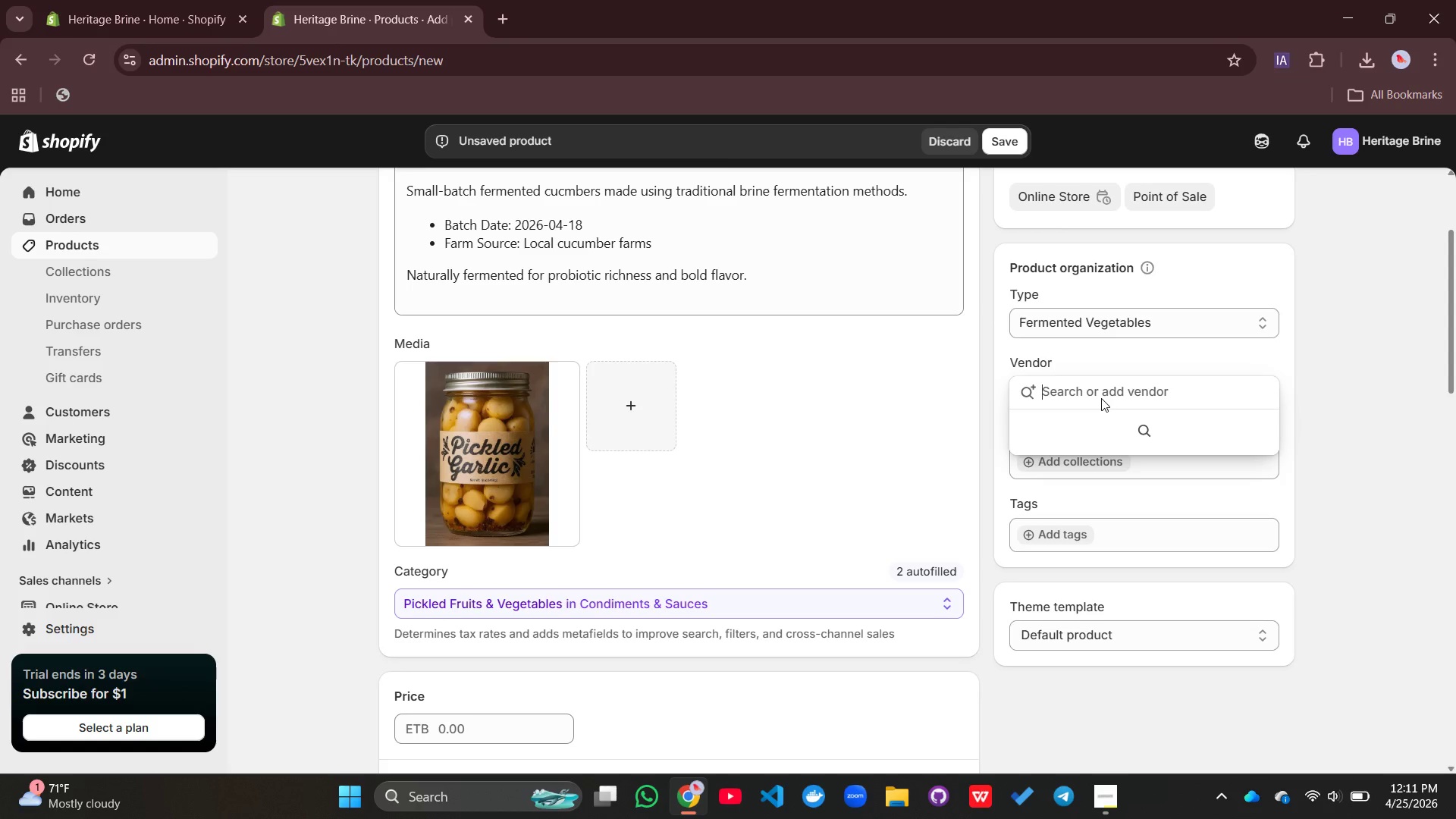 
type(Heritage Brine)
 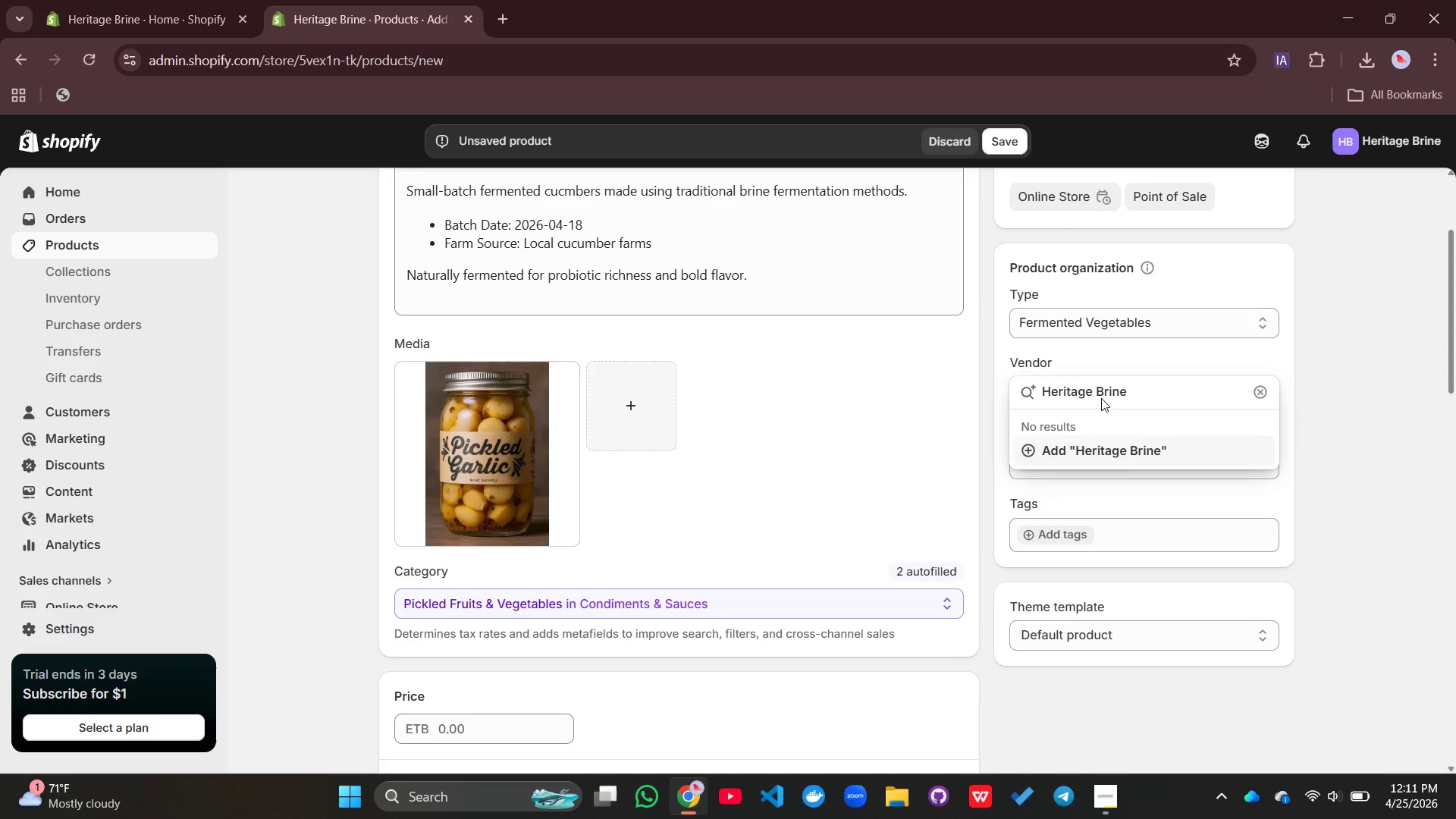 
key(Enter)
 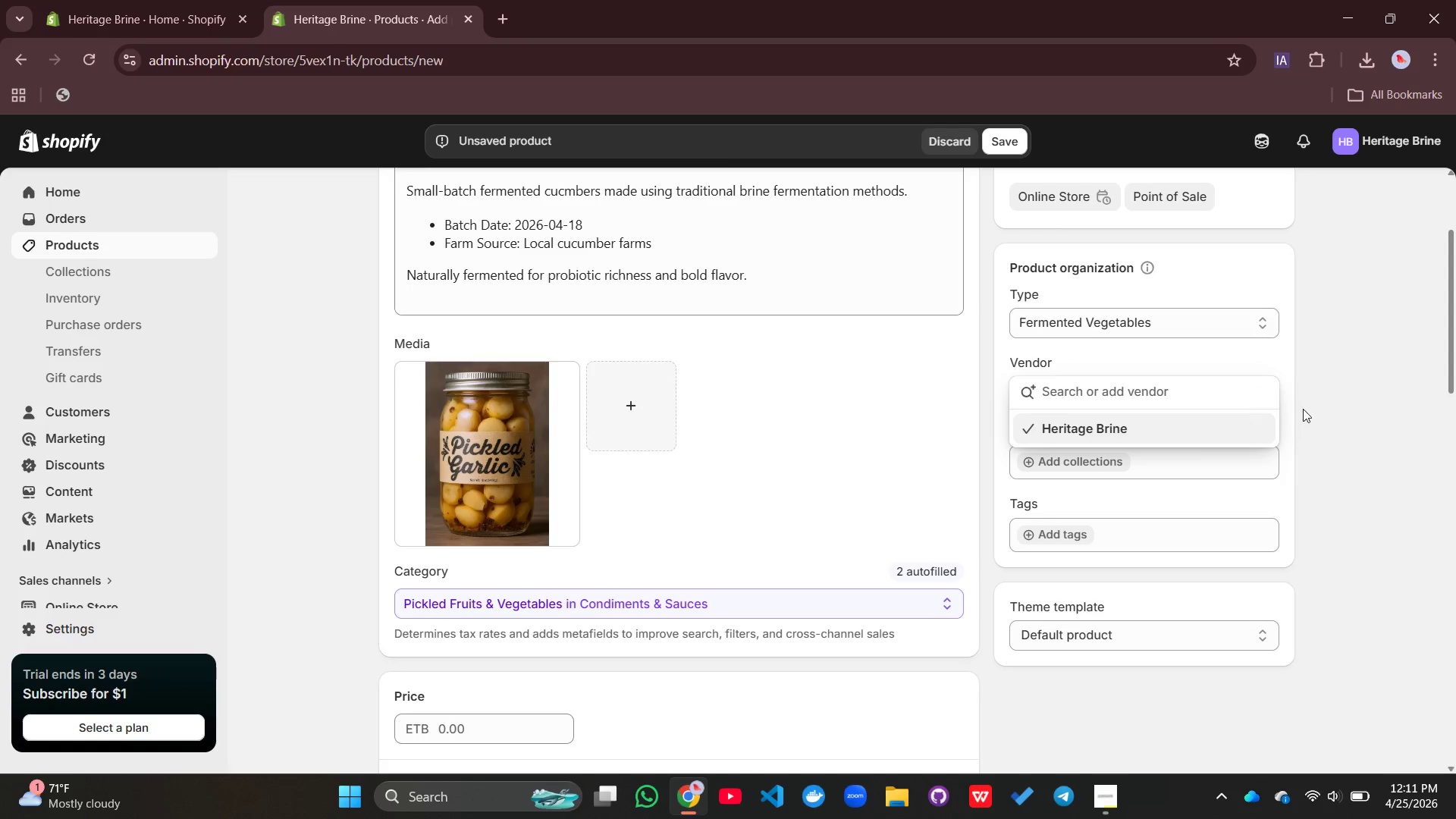 
left_click([1367, 450])
 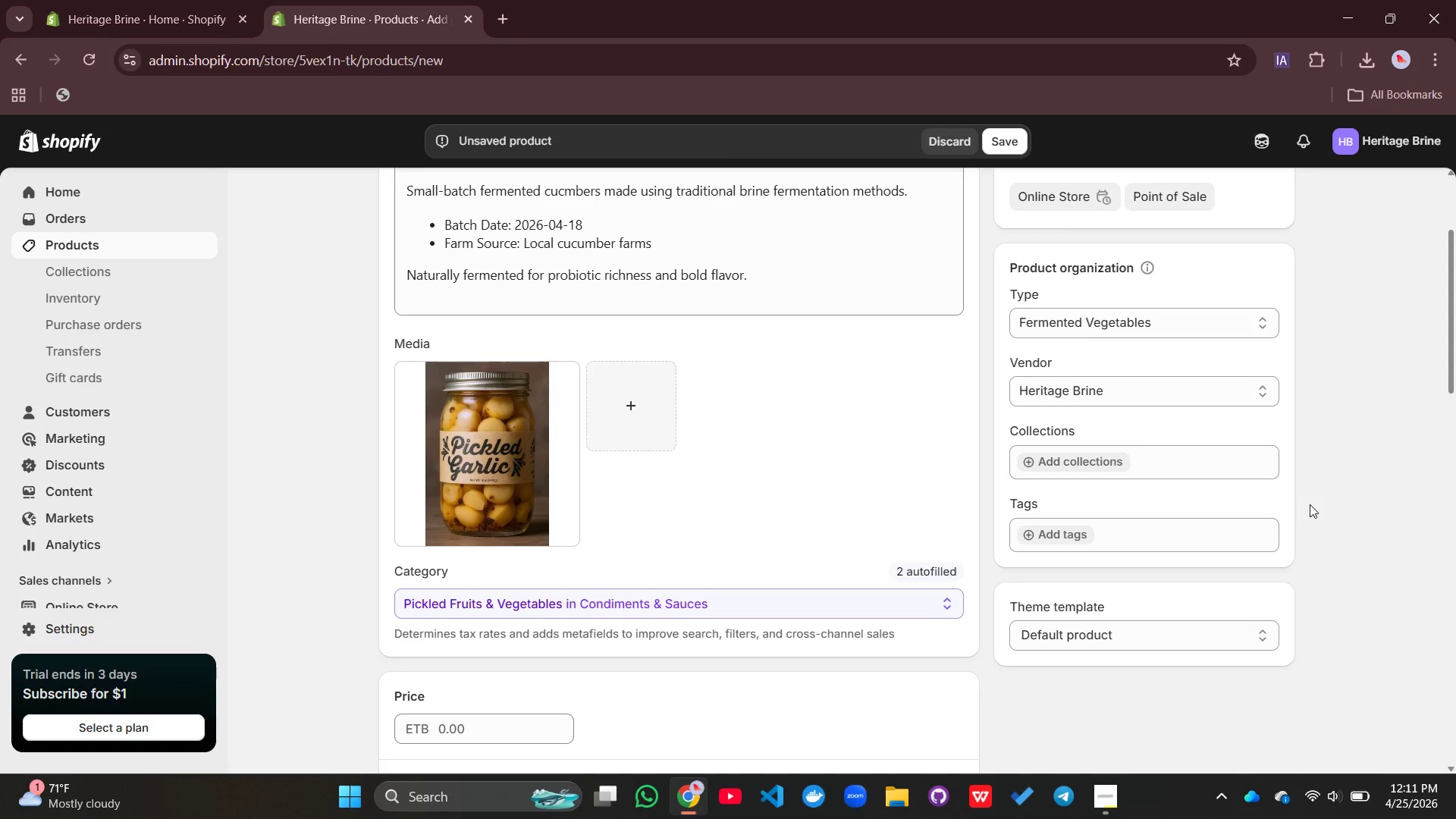 
wait(8.67)
 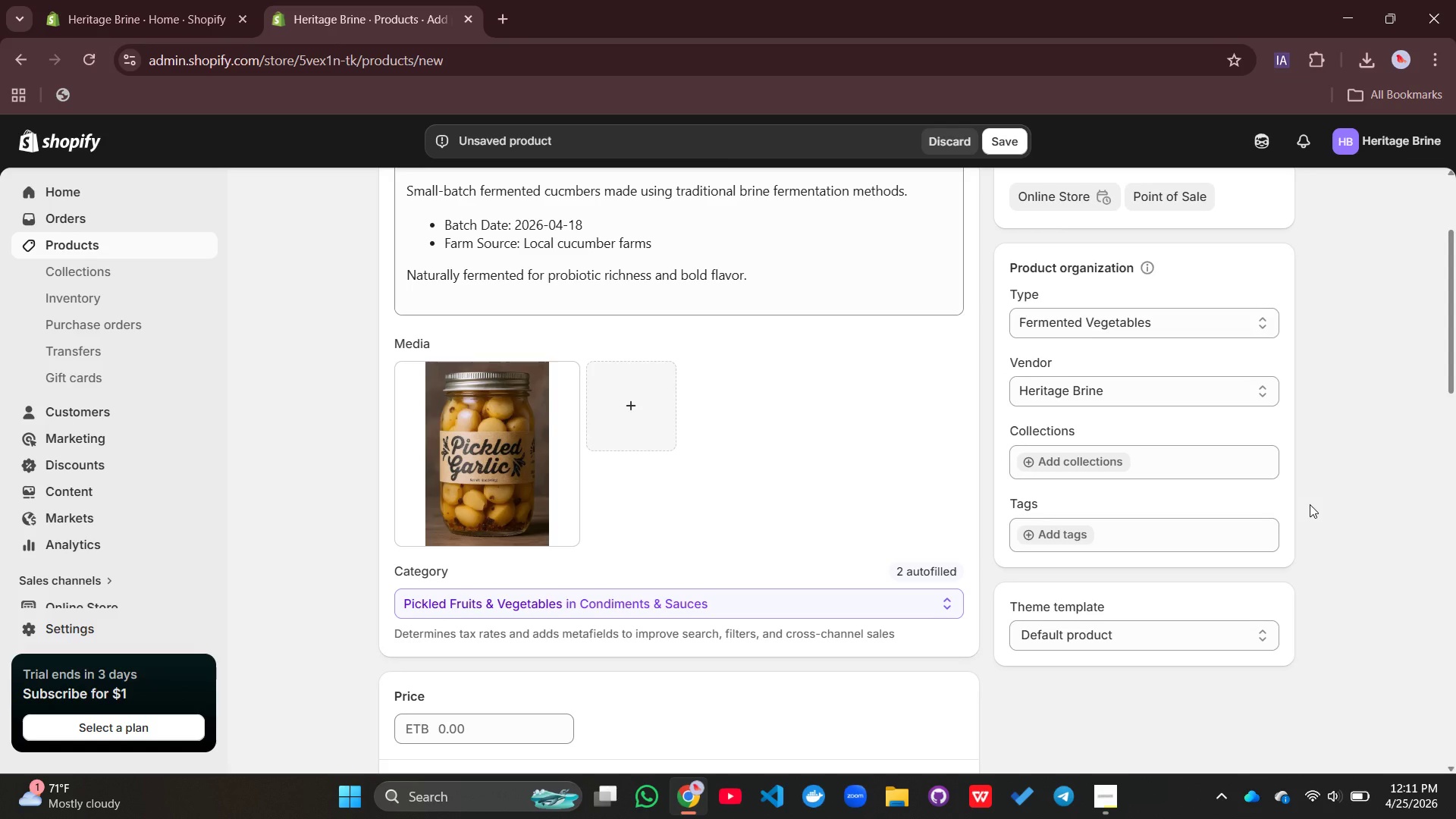 
left_click([1067, 526])
 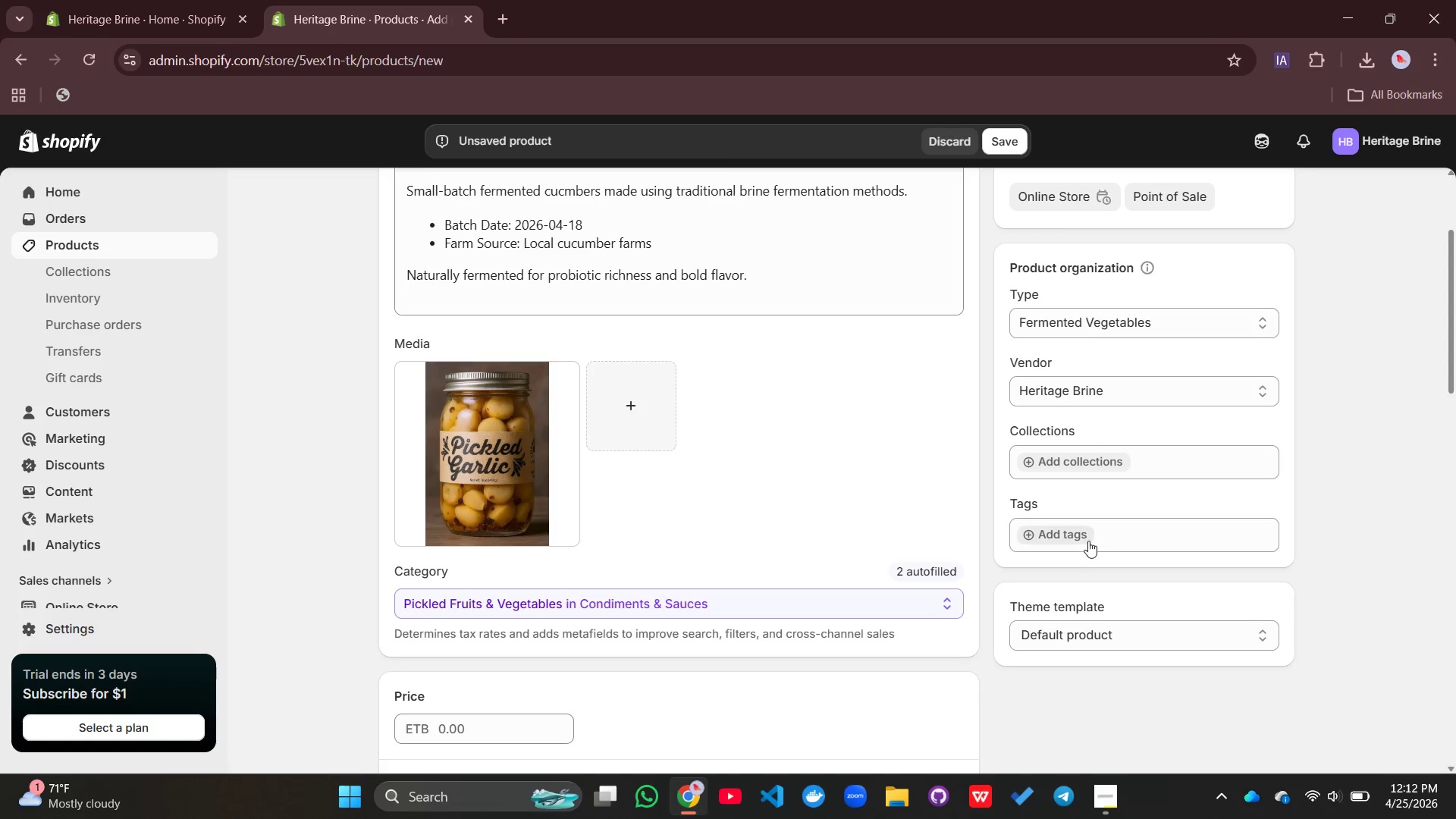 
left_click([1084, 541])
 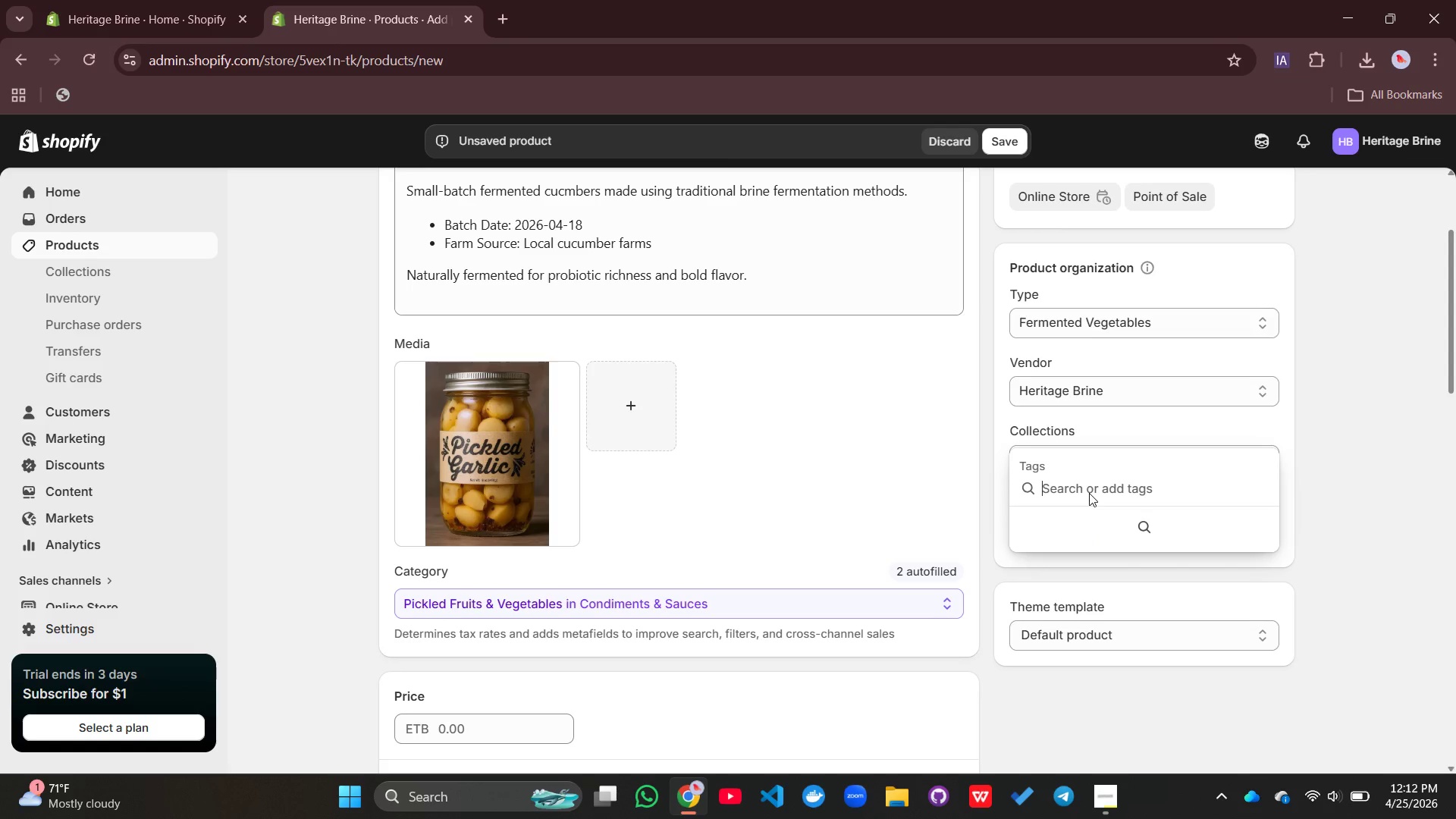 
type(cruncy)
key(Backspace)
type(hy)
 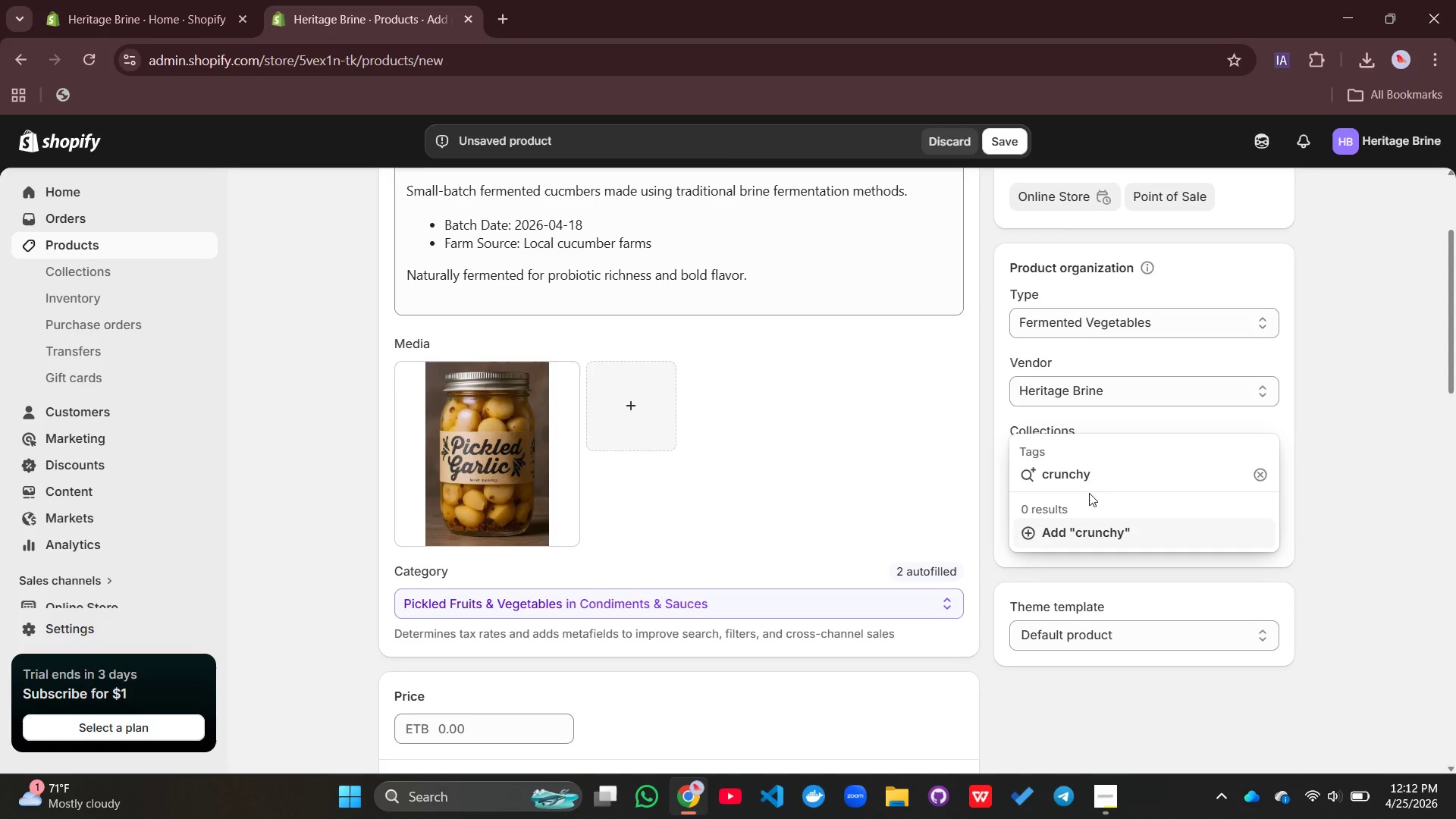 
type(, cucumber, garlic, dill, fermented, spicy)
 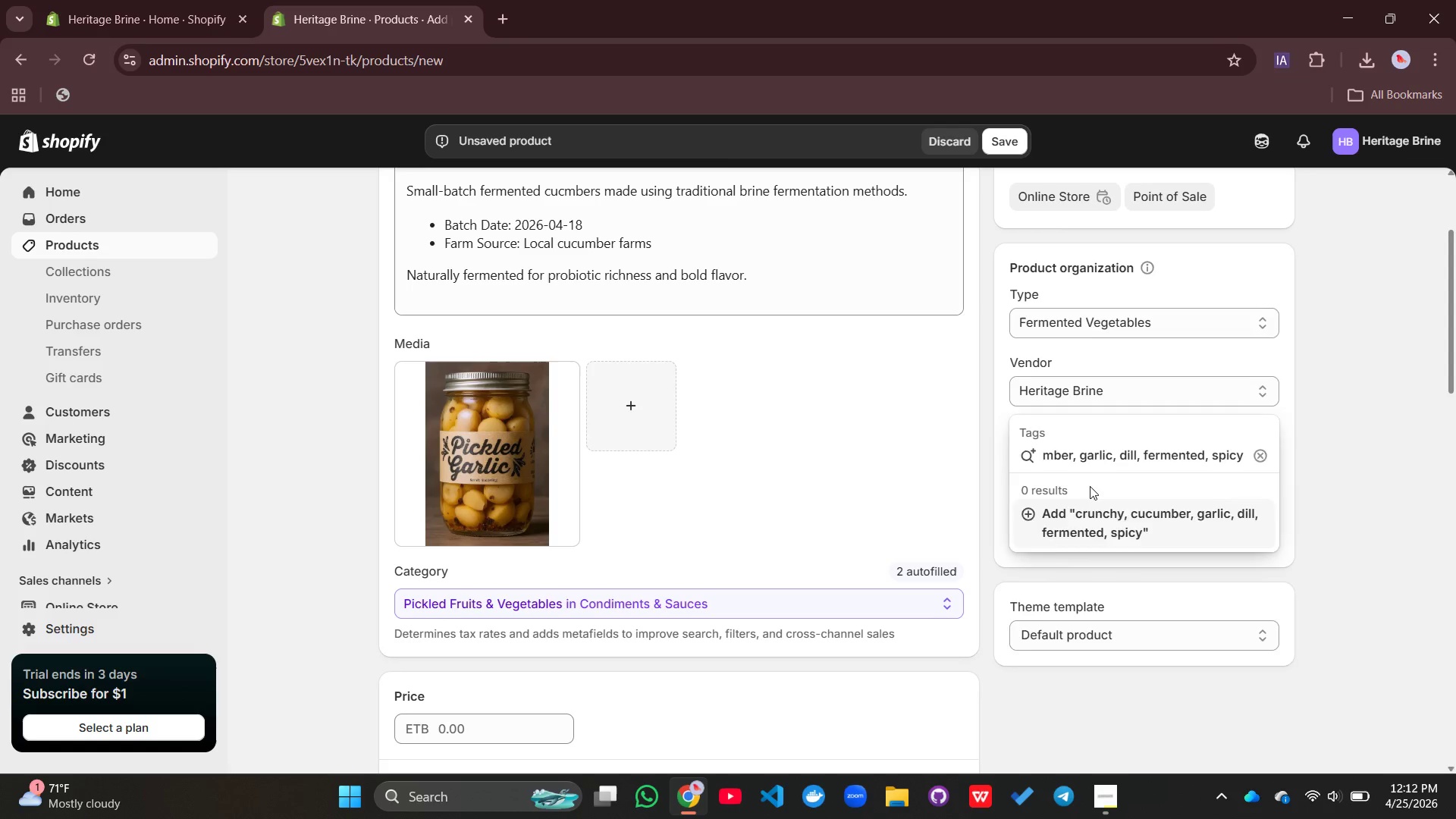 
key(Enter)
 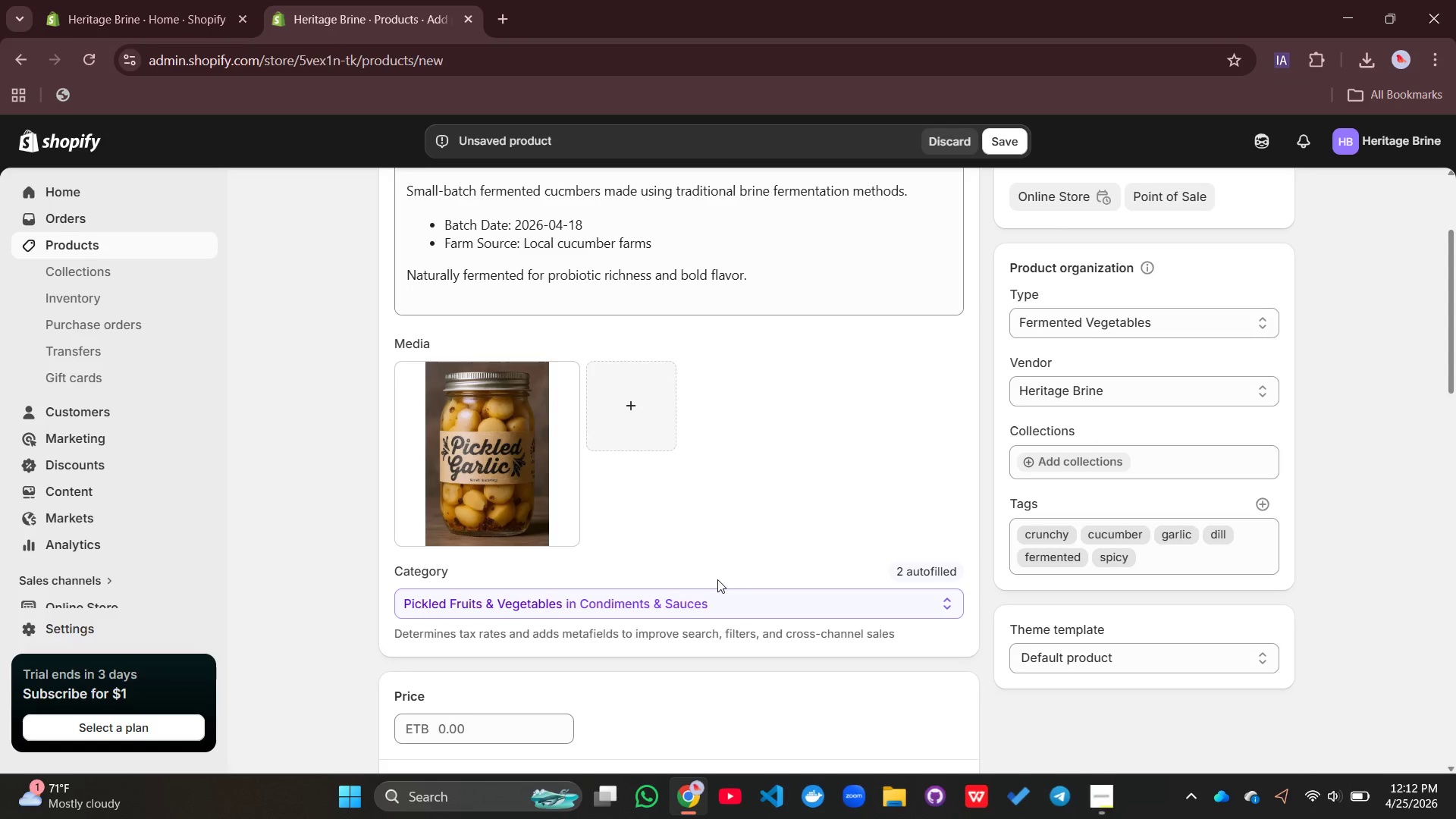 
wait(5.69)
 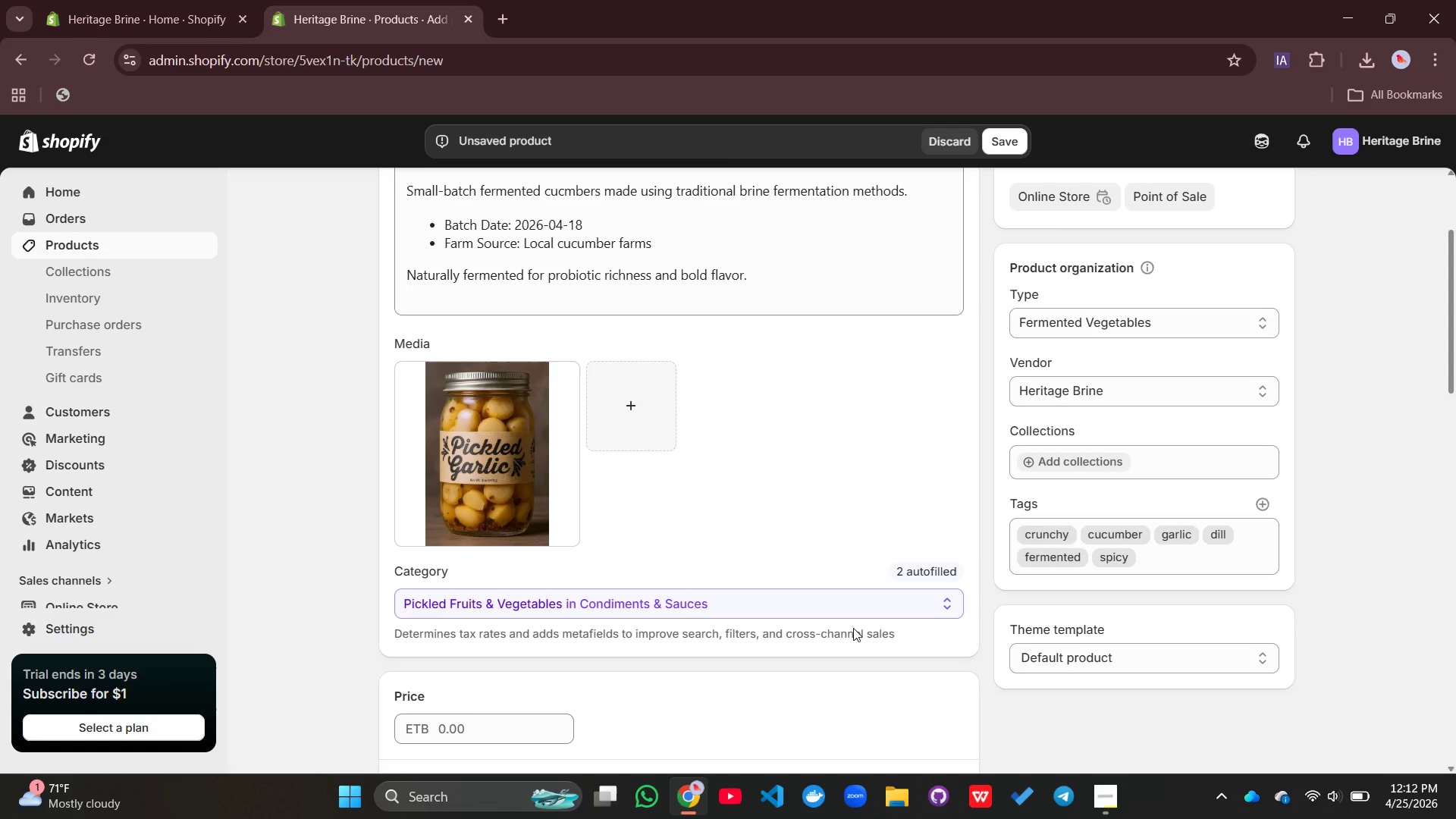 
scroll: coordinate [717, 579], scroll_direction: down, amount: 6.0
 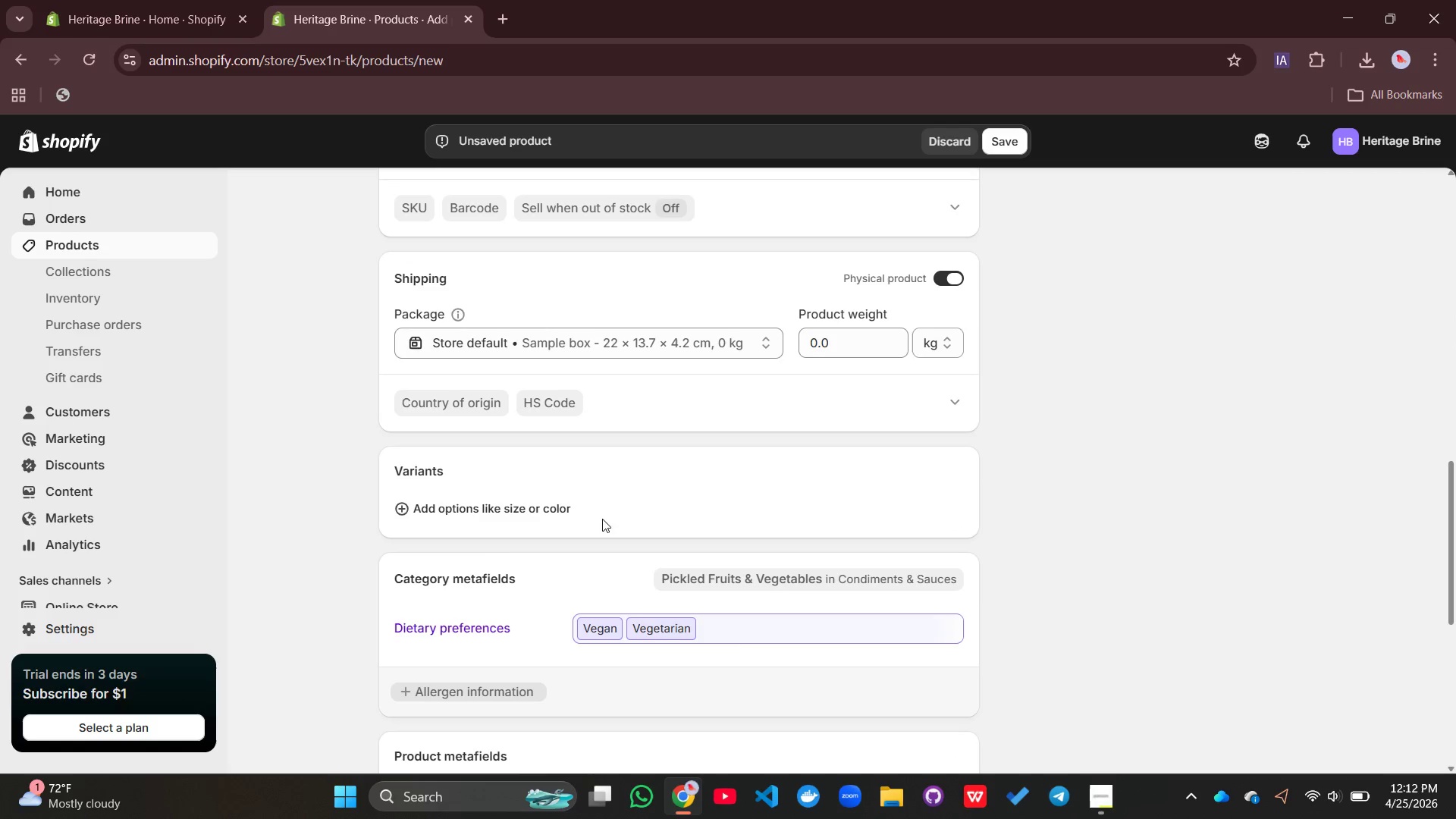 
left_click([519, 505])
 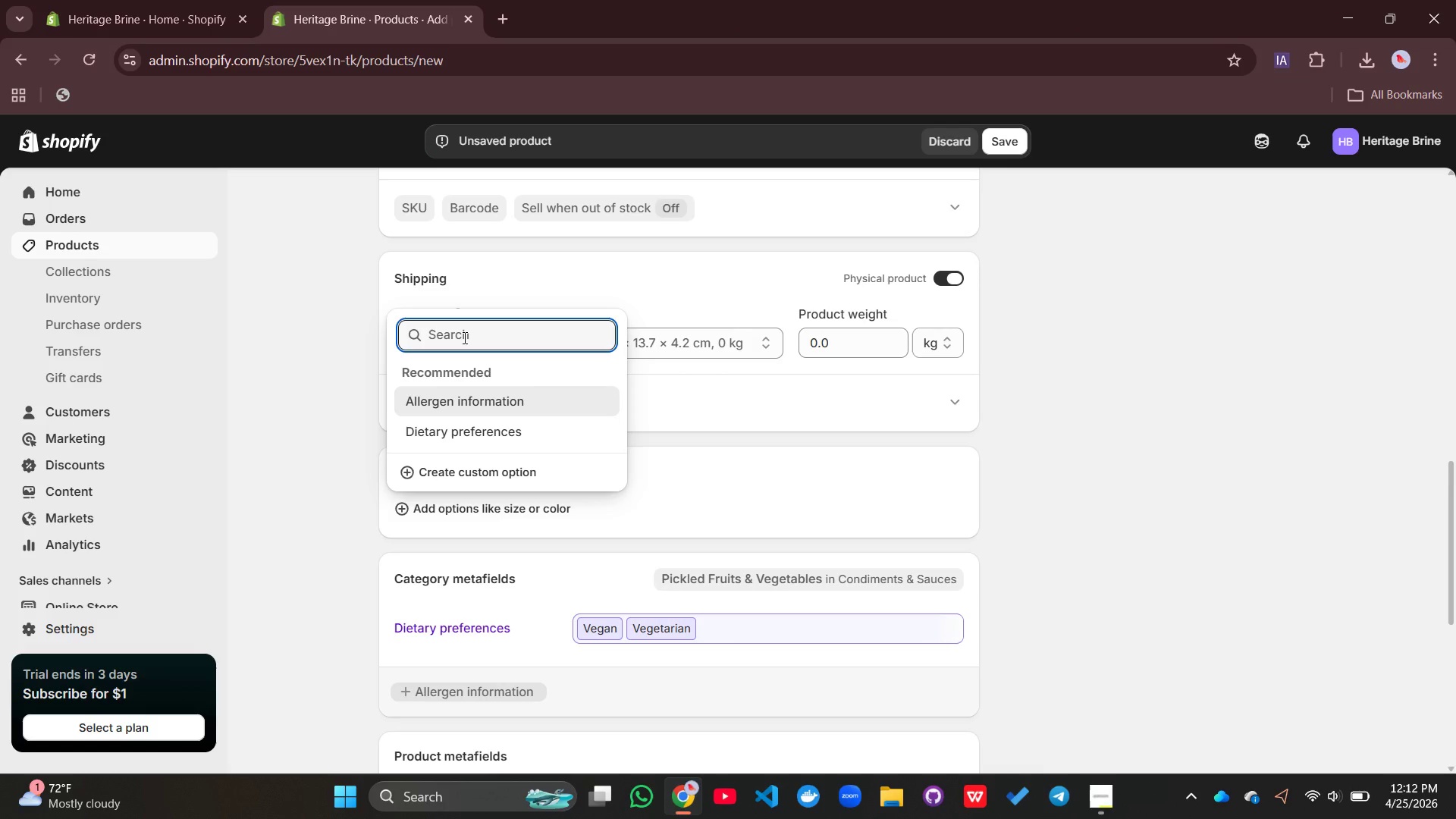 
type(Size)
 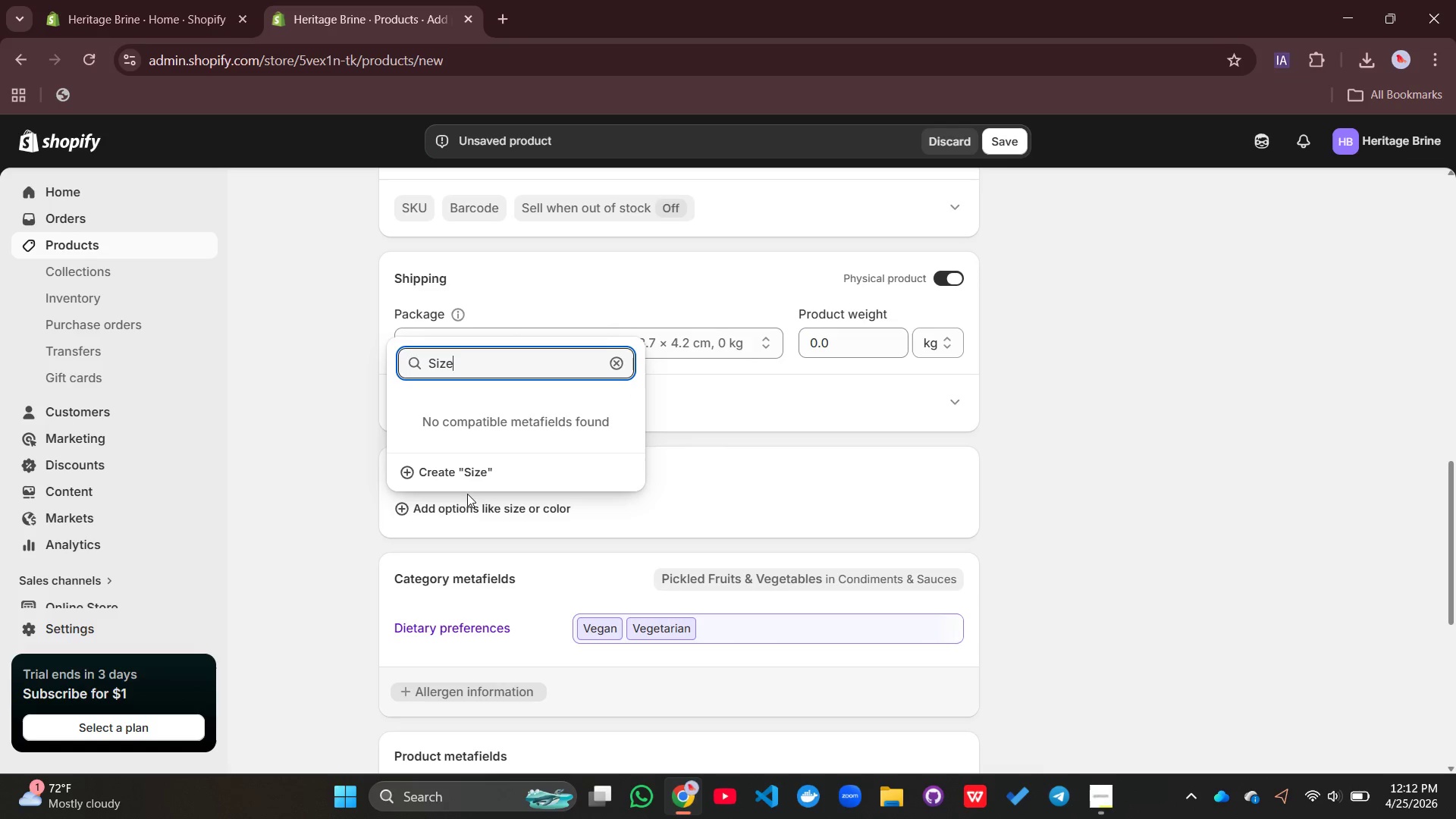 
left_click([466, 482])
 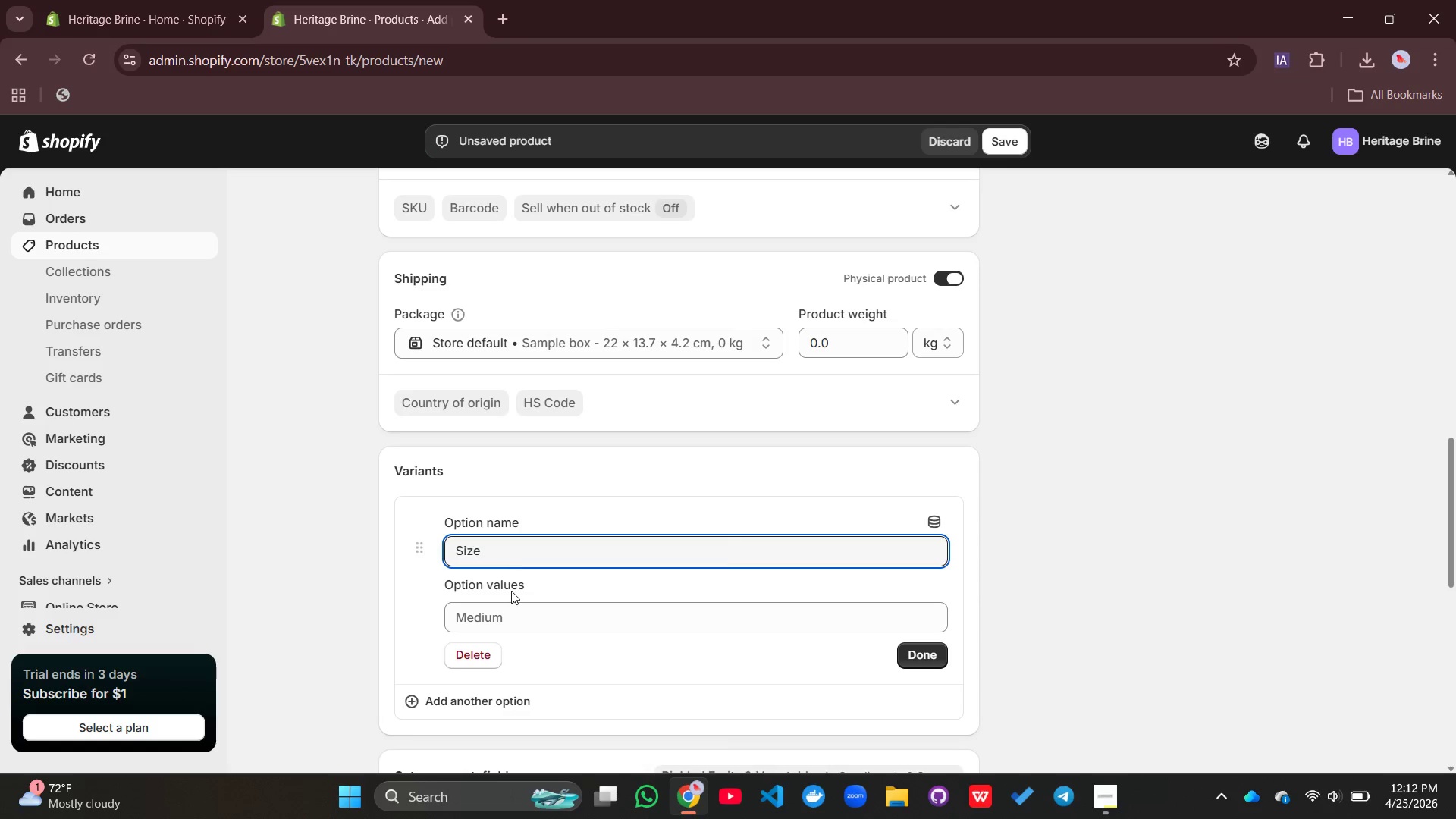 
left_click([509, 619])
 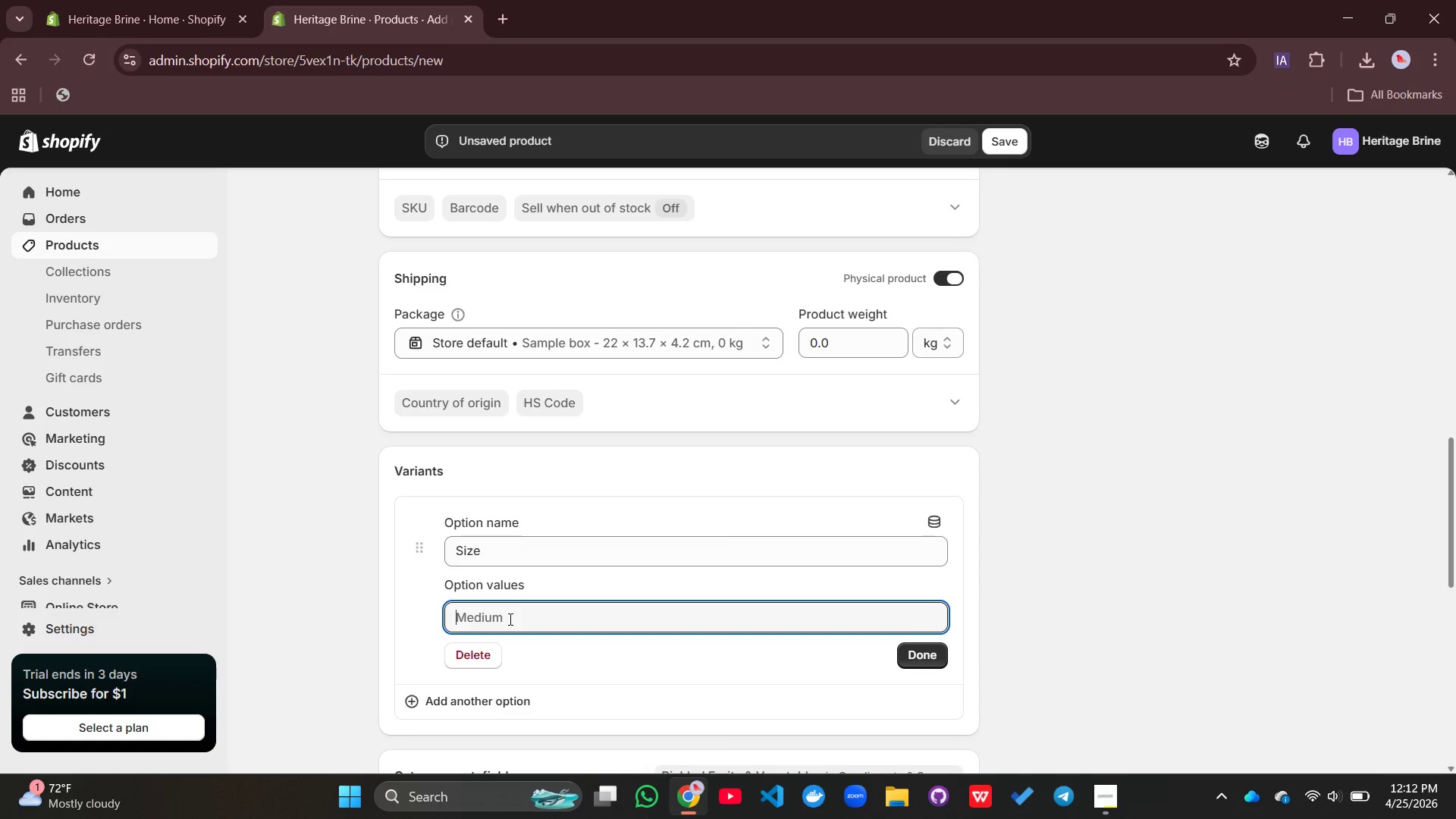 
type(16oz)
 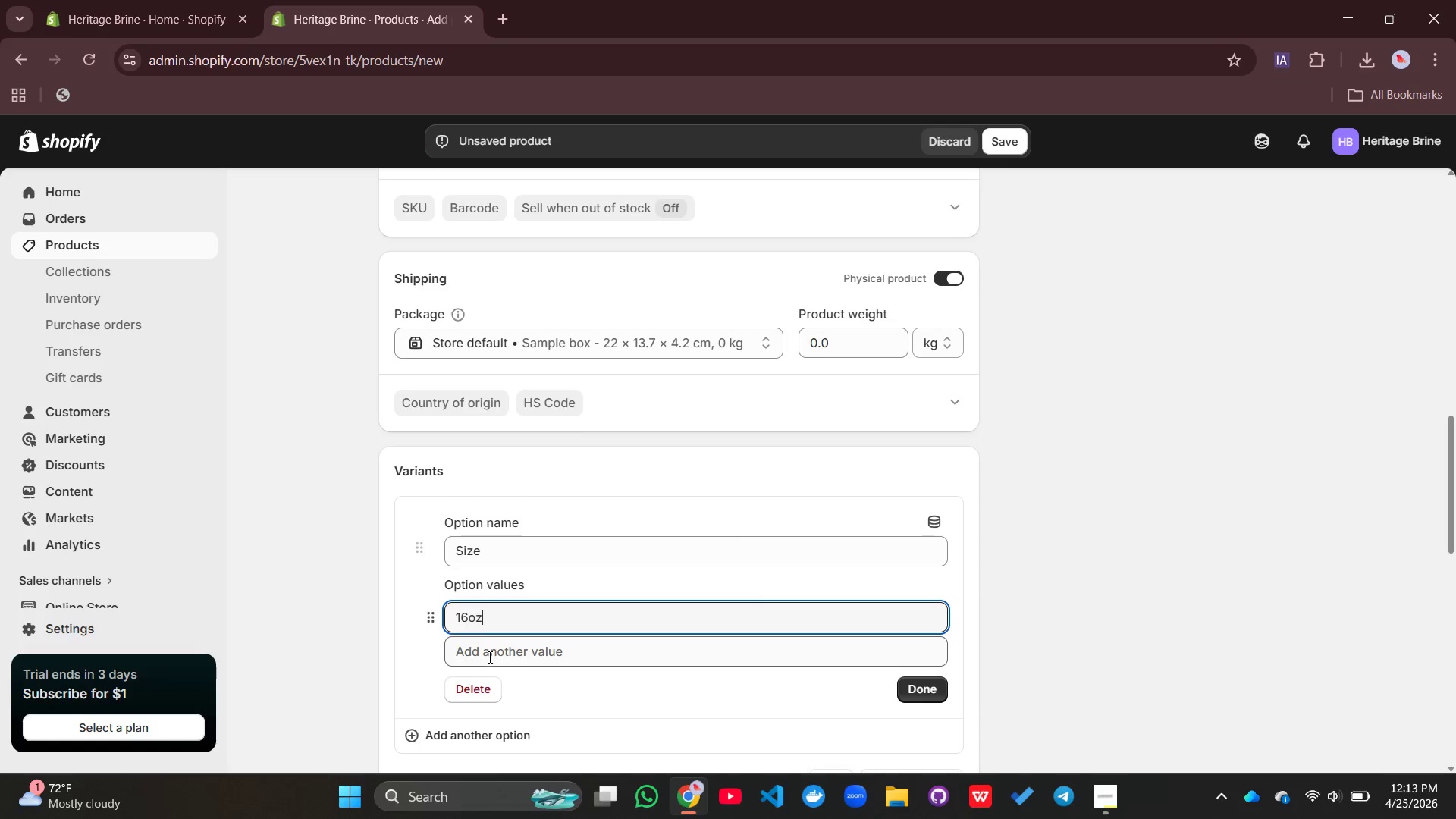 
left_click([488, 657])
 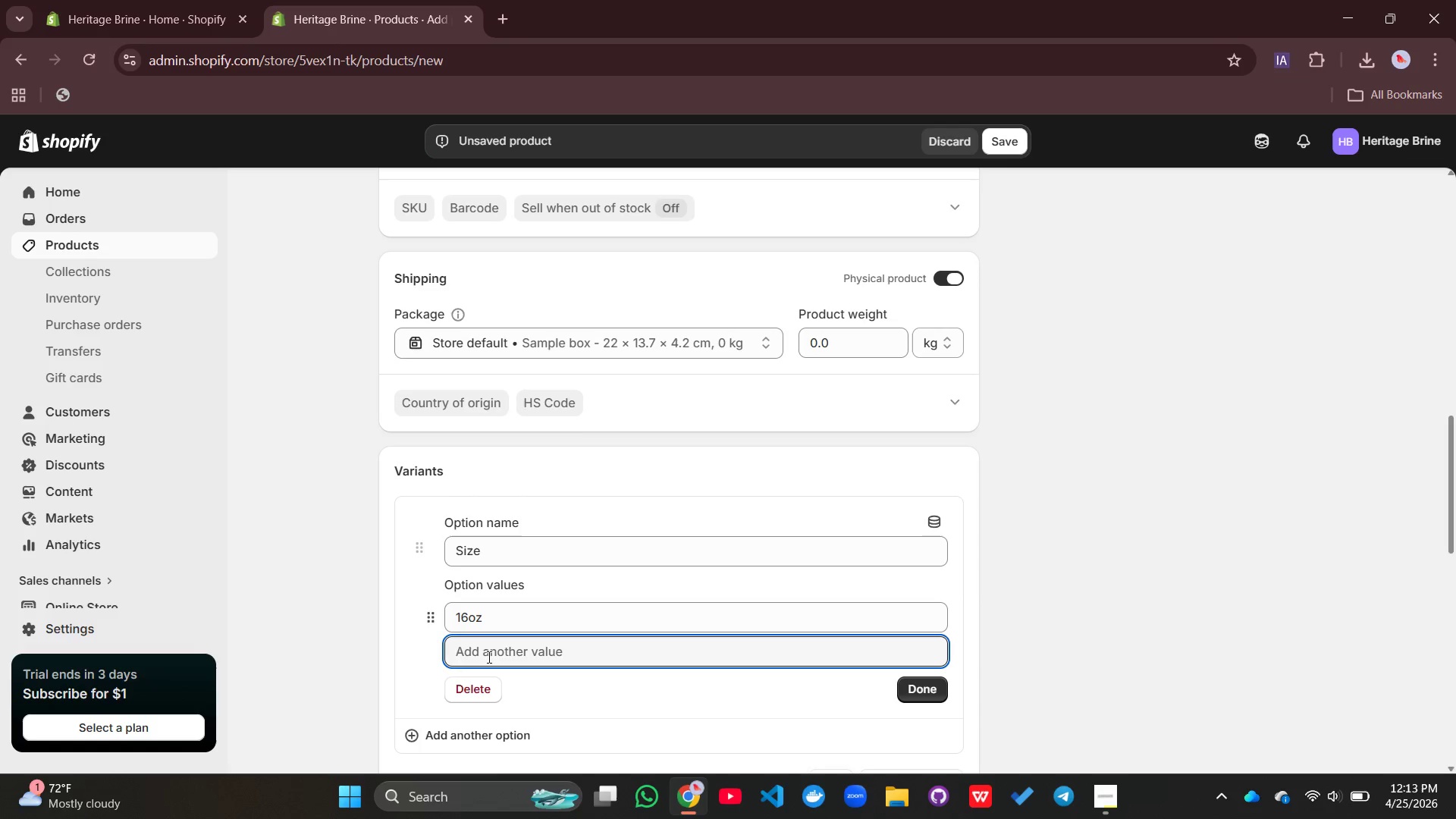 
type(32oz)
 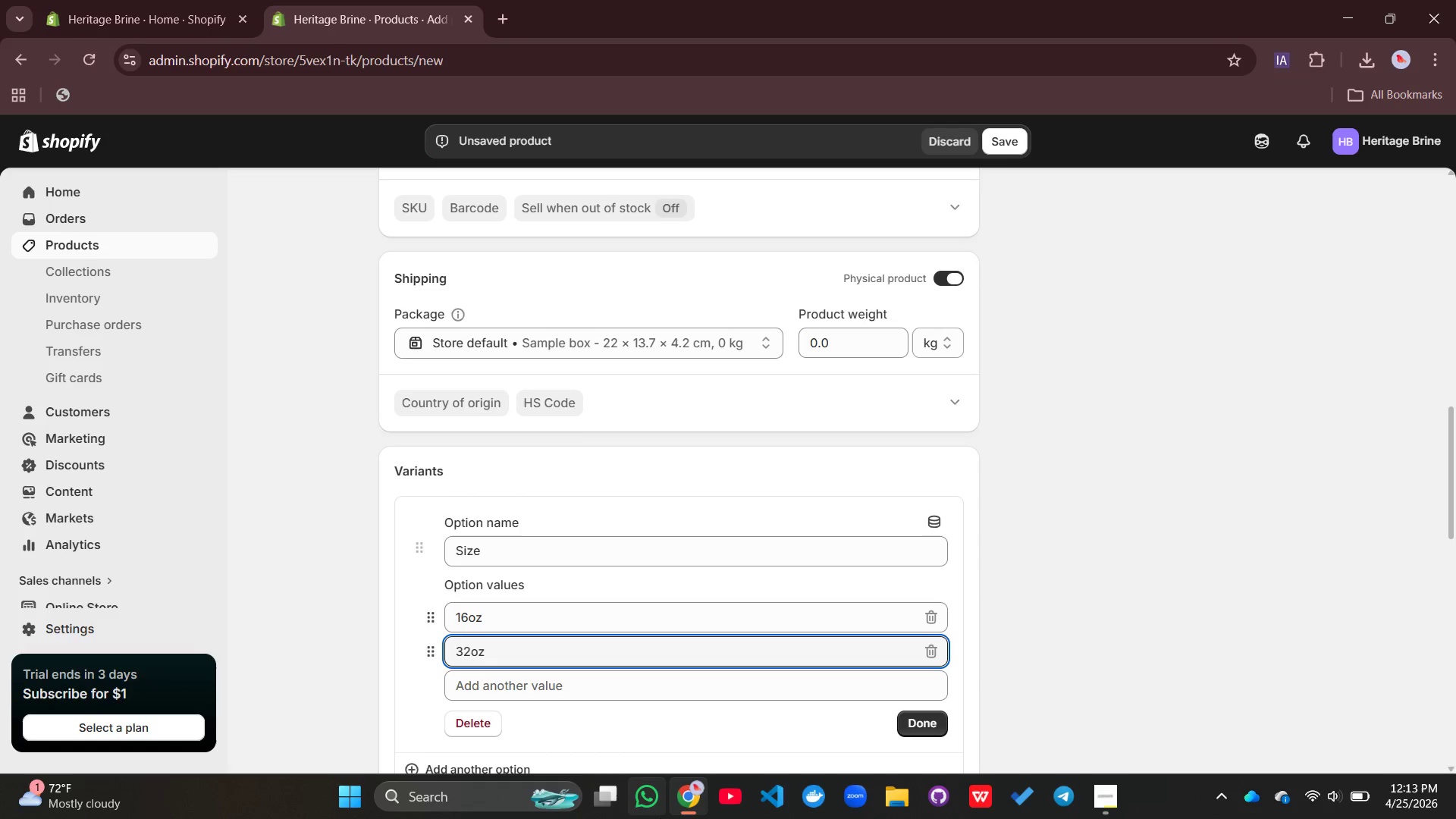 
left_click([929, 730])
 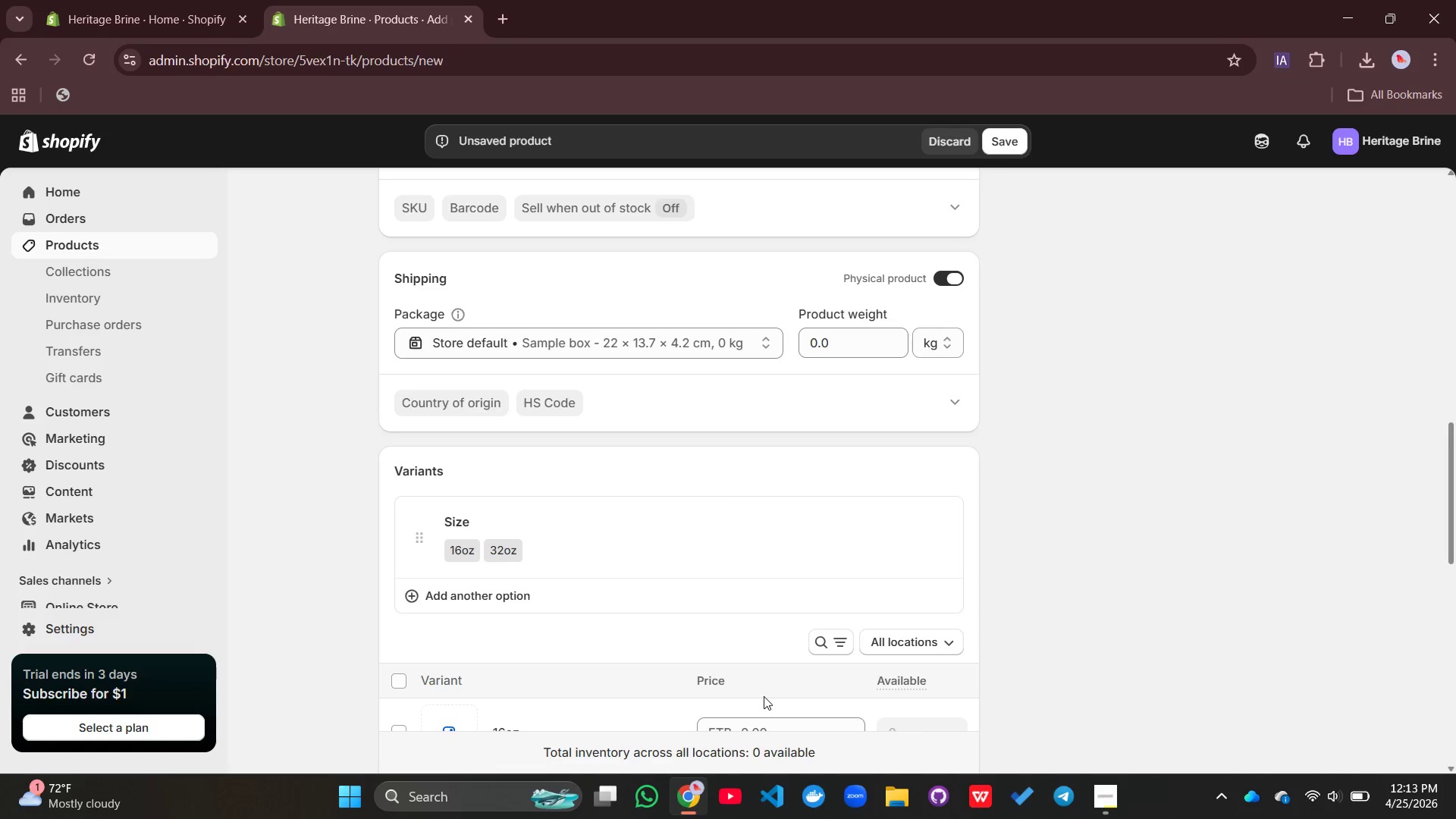 
wait(5.64)
 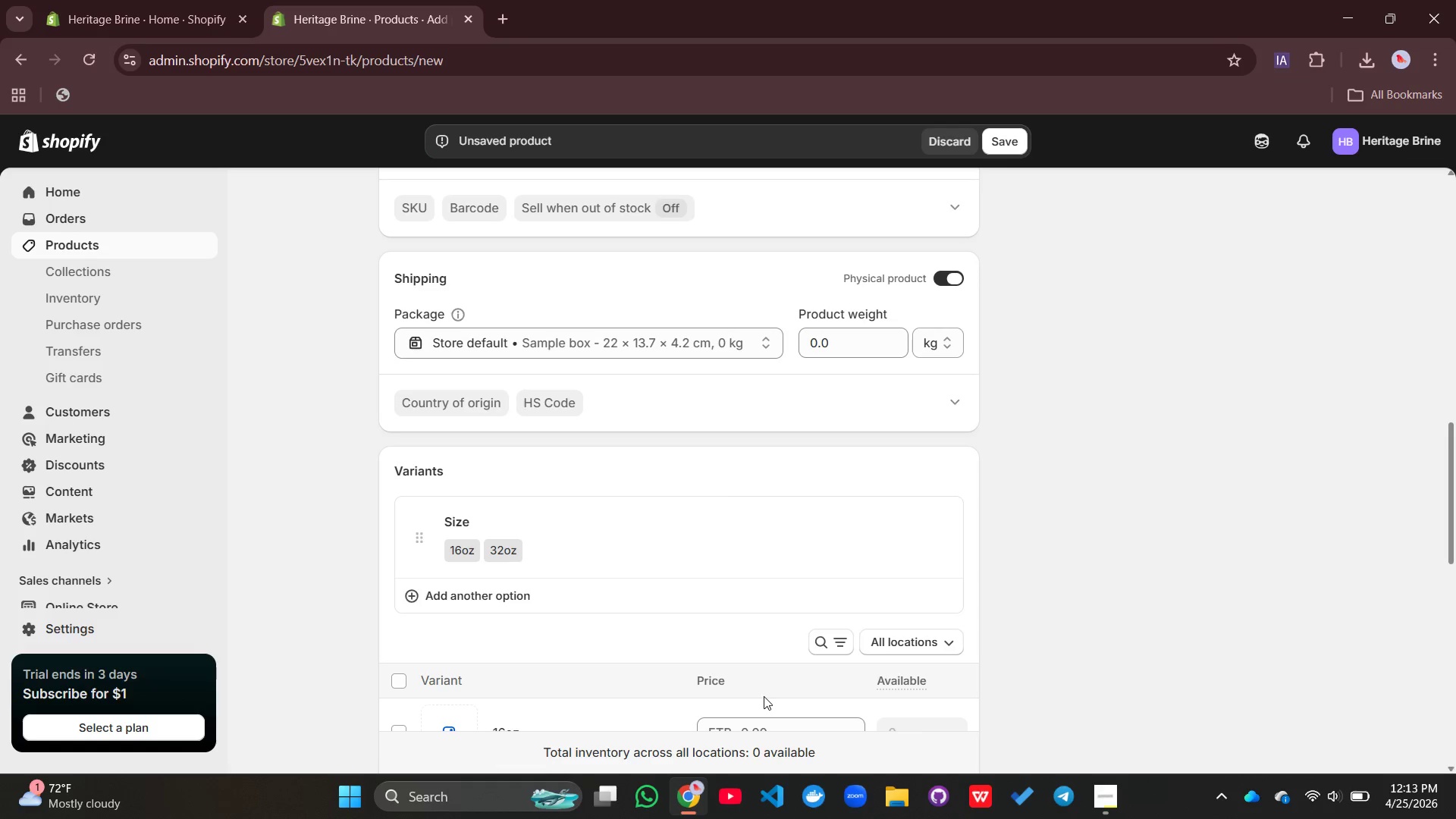 
scroll: coordinate [686, 573], scroll_direction: down, amount: 4.0
 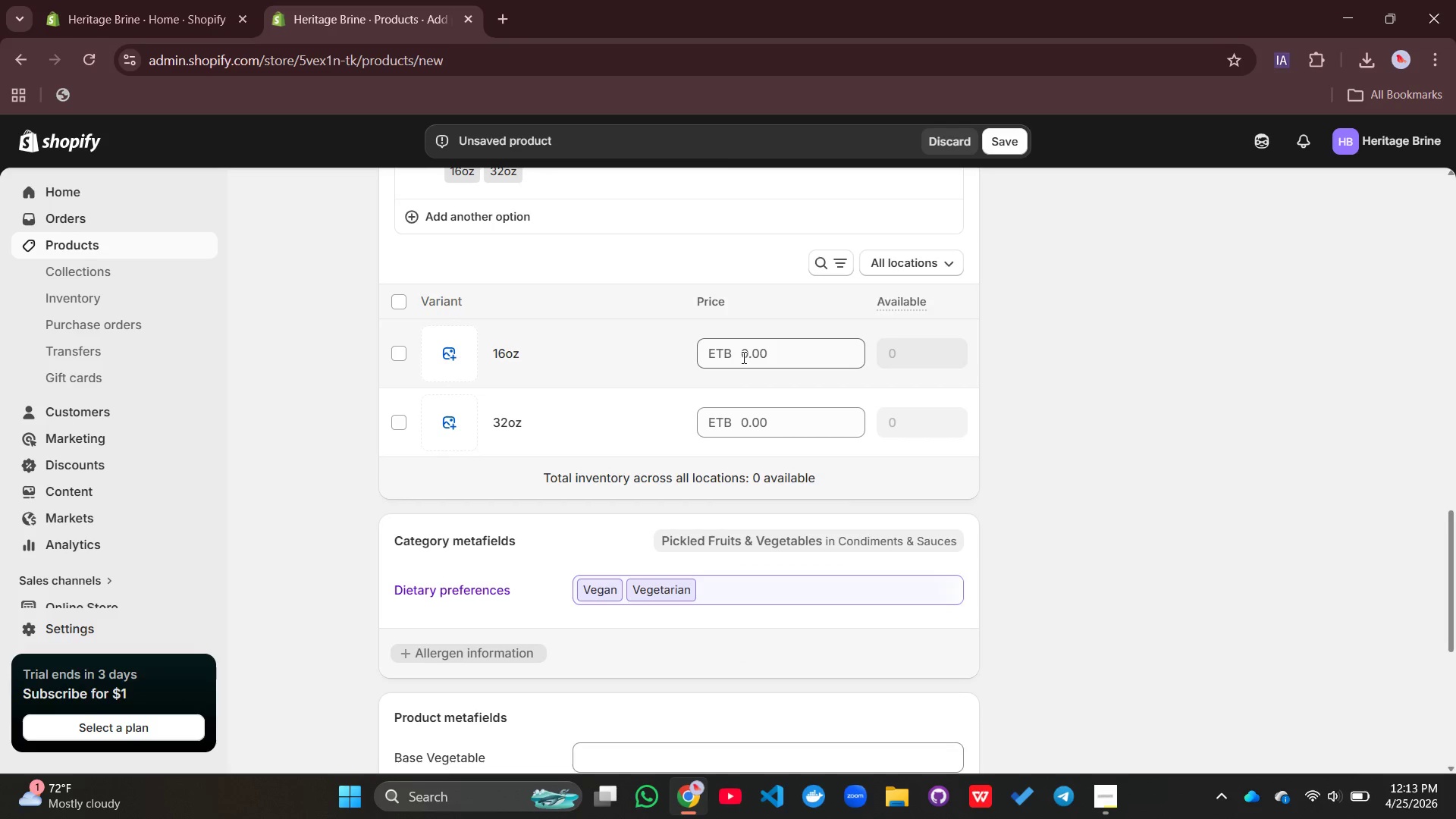 
left_click([742, 357])
 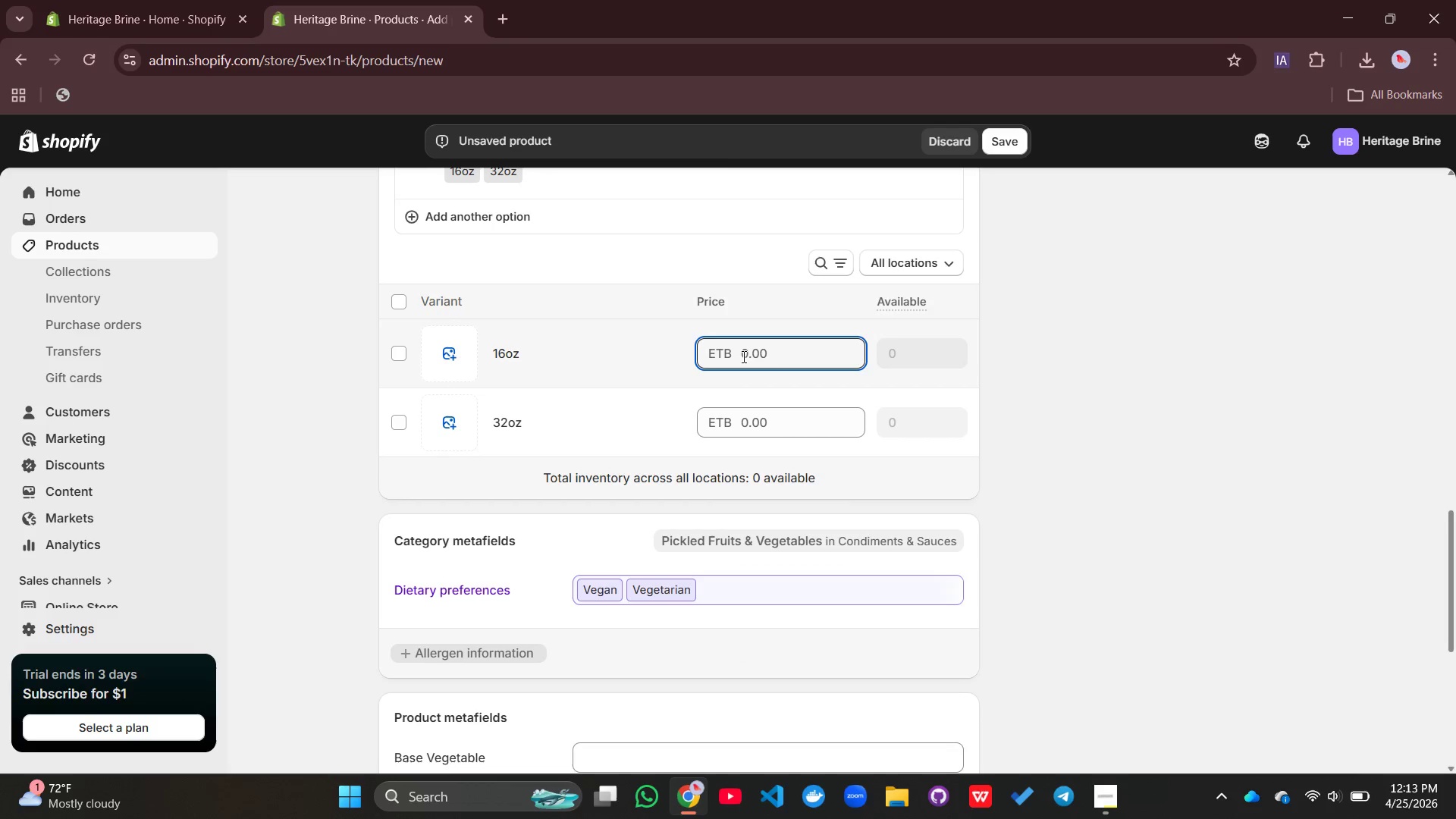 
type(6.99)
 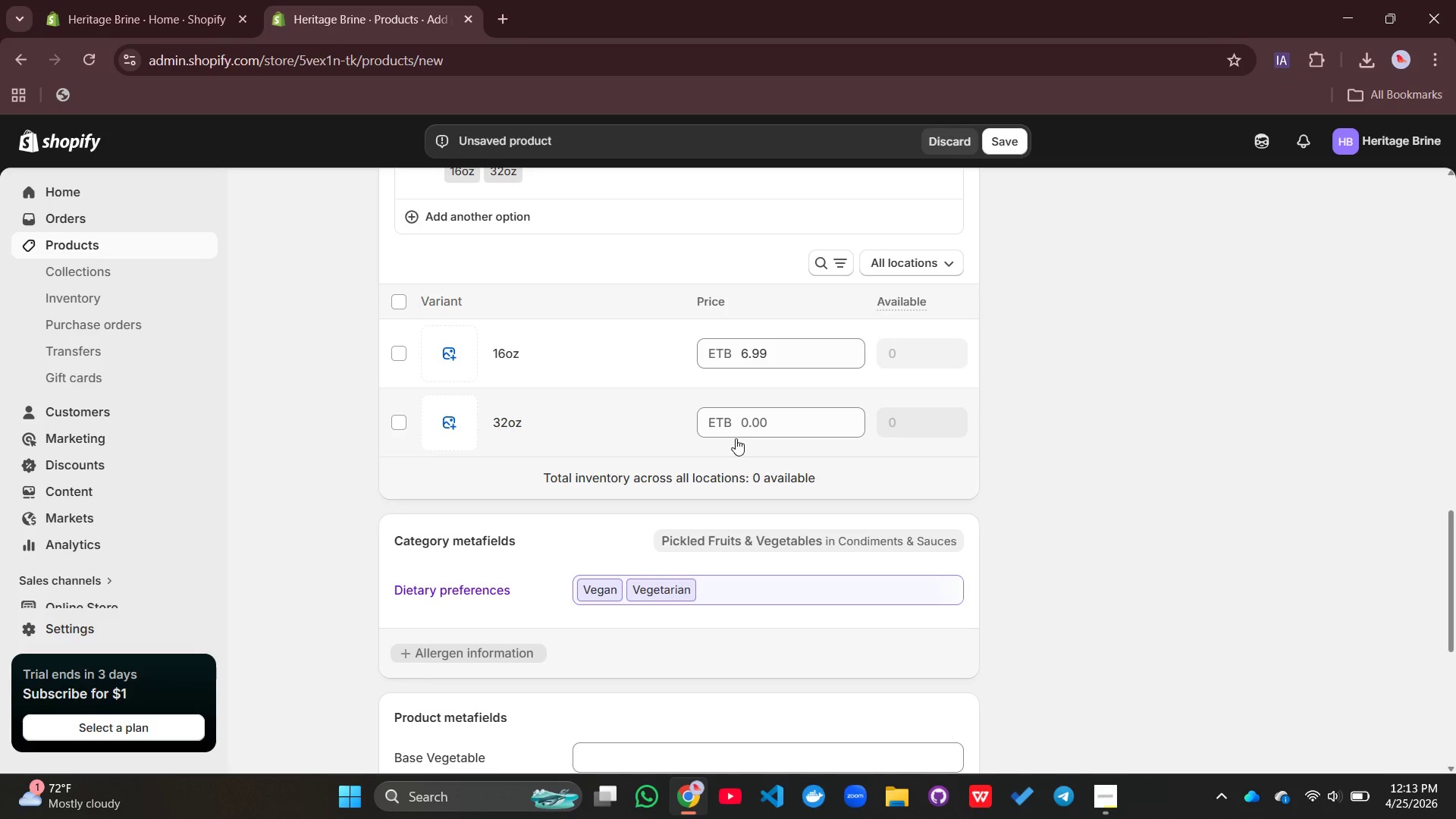 
wait(6.53)
 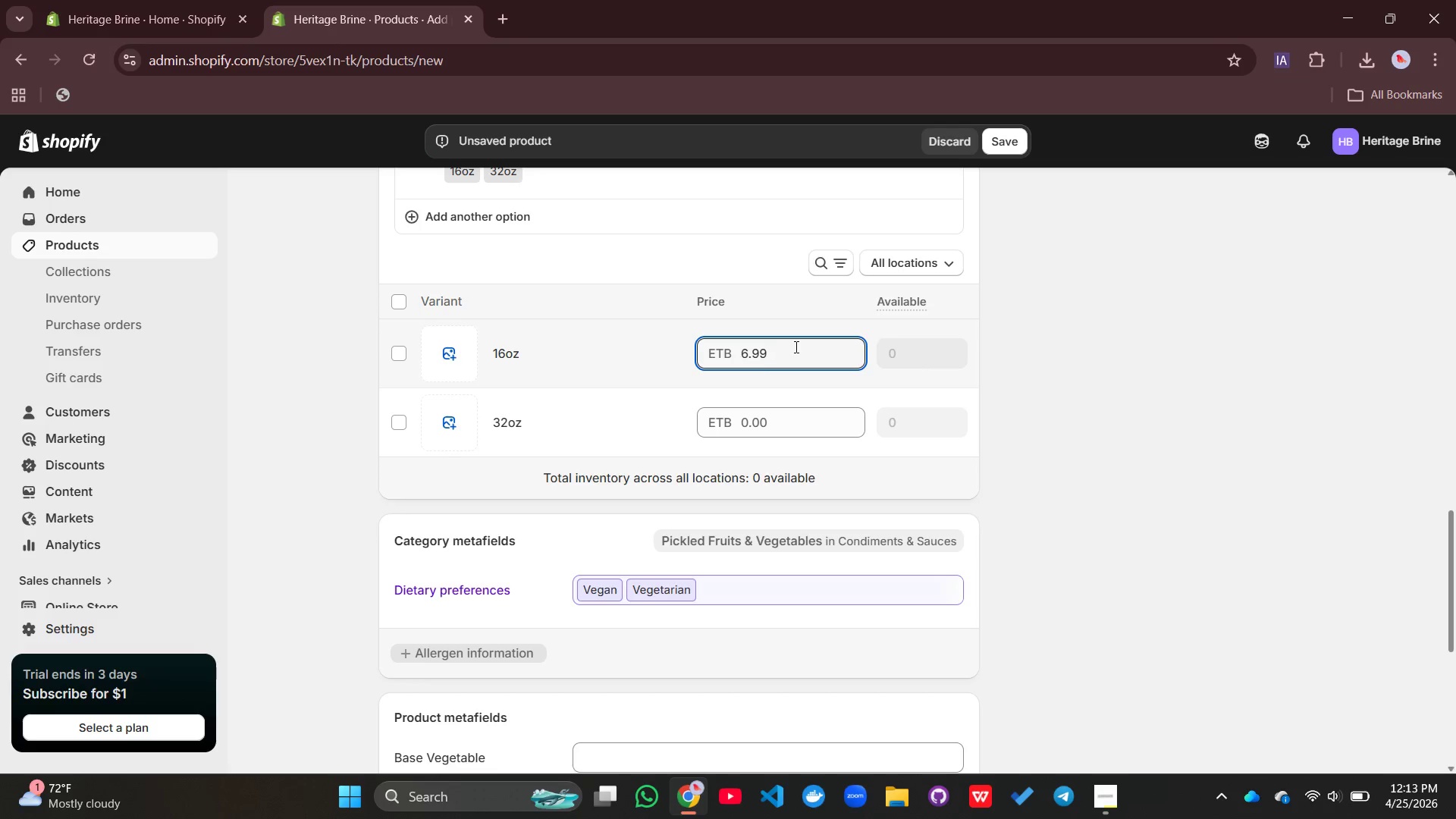 
left_click([732, 435])
 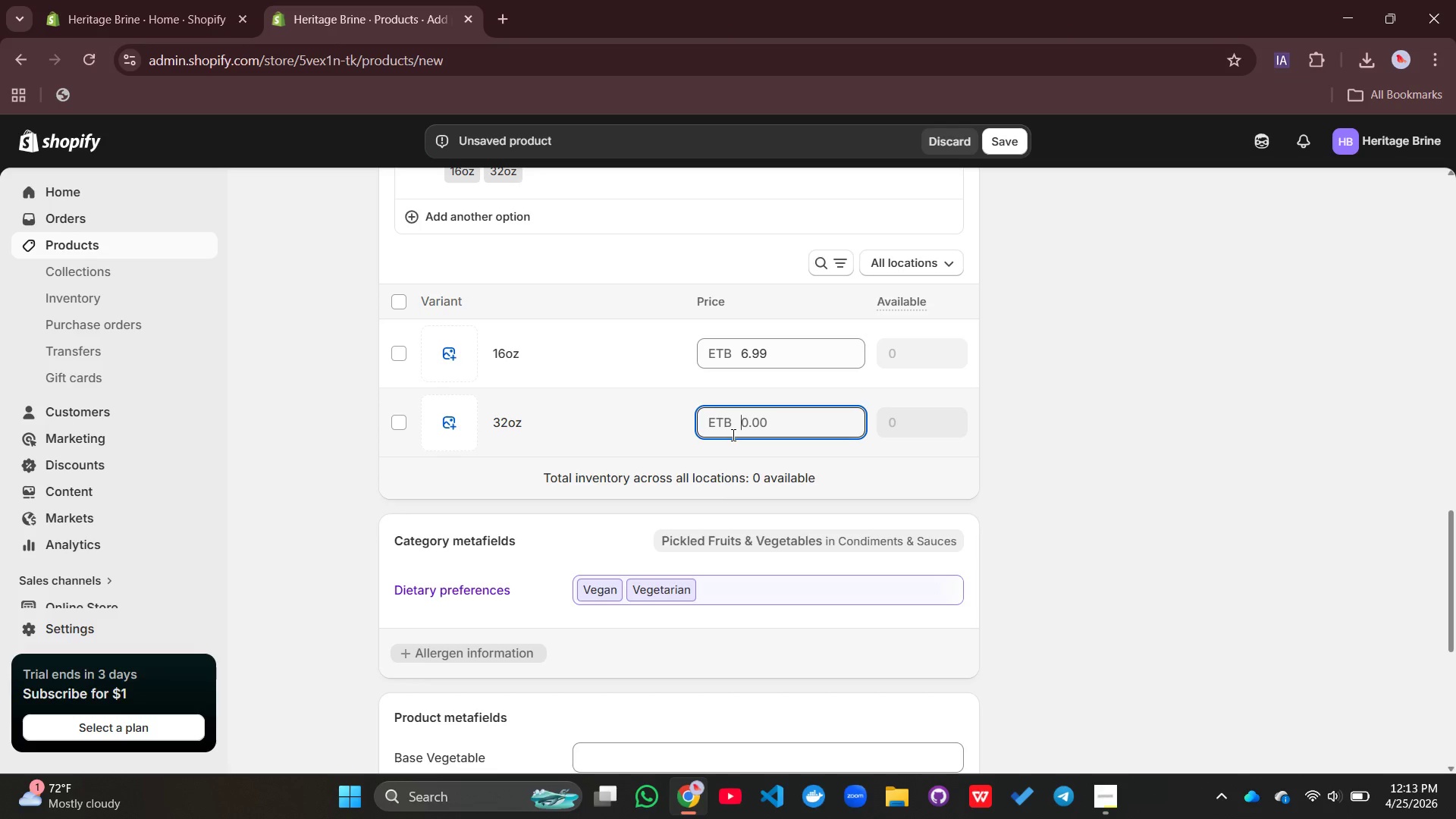 
type(11.99)
 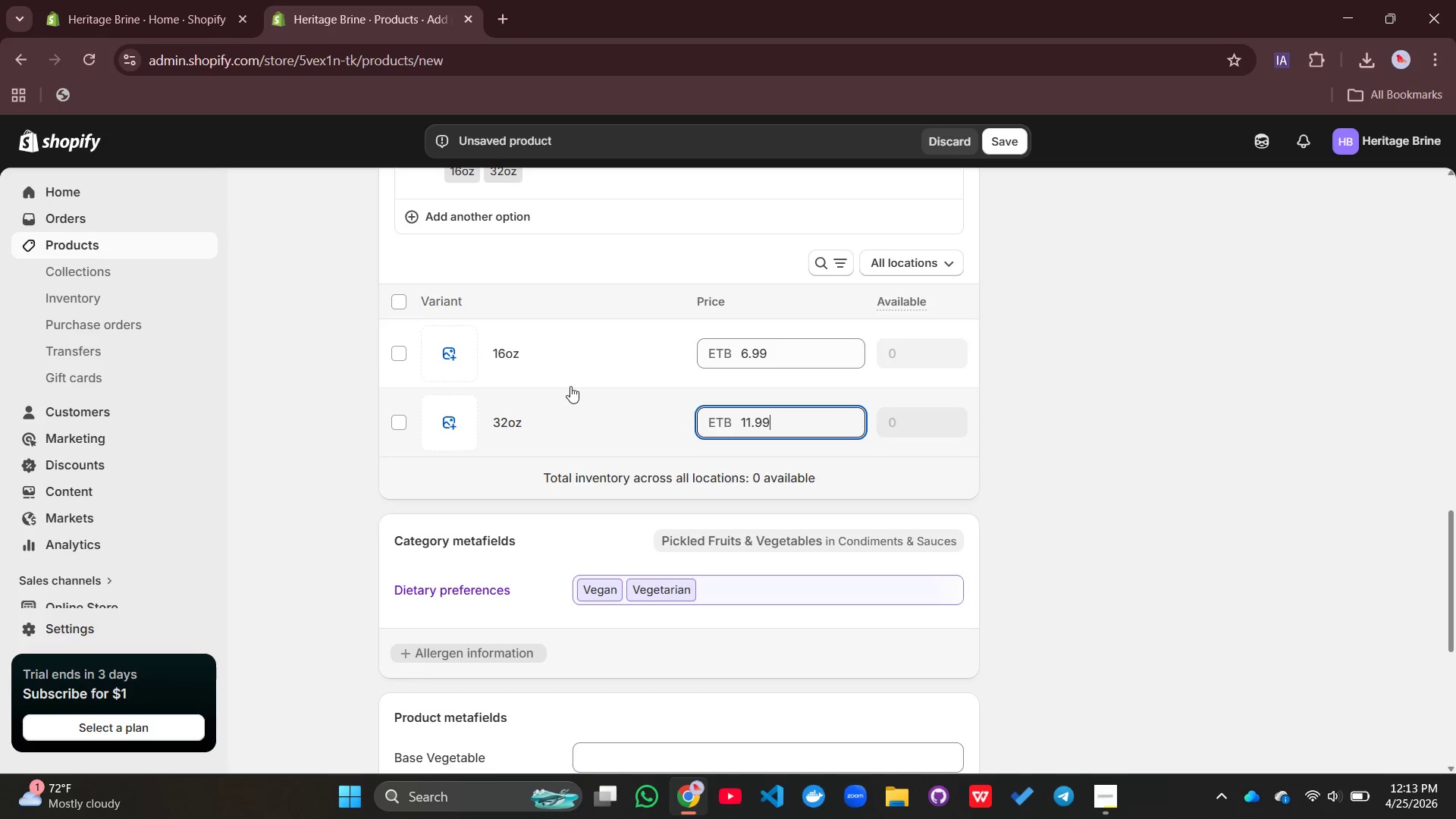 
left_click([548, 385])
 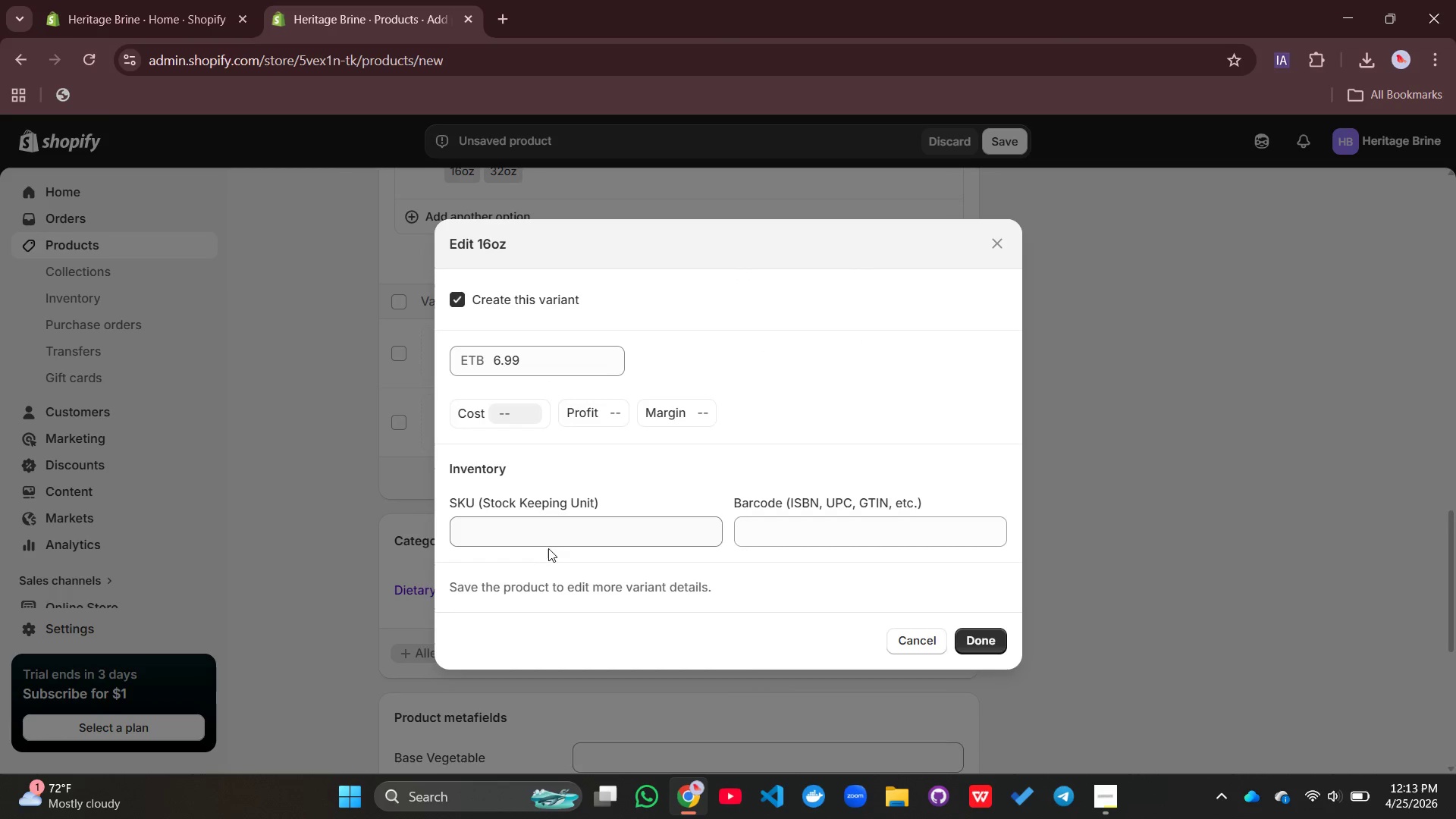 
left_click([548, 531])
 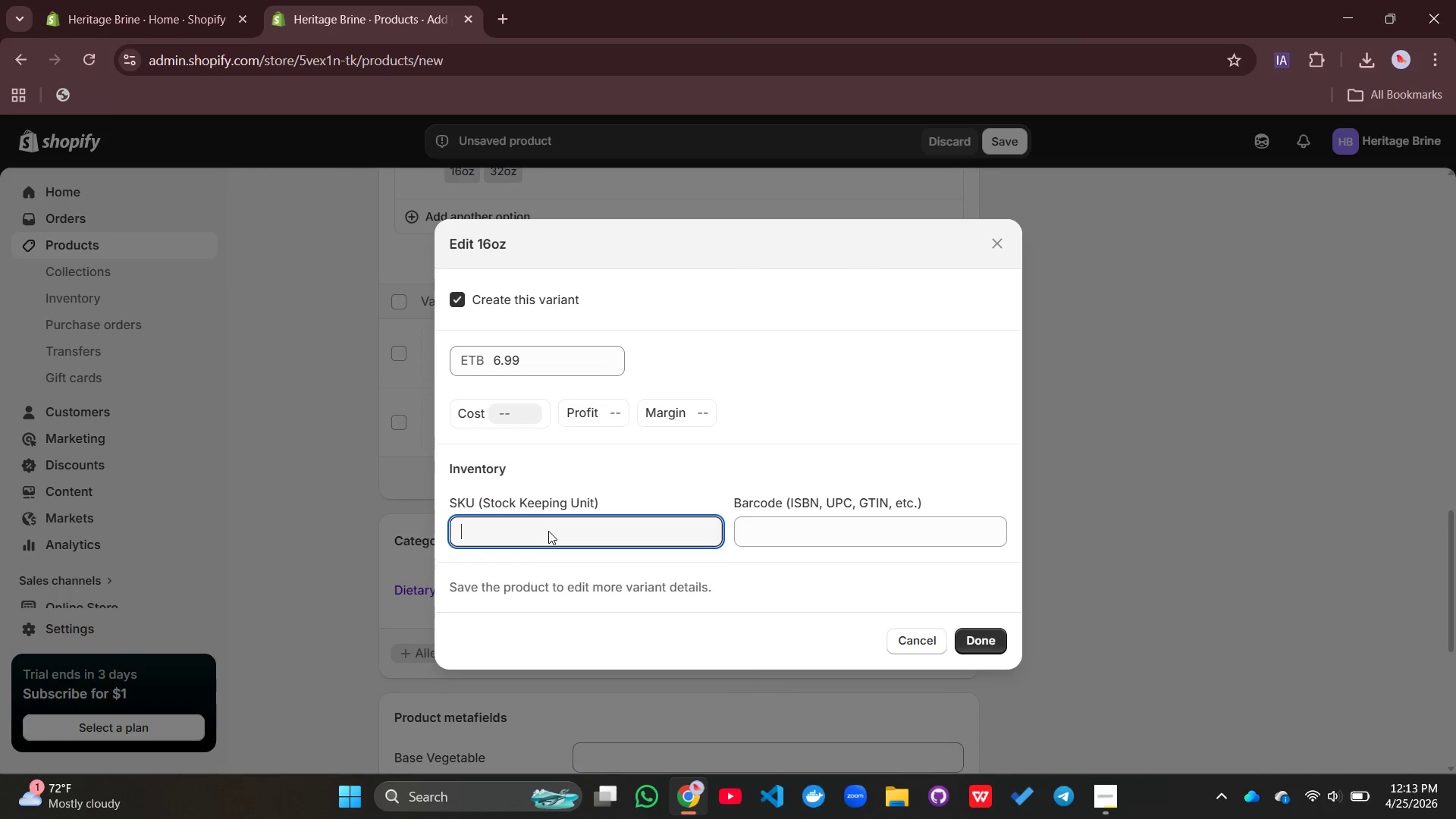 
type(SGG-16)
 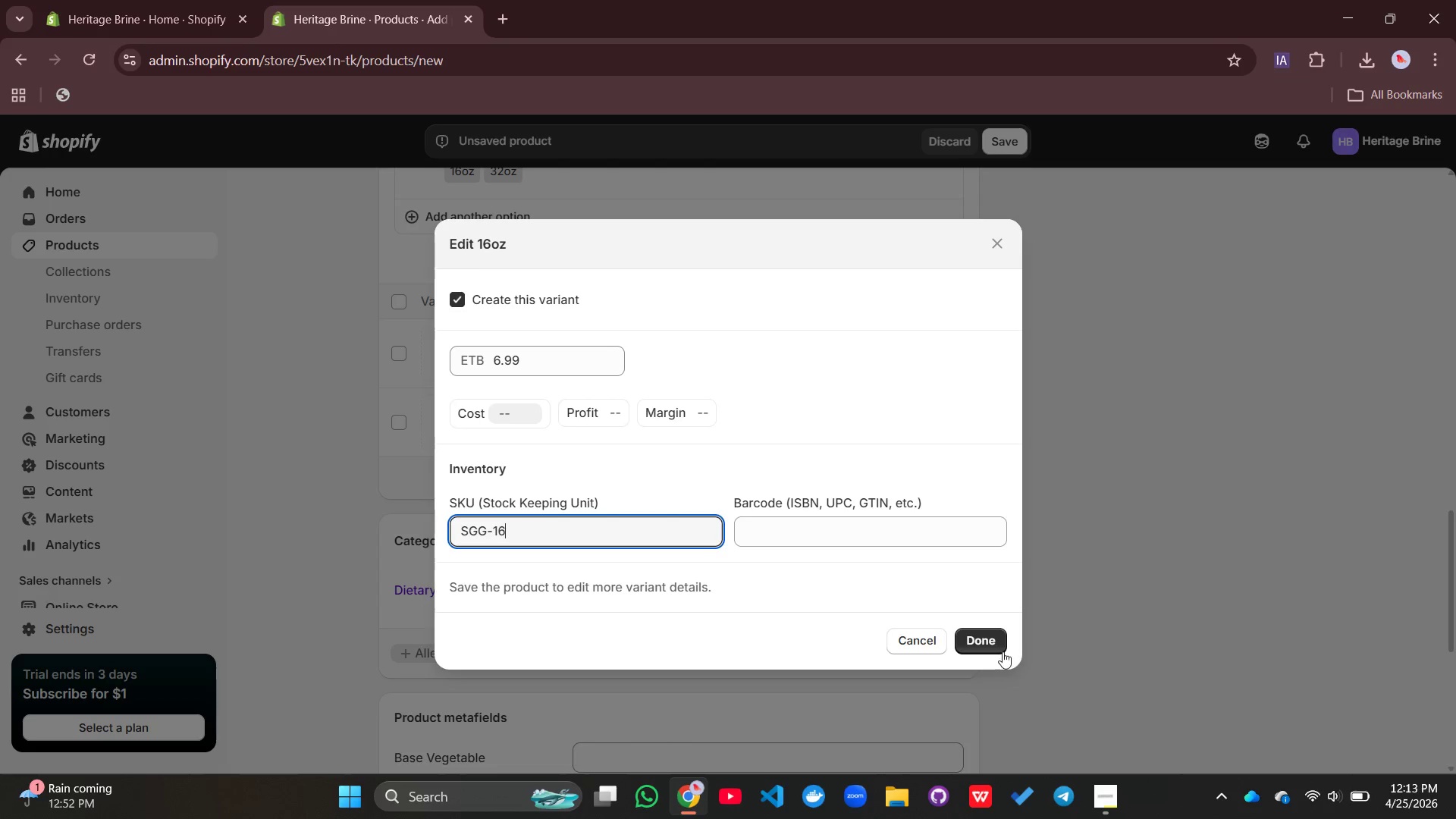 
left_click([990, 648])
 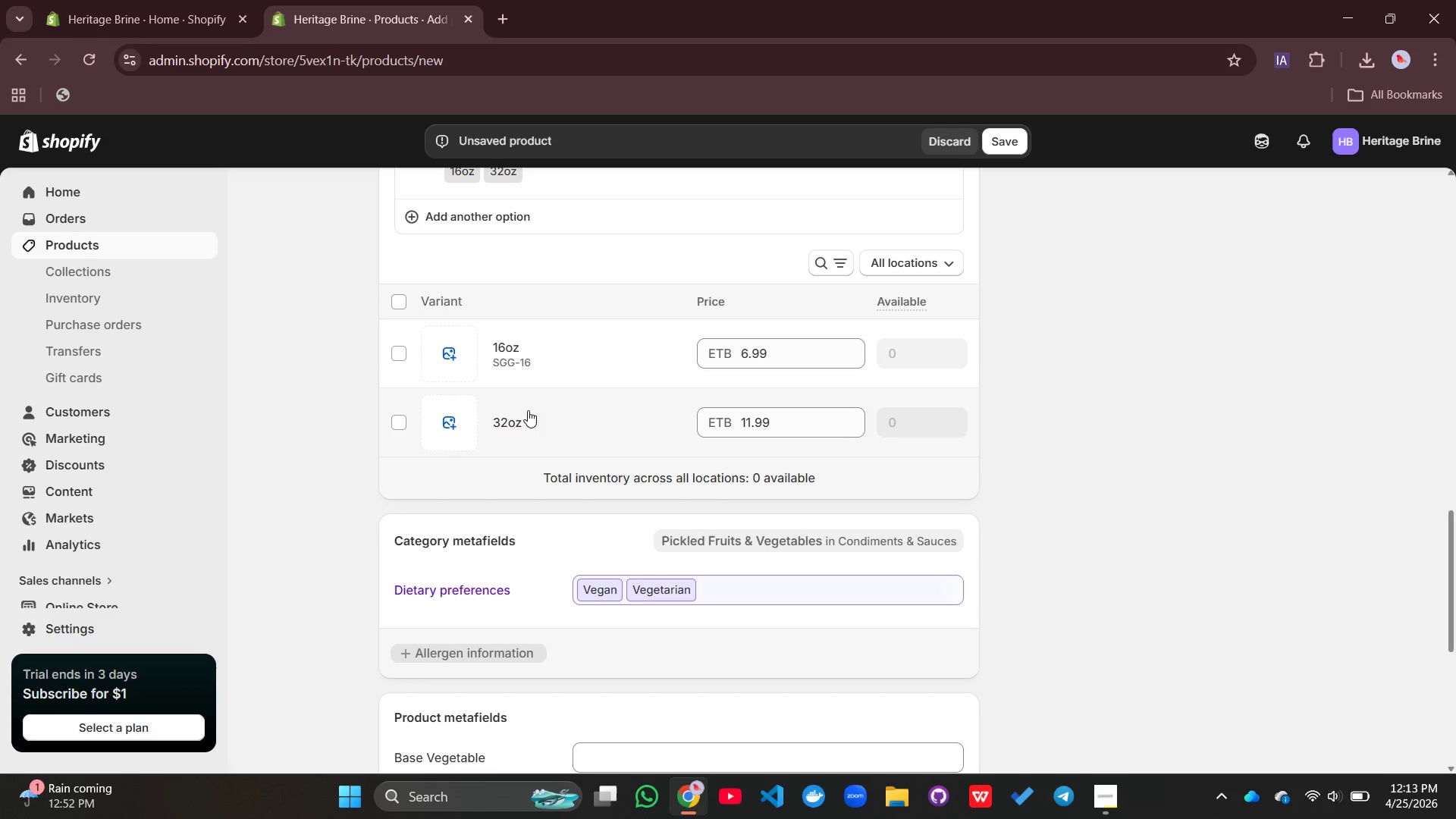 
left_click([523, 418])
 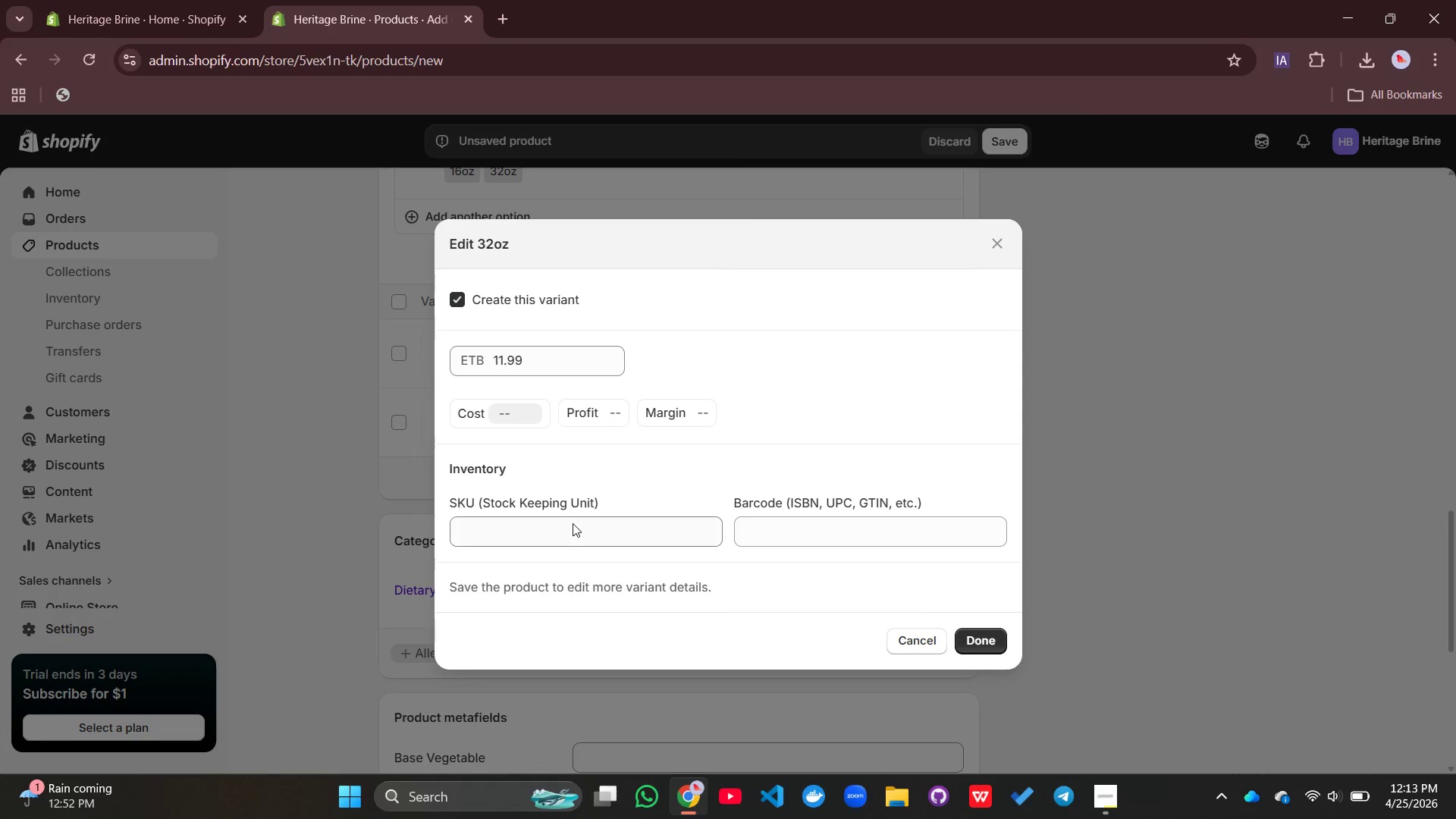 
left_click([573, 524])
 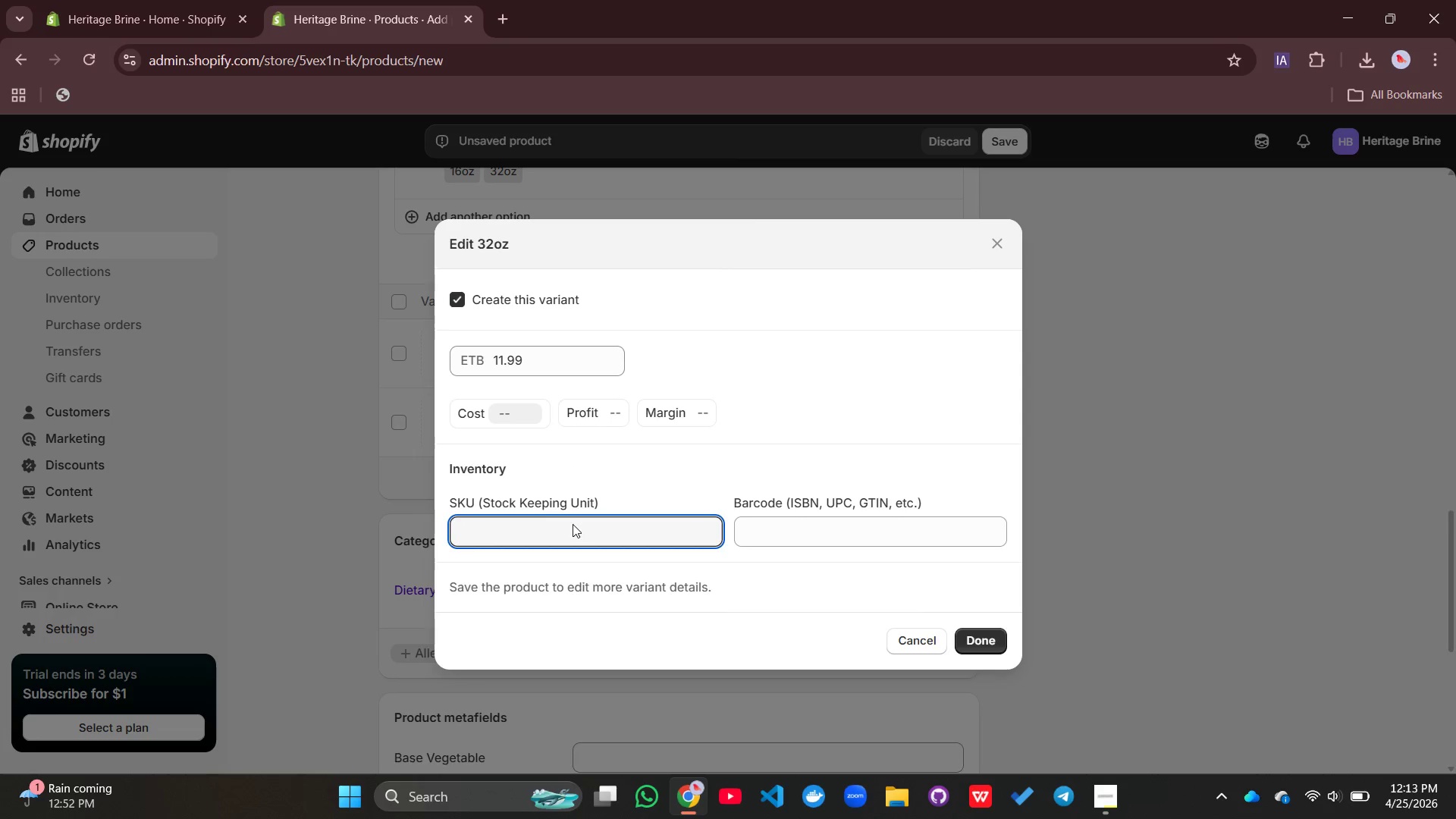 
type(SGG-32)
 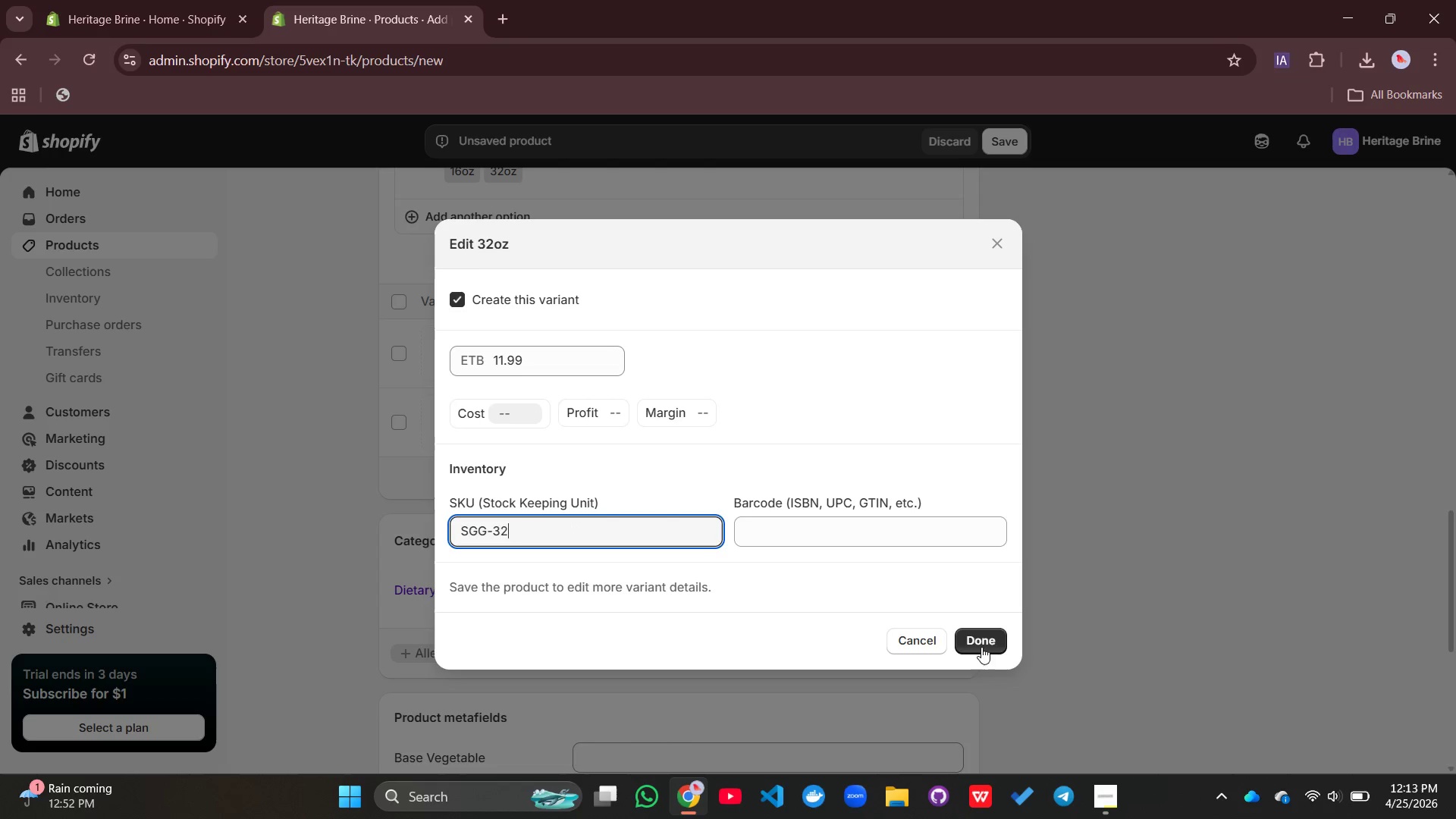 
left_click([979, 648])
 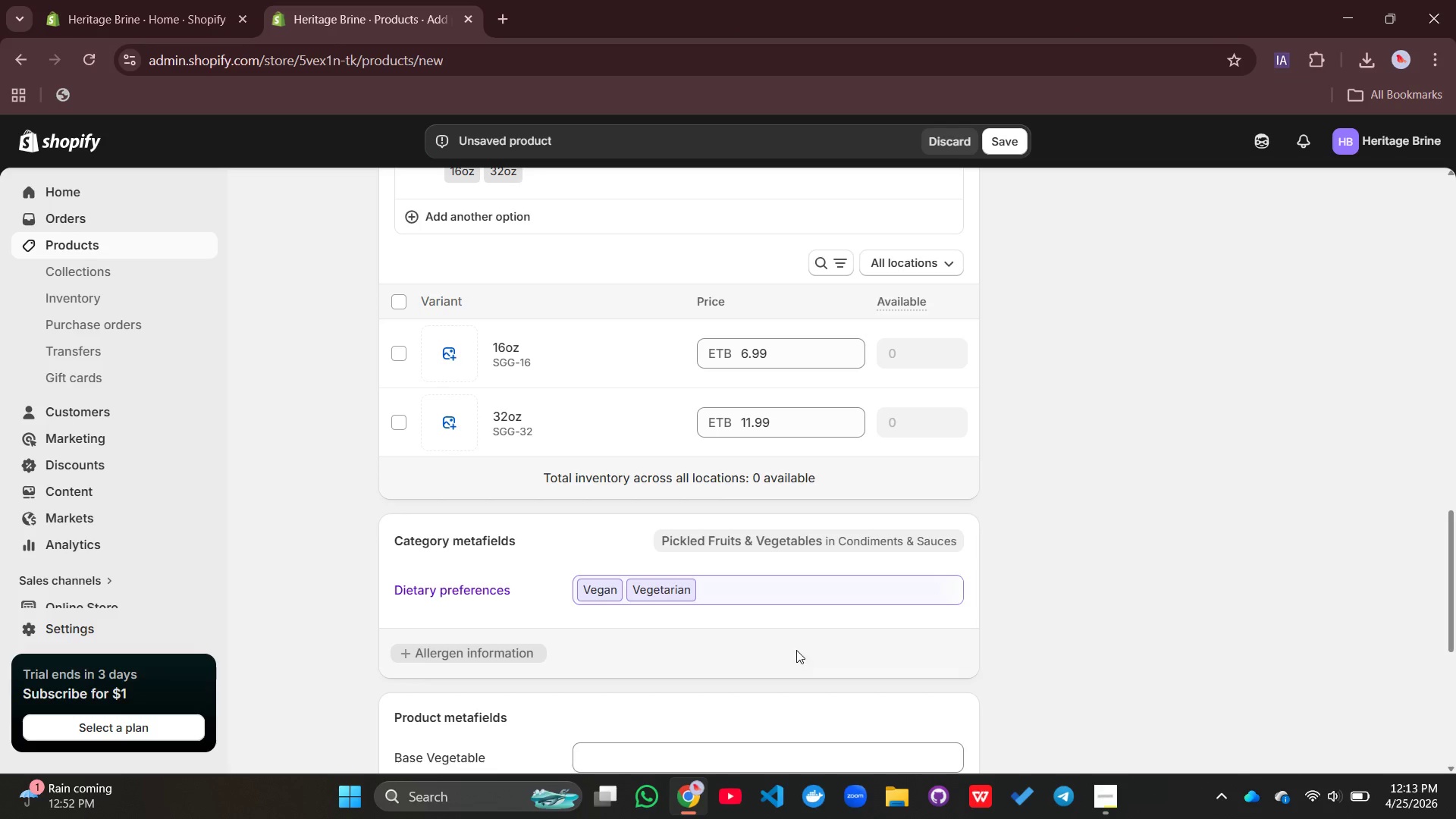 
scroll: coordinate [791, 635], scroll_direction: up, amount: 9.0
 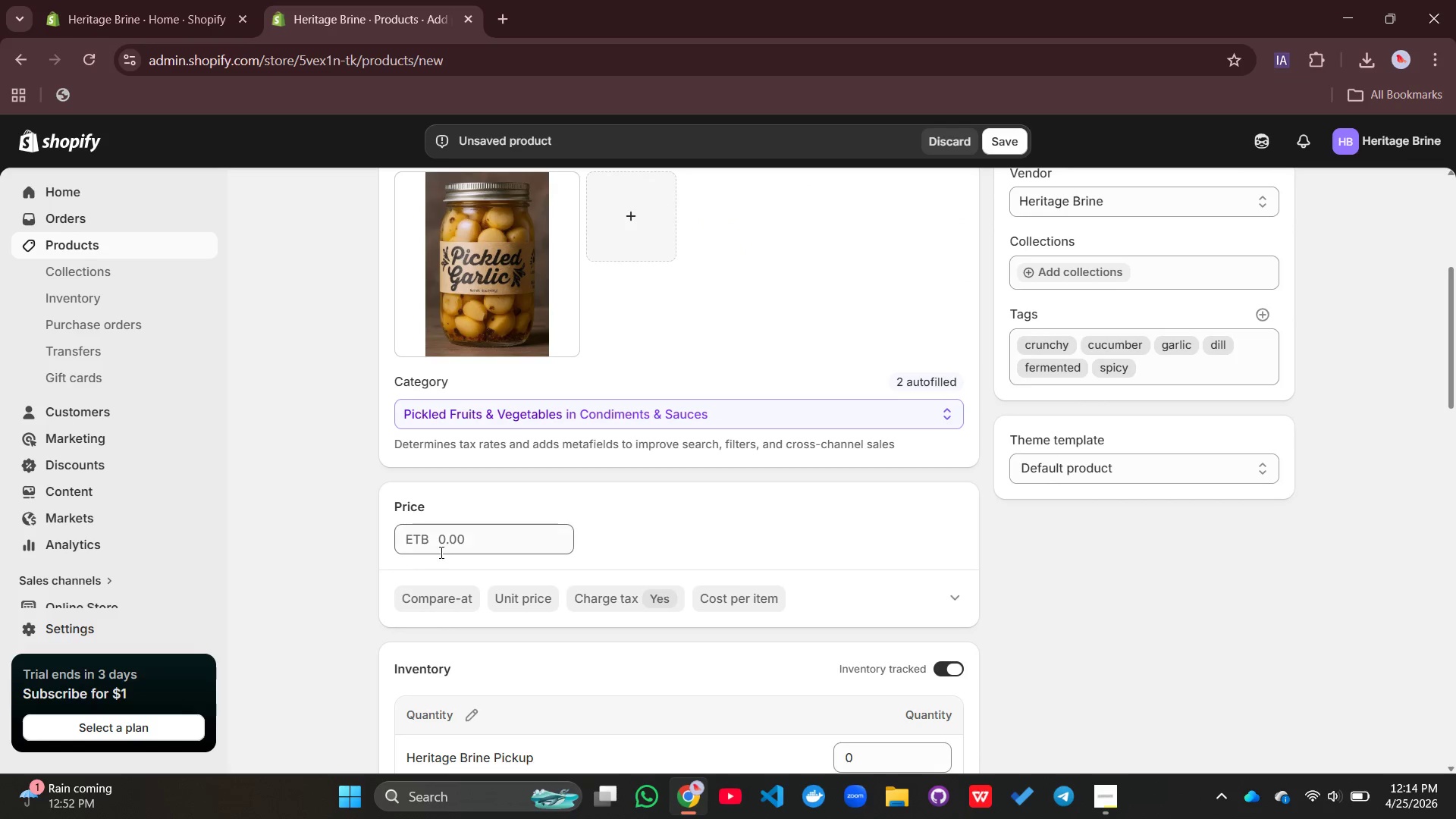 
left_click([447, 541])
 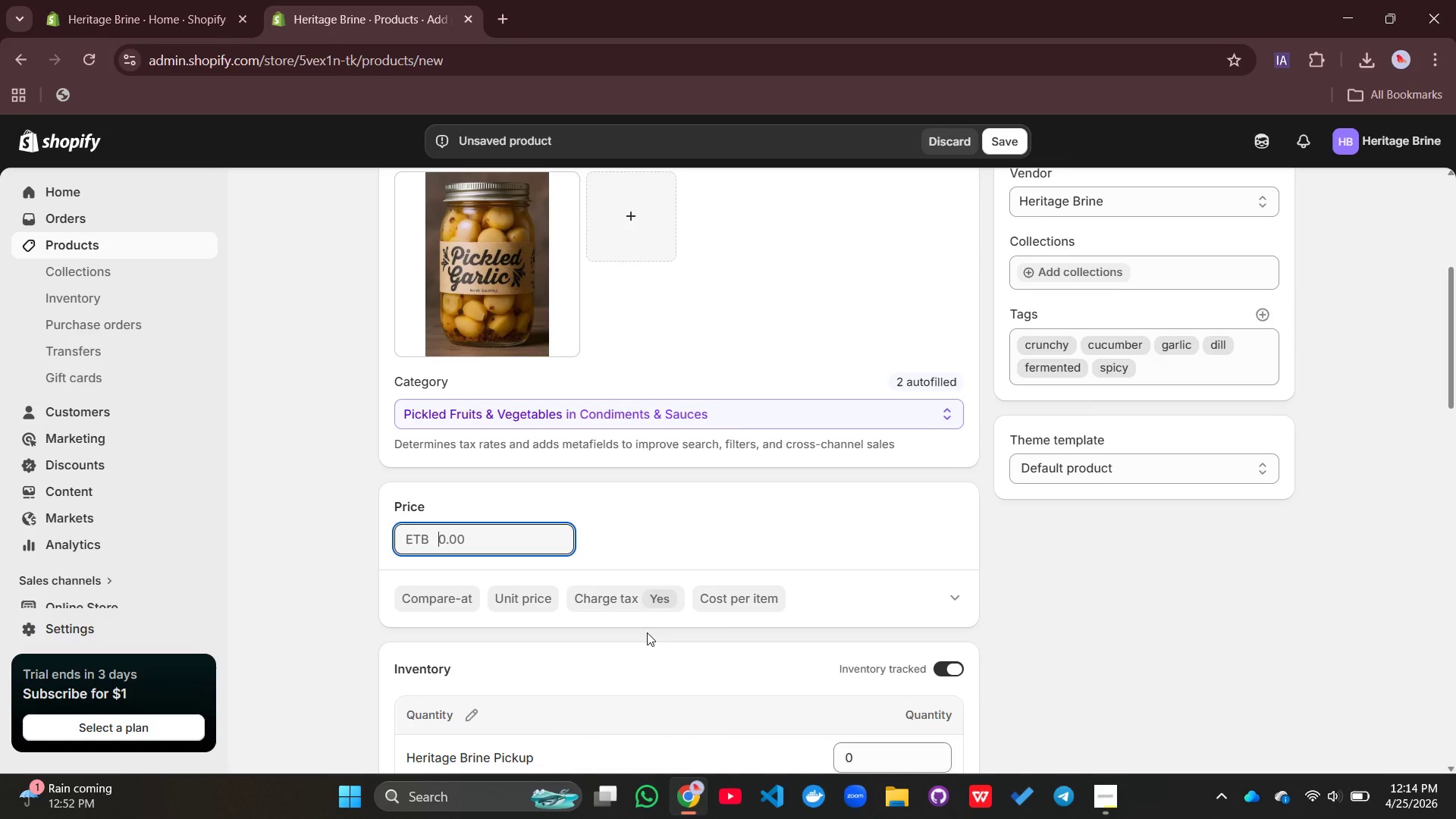 
scroll: coordinate [647, 632], scroll_direction: down, amount: 2.0
 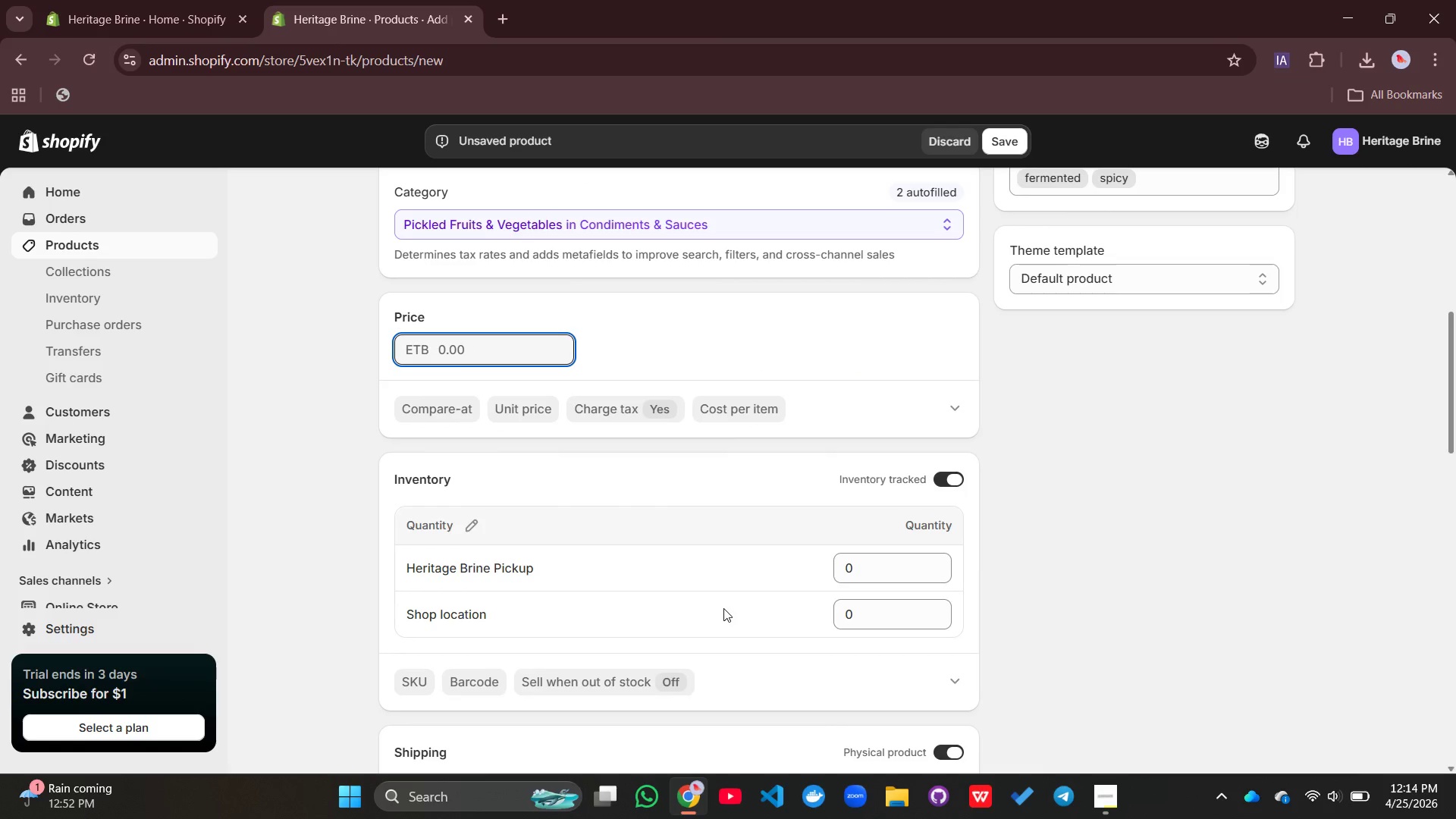 
wait(9.95)
 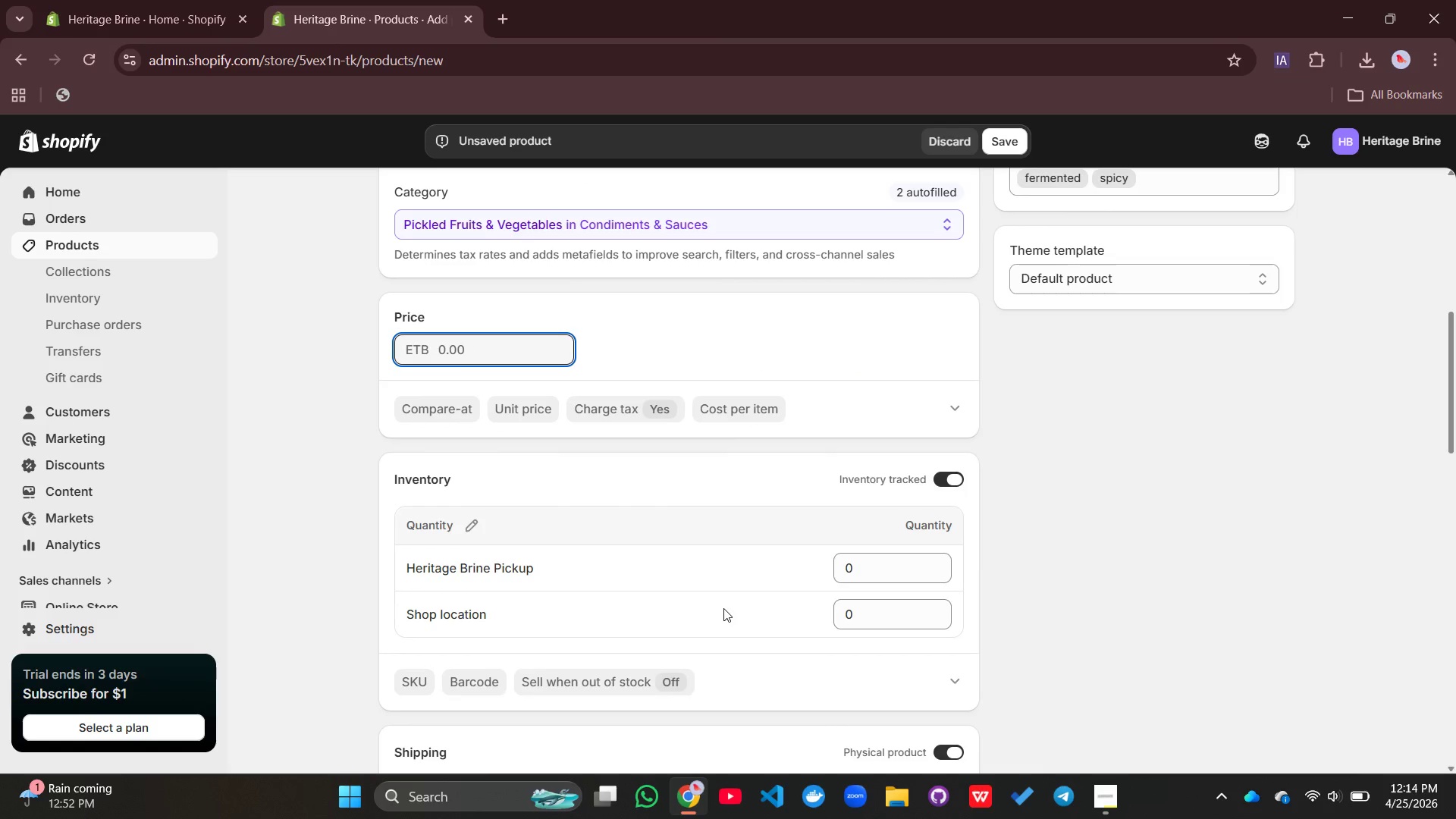 
left_click([876, 570])
 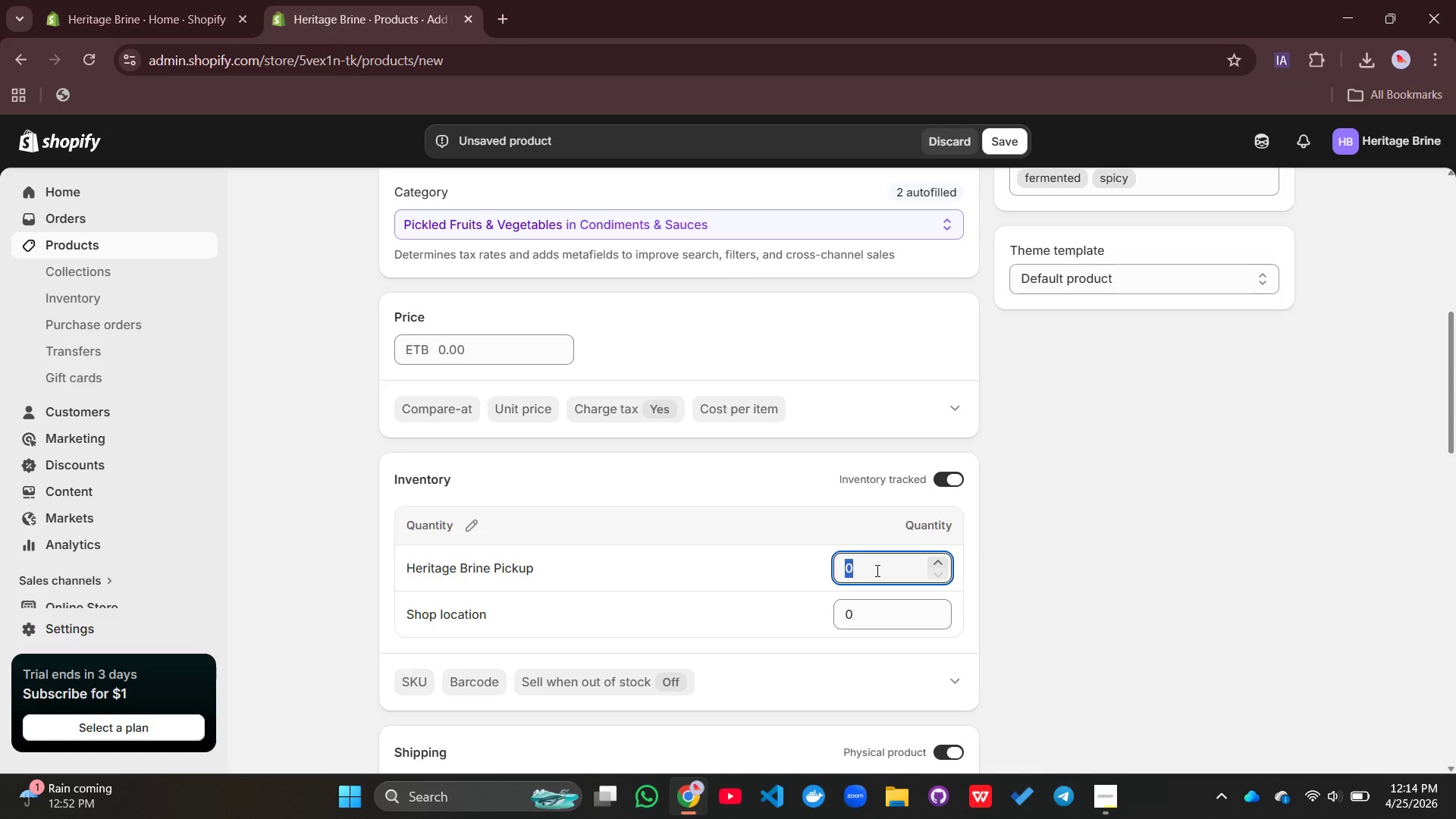 
type(10)
 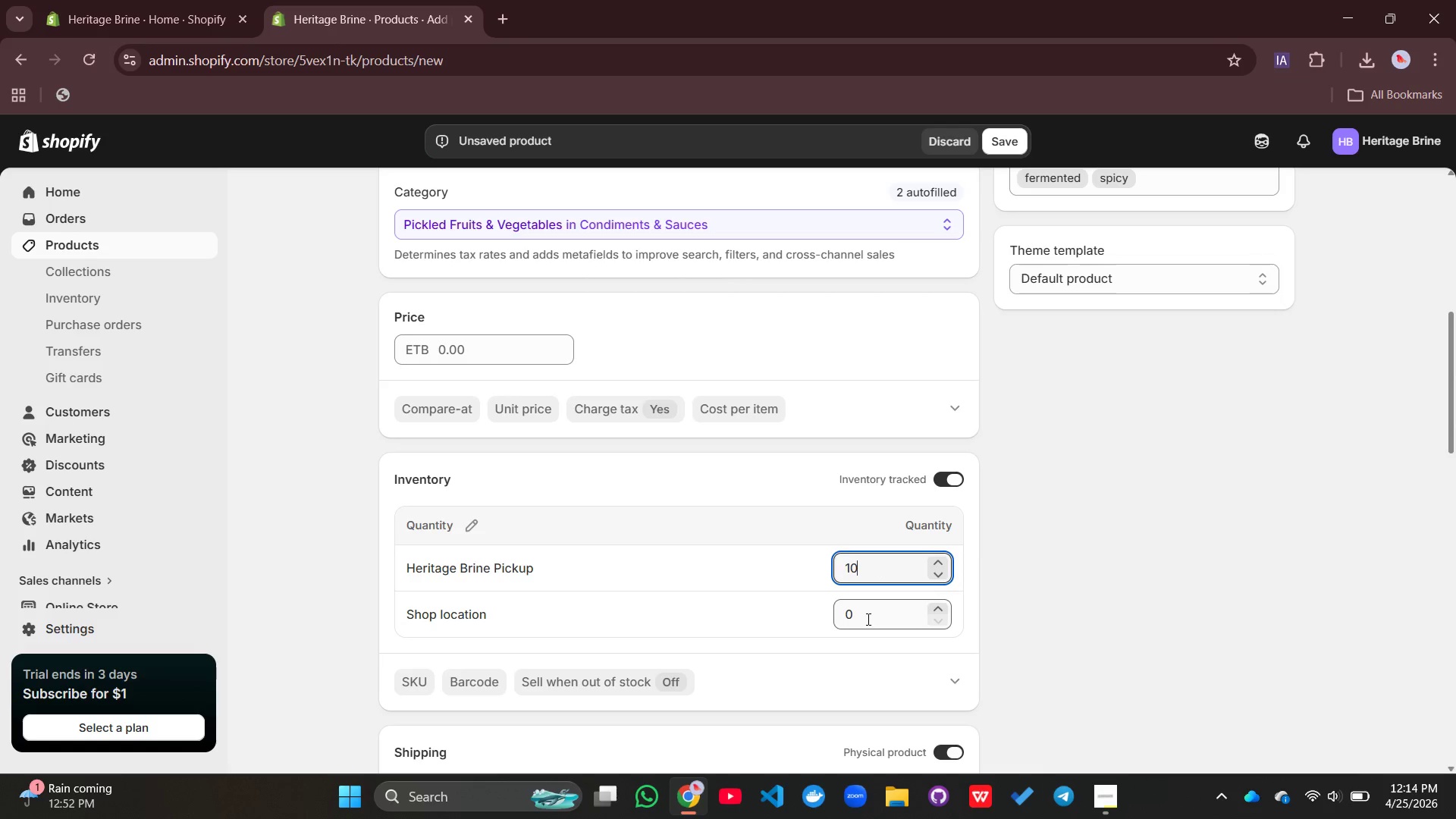 
left_click([867, 619])
 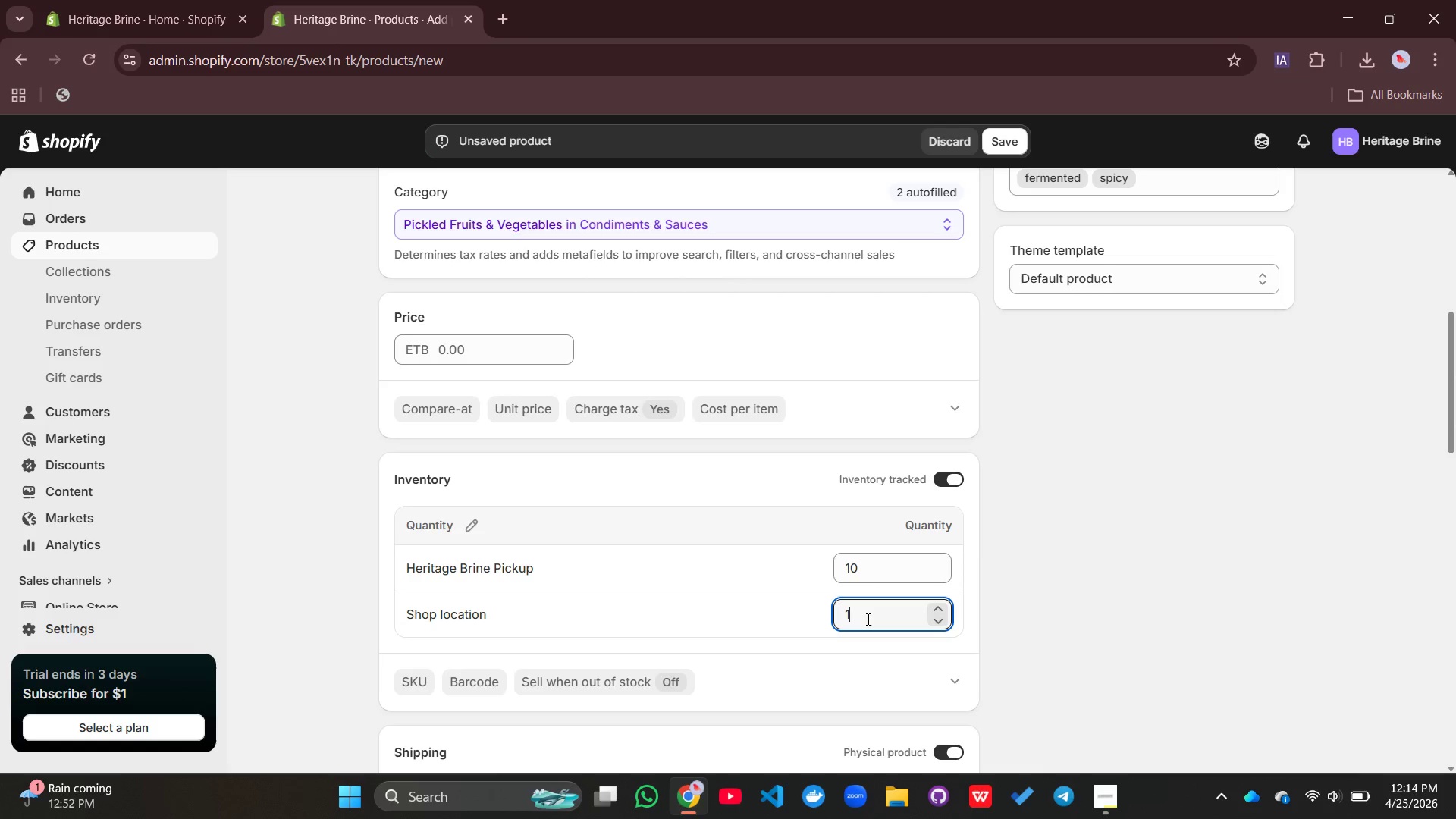 
type(10)
 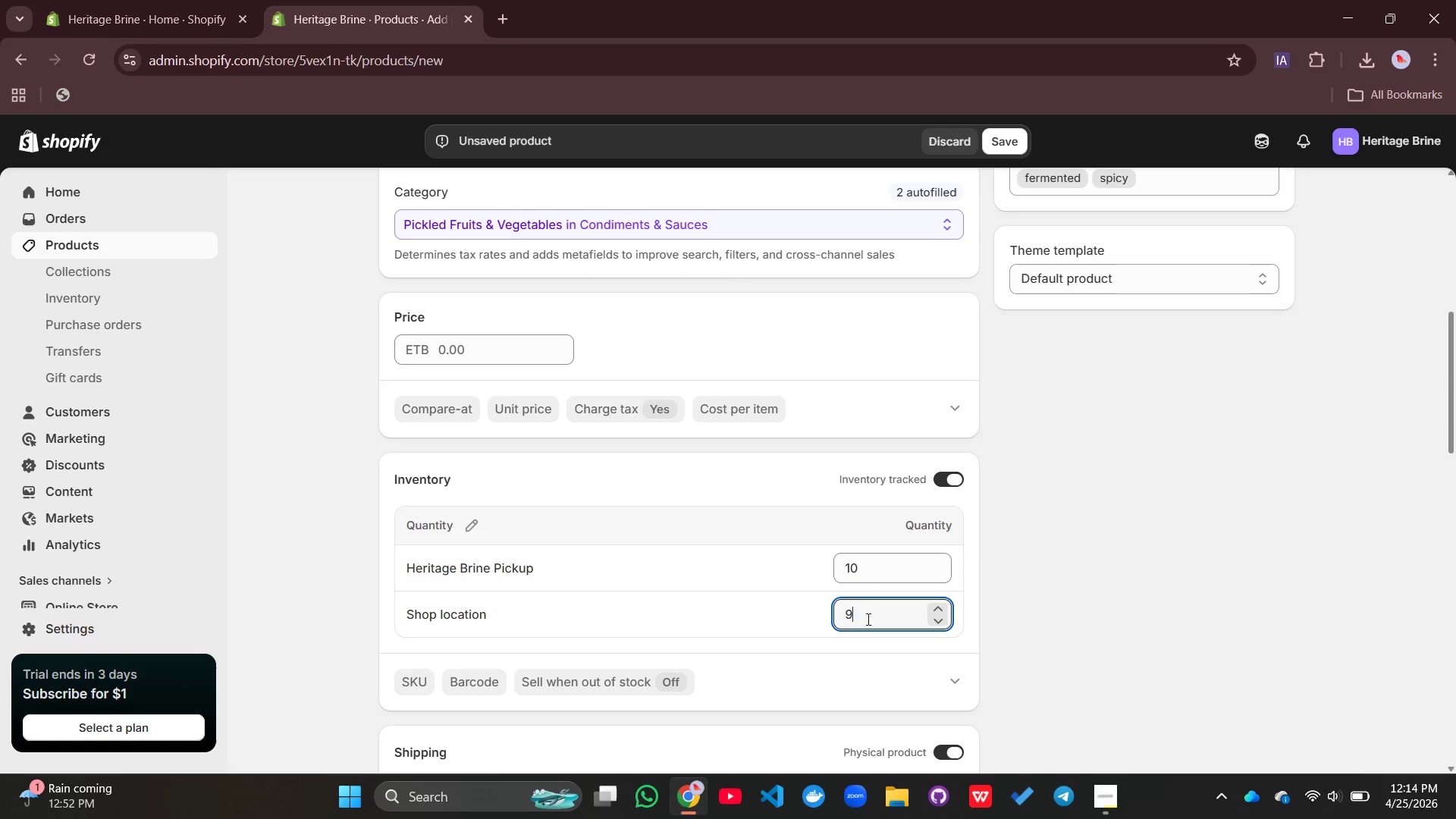 
scroll: coordinate [867, 619], scroll_direction: down, amount: 7.0
 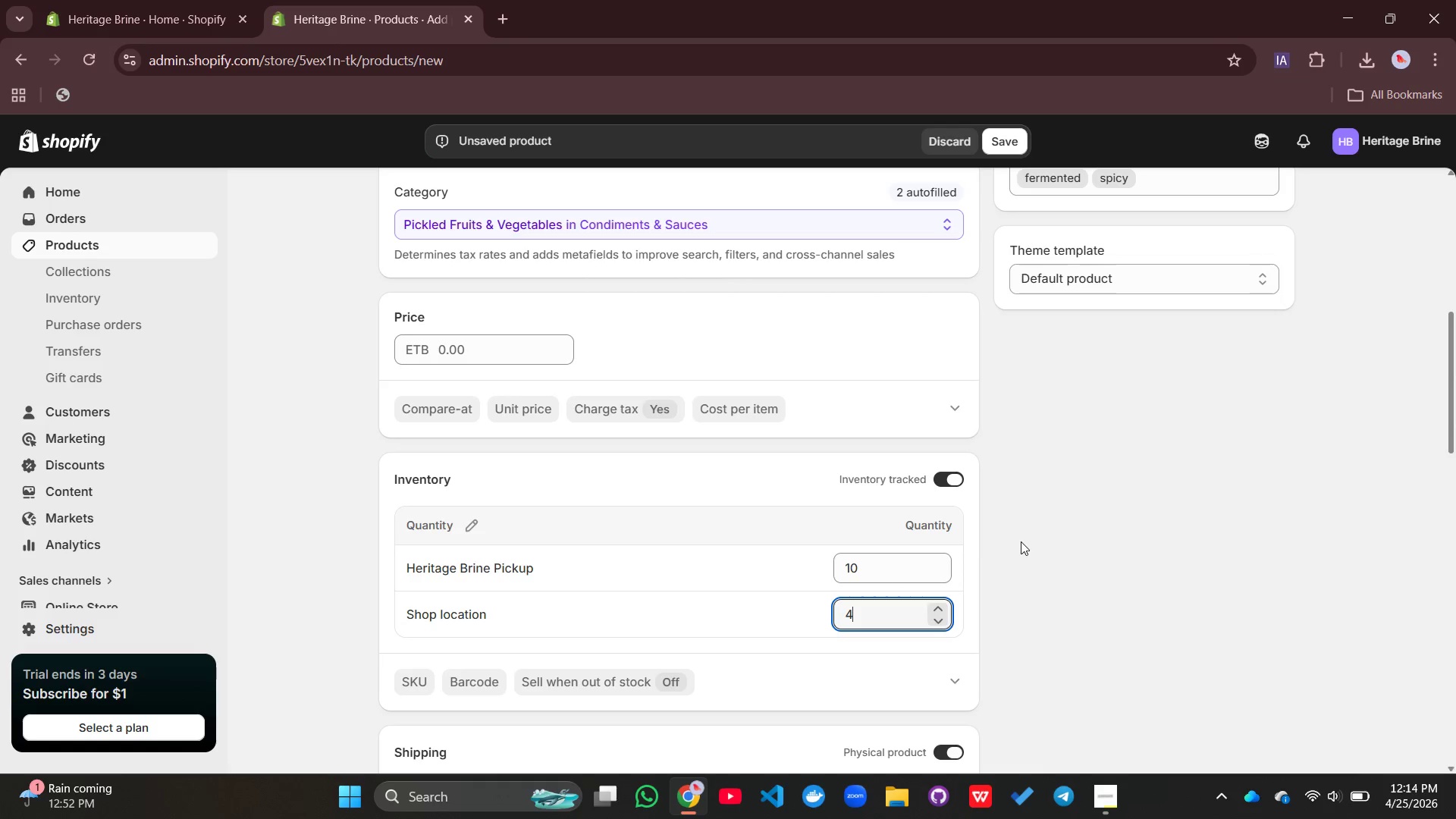 
key(Backspace)
key(Backspace)
type(10)
 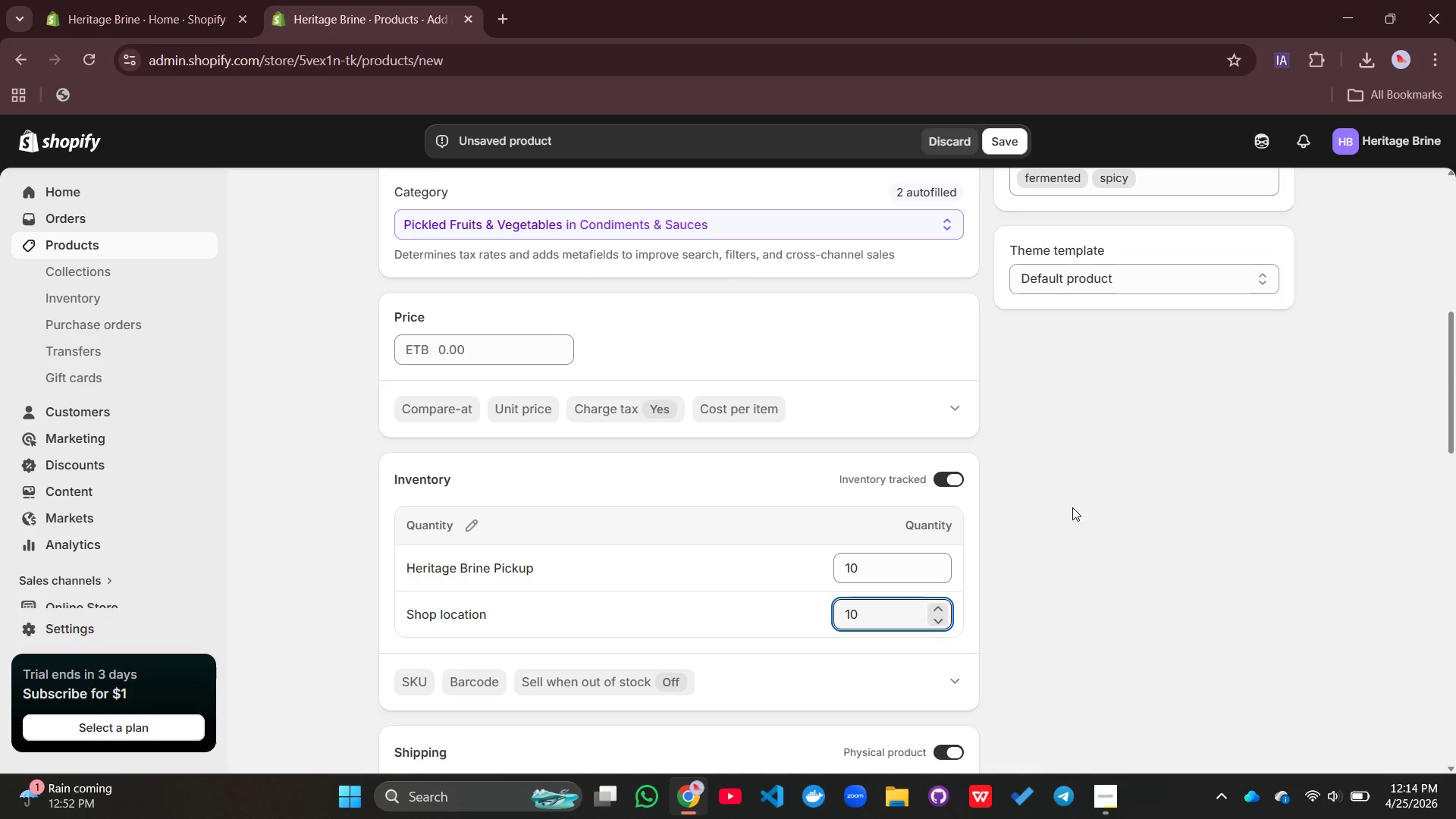 
scroll: coordinate [1061, 530], scroll_direction: down, amount: 8.0
 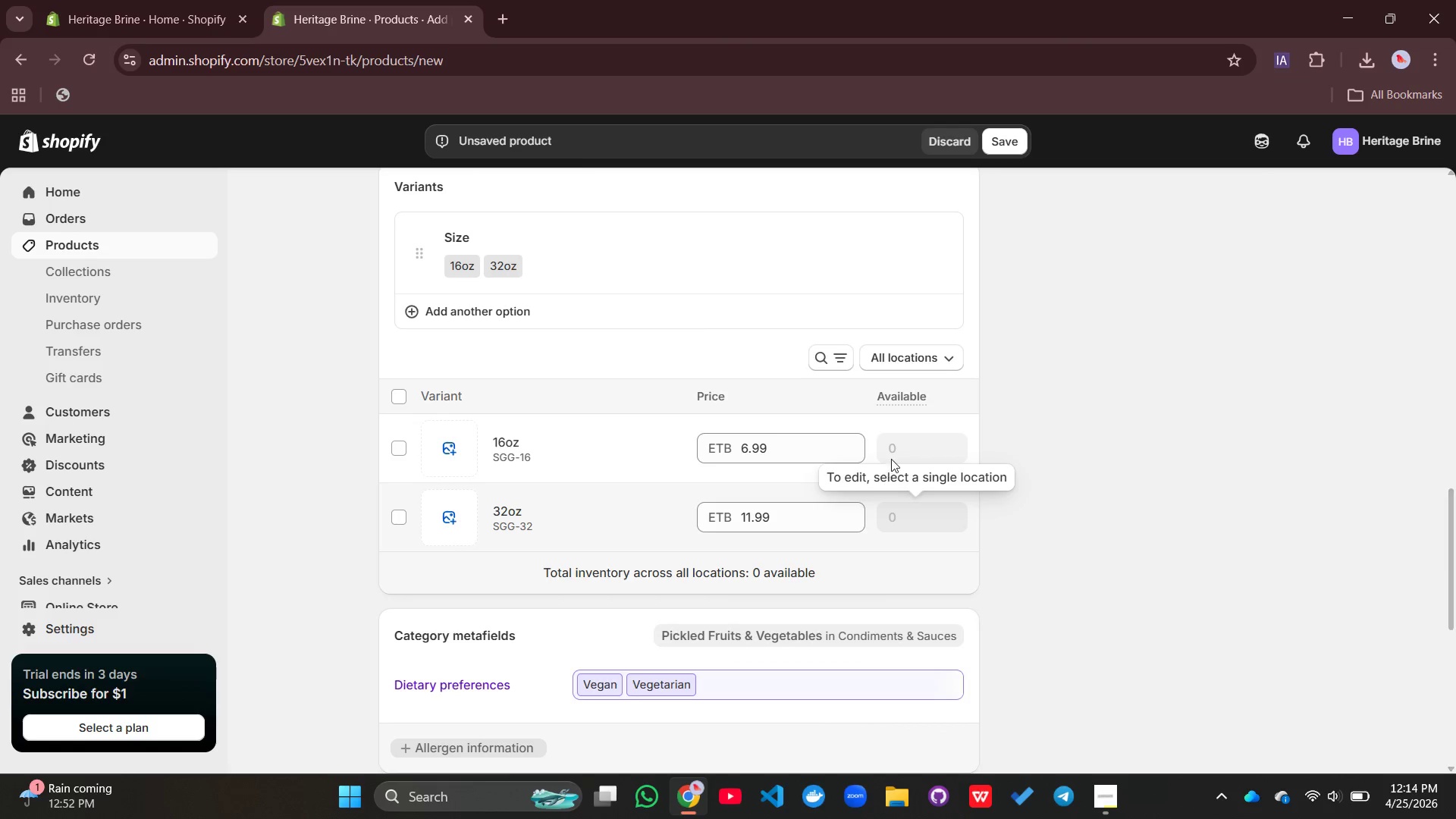 
left_click([893, 457])
 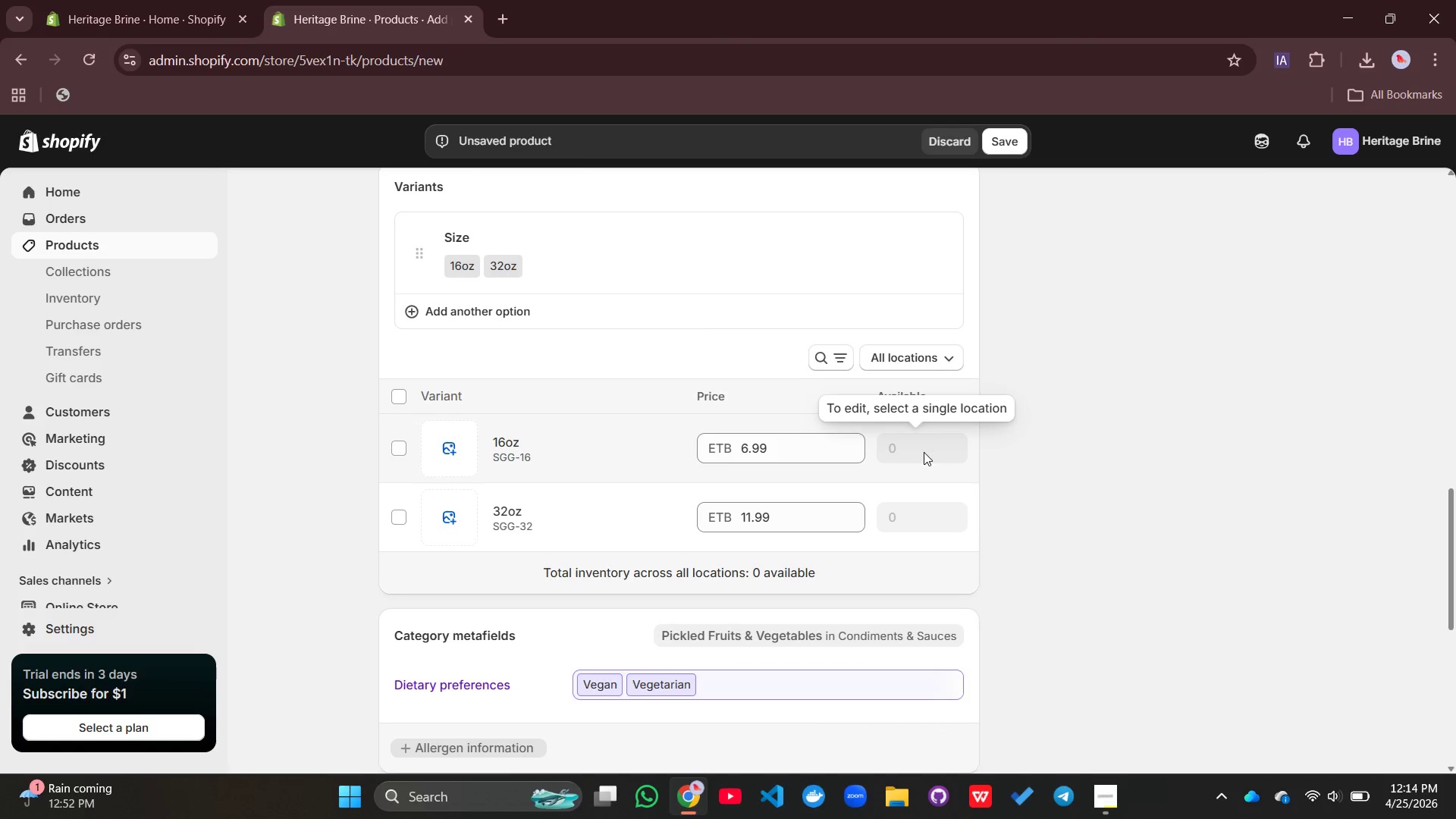 
wait(5.8)
 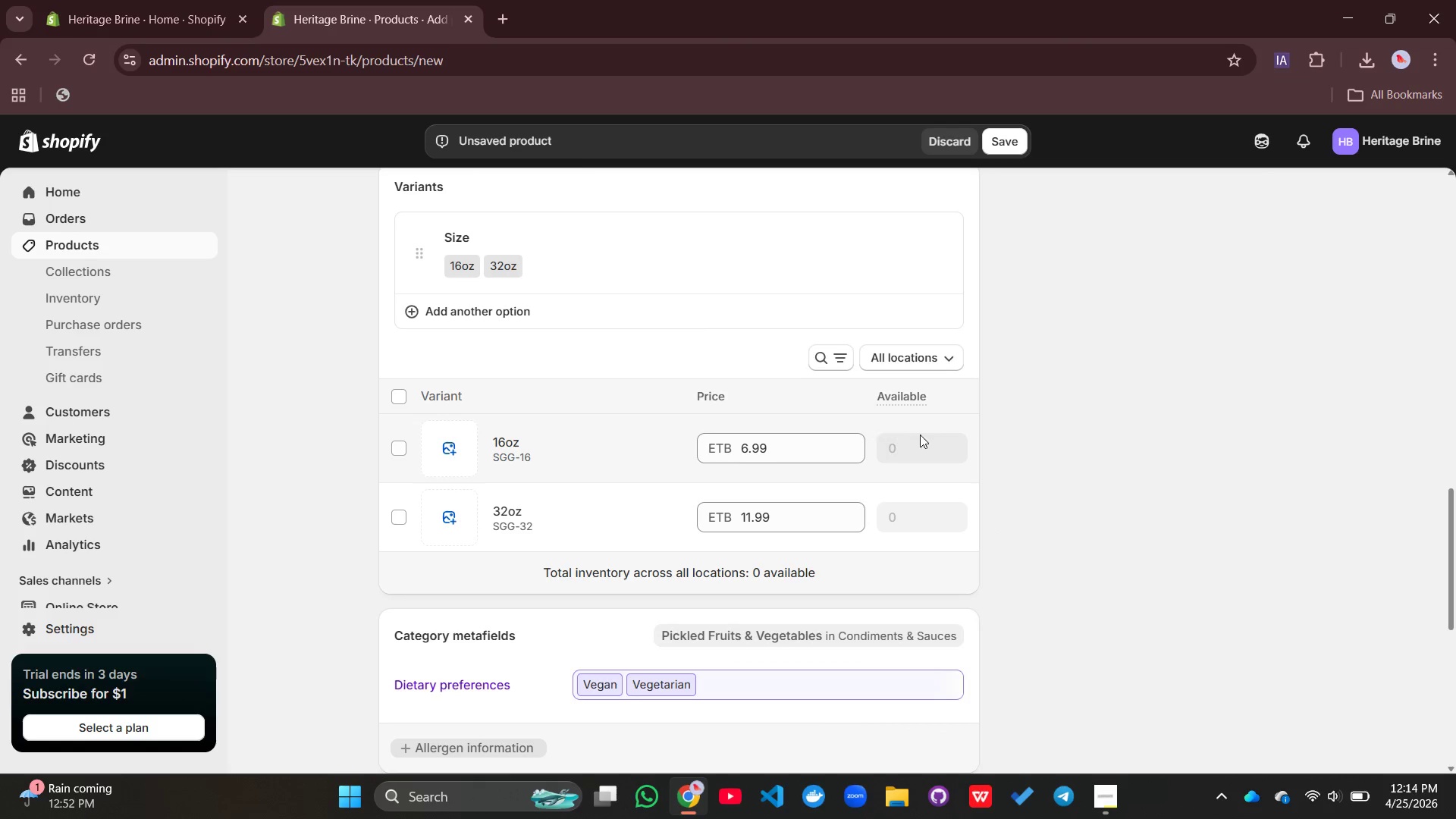 
left_click([384, 451])
 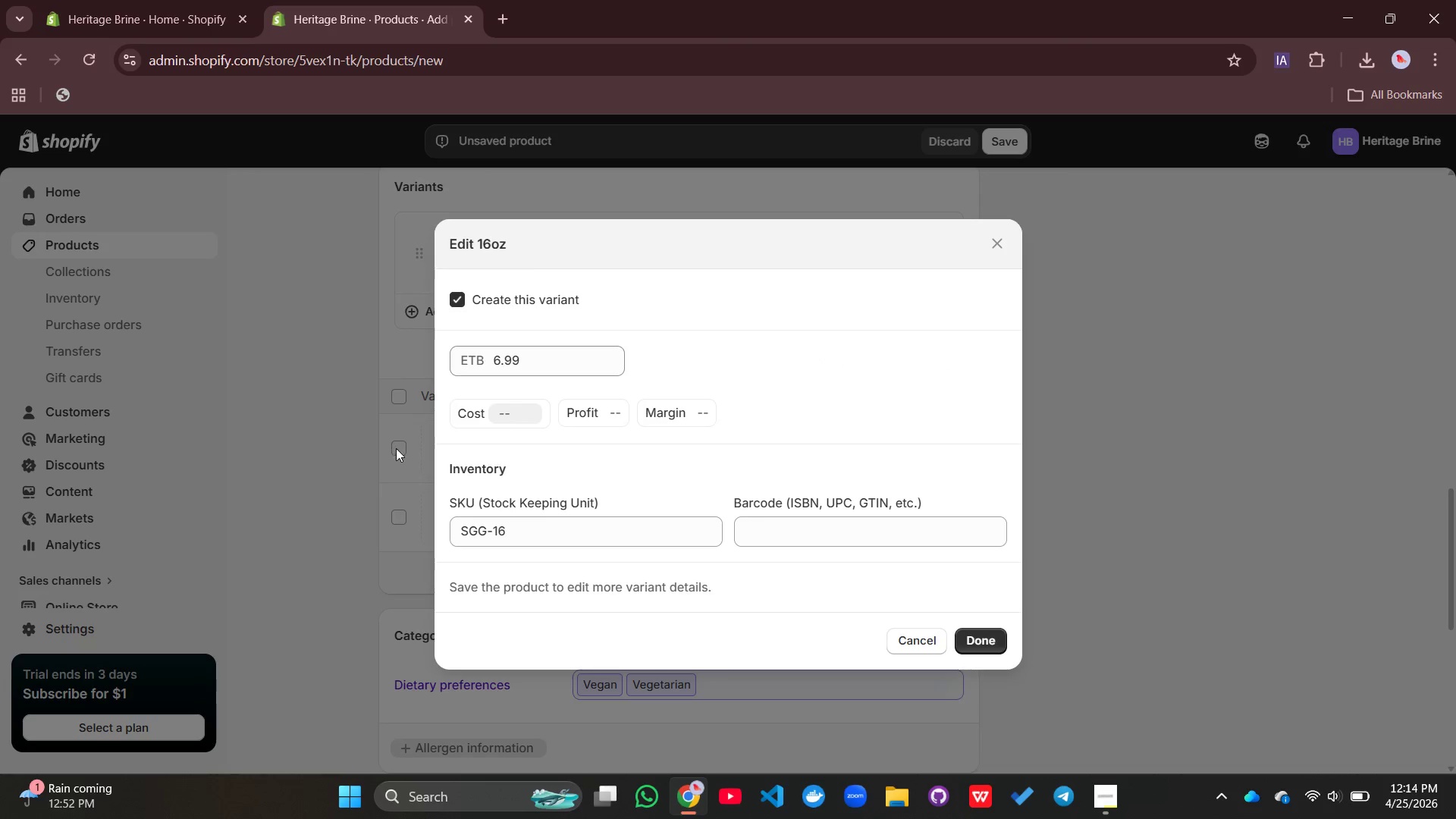 
left_click([396, 448])
 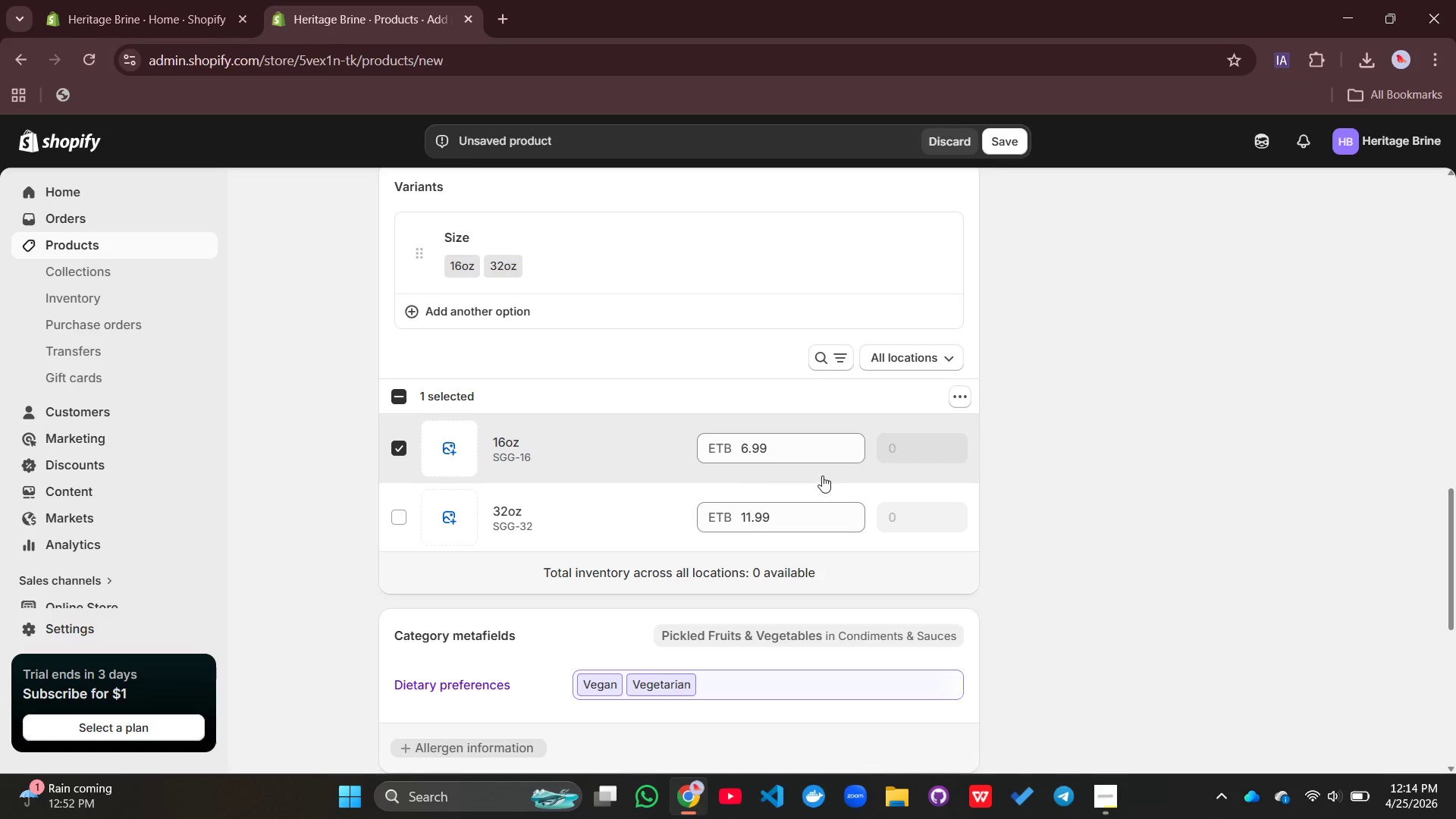 
left_click([893, 451])
 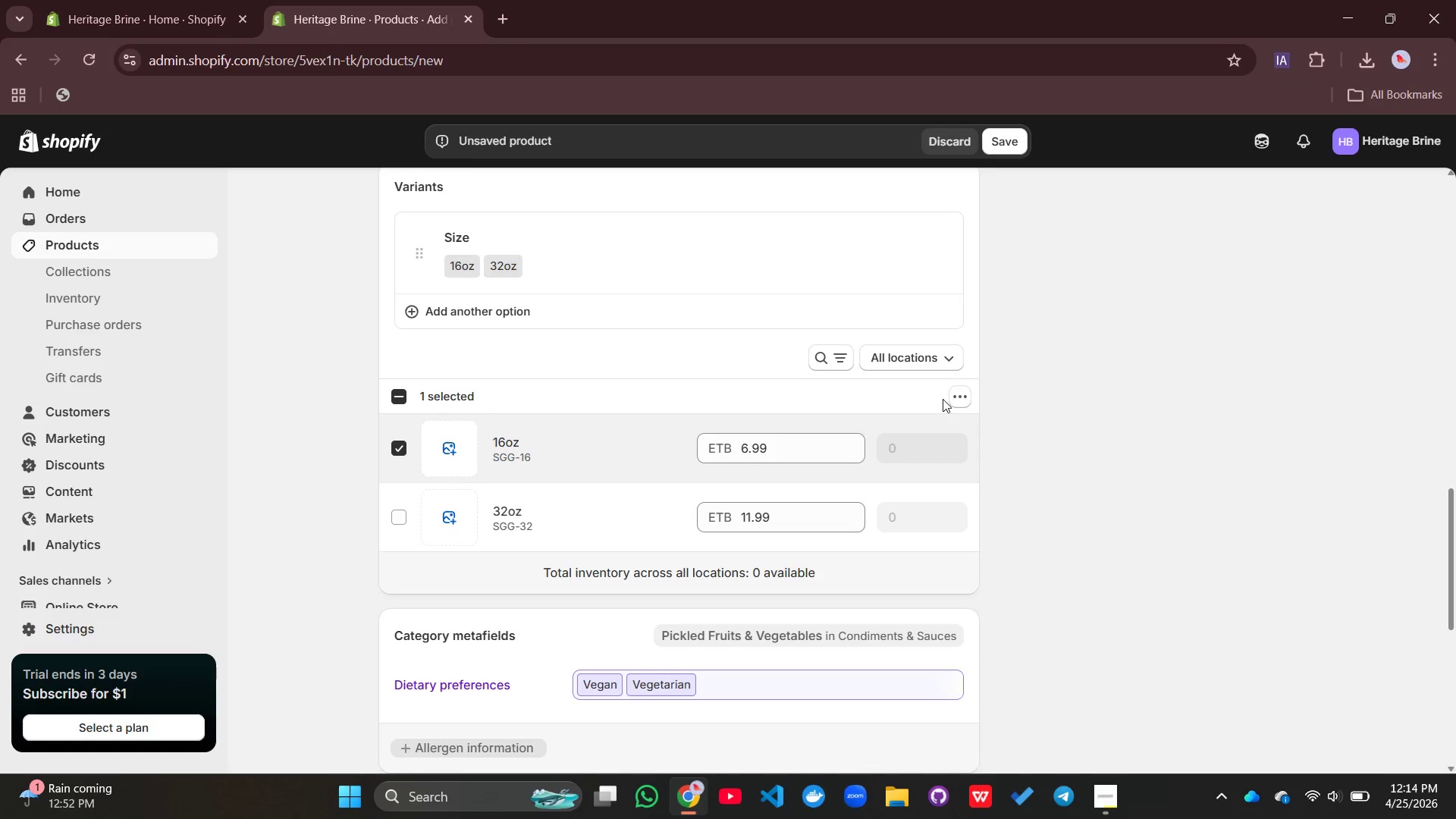 
left_click([956, 396])
 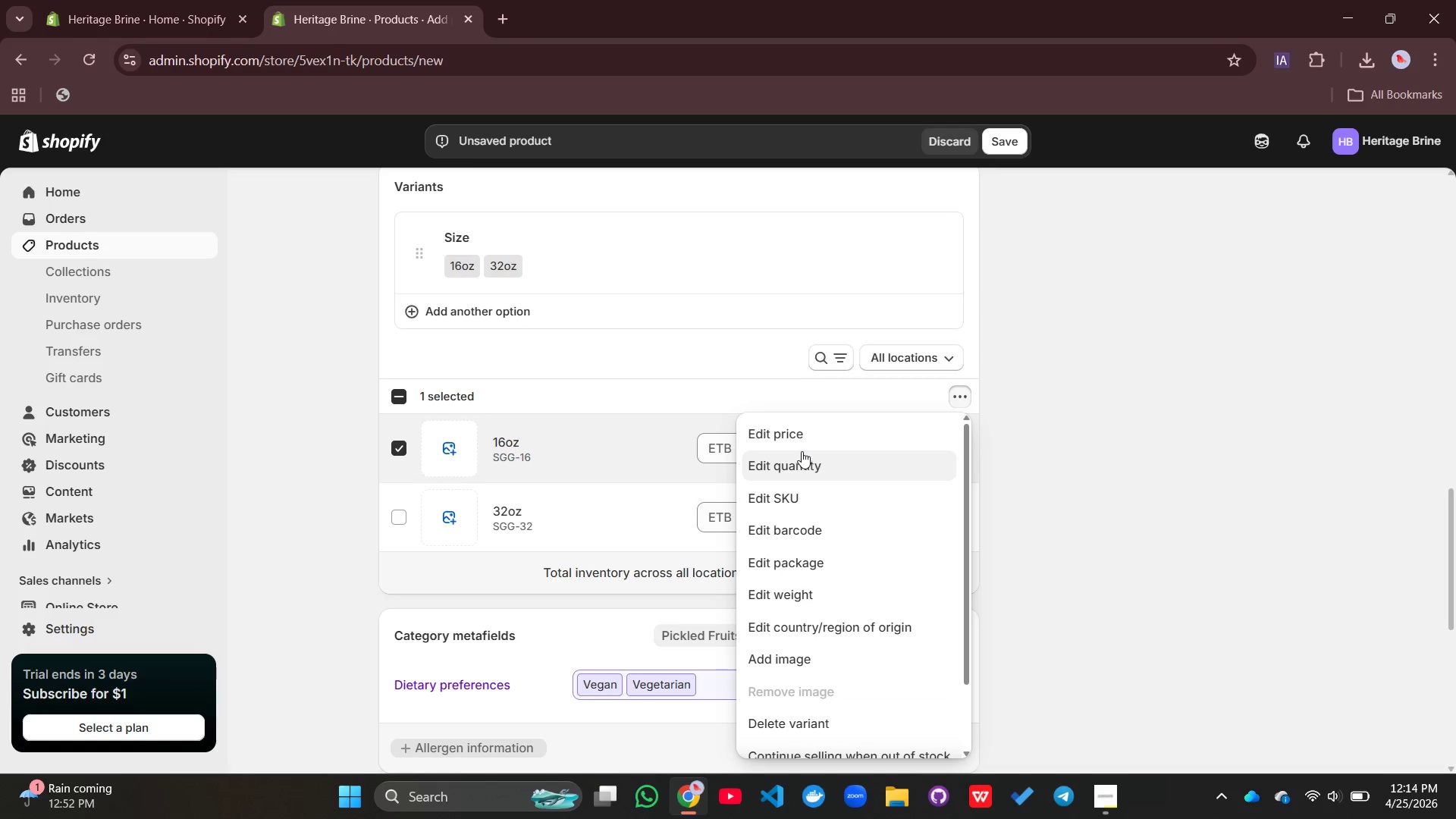 
left_click([802, 439])
 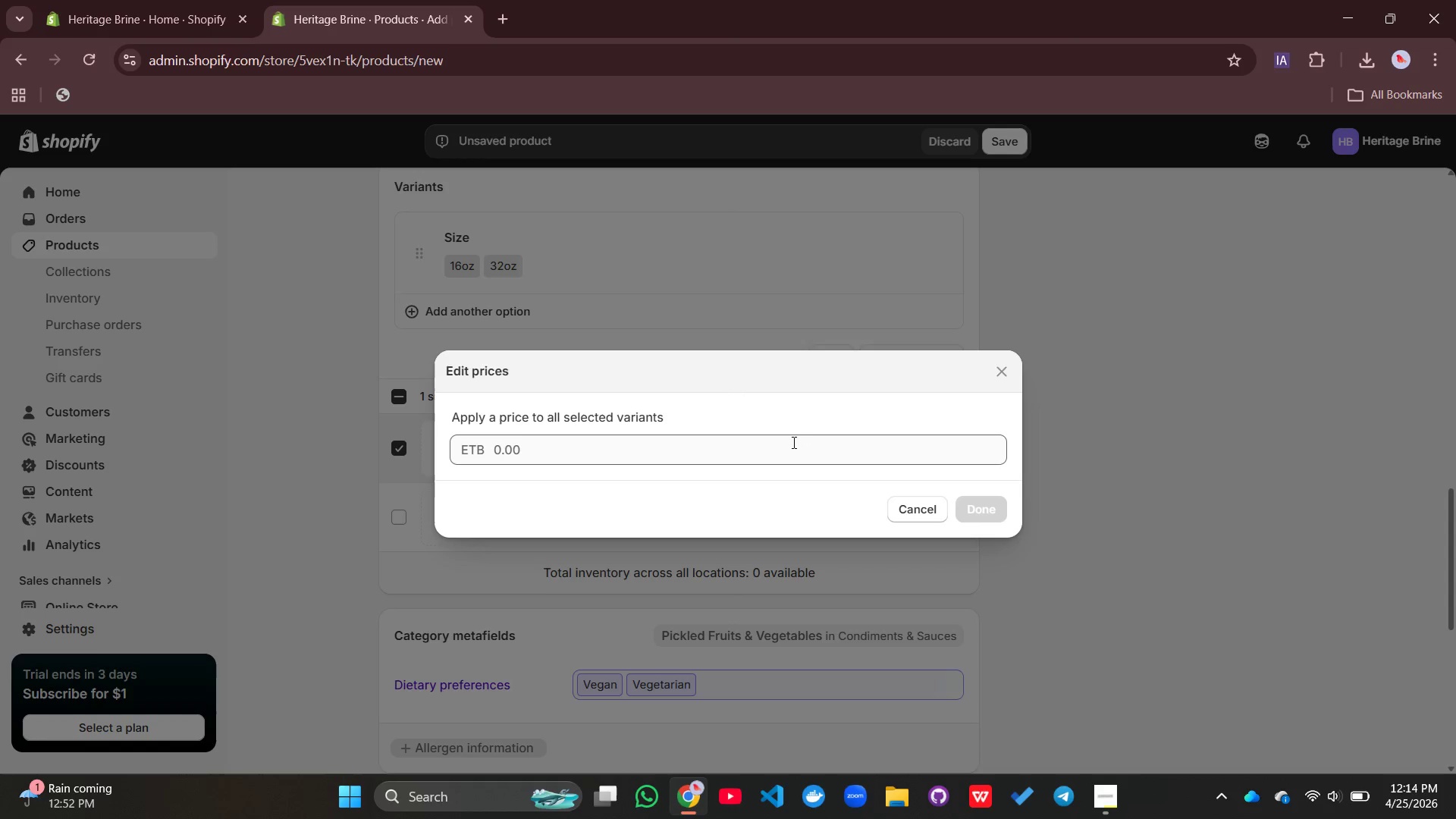 
left_click([792, 442])
 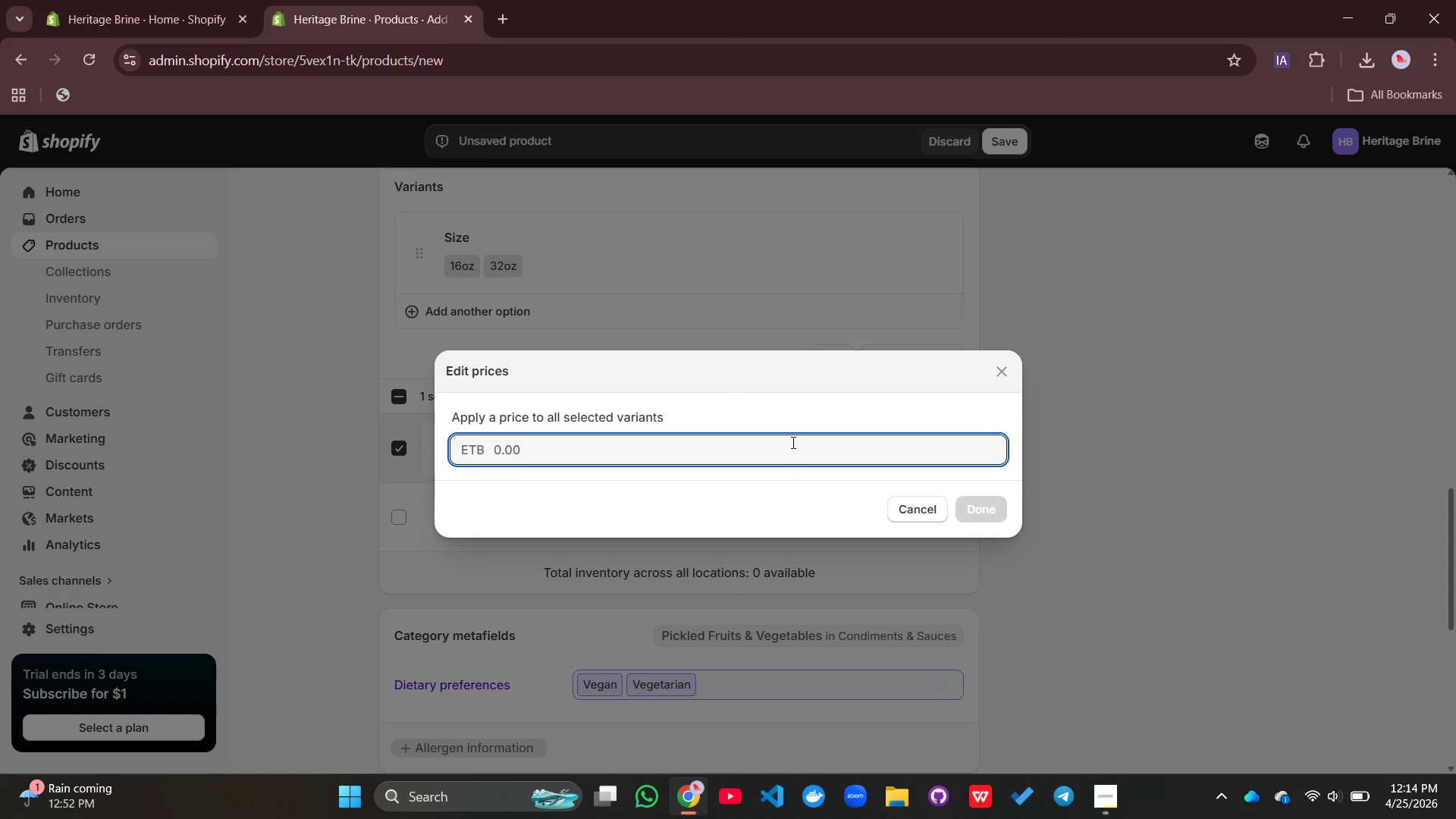 
wait(8.01)
 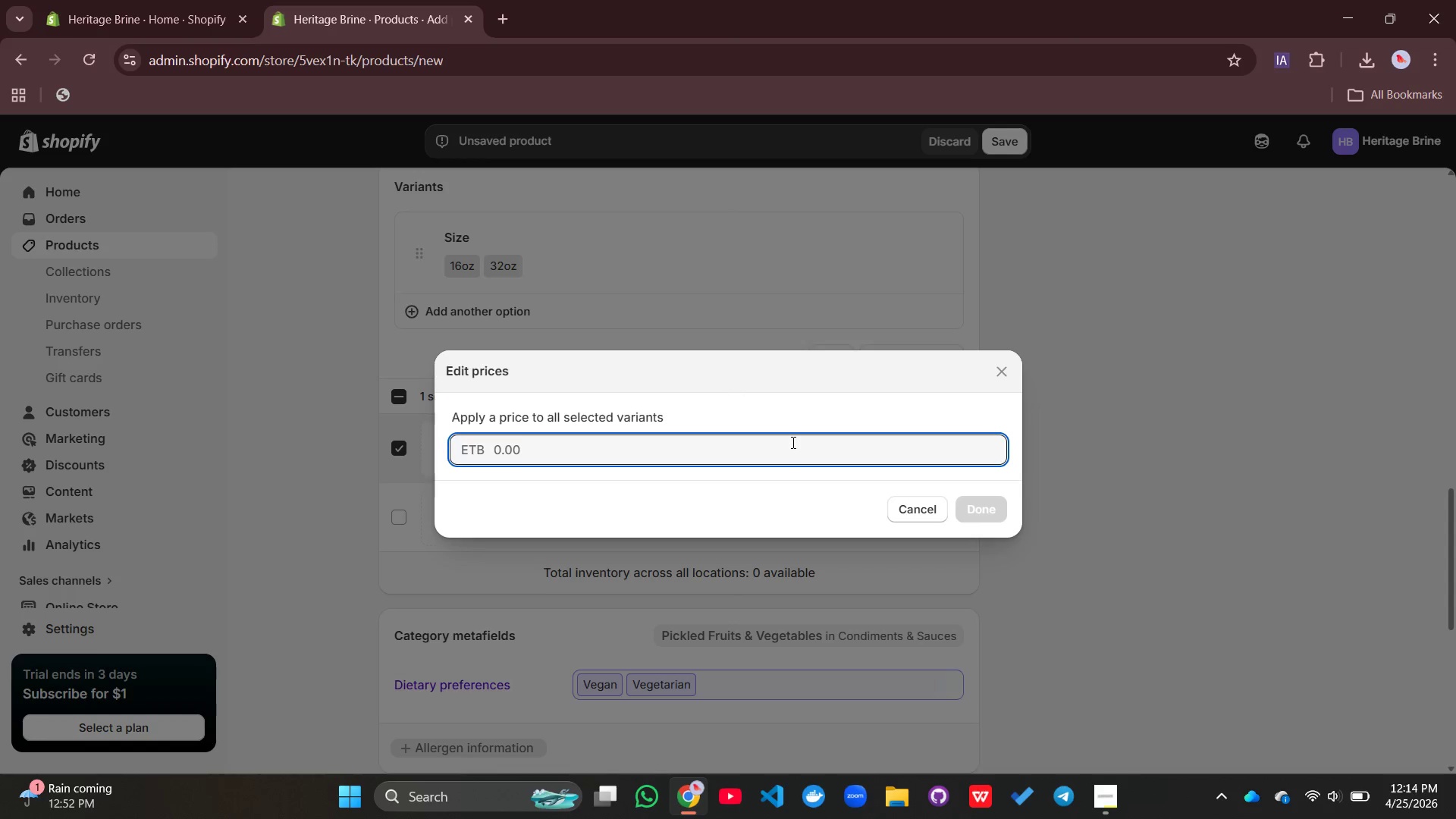 
mouse_move([934, 509])
 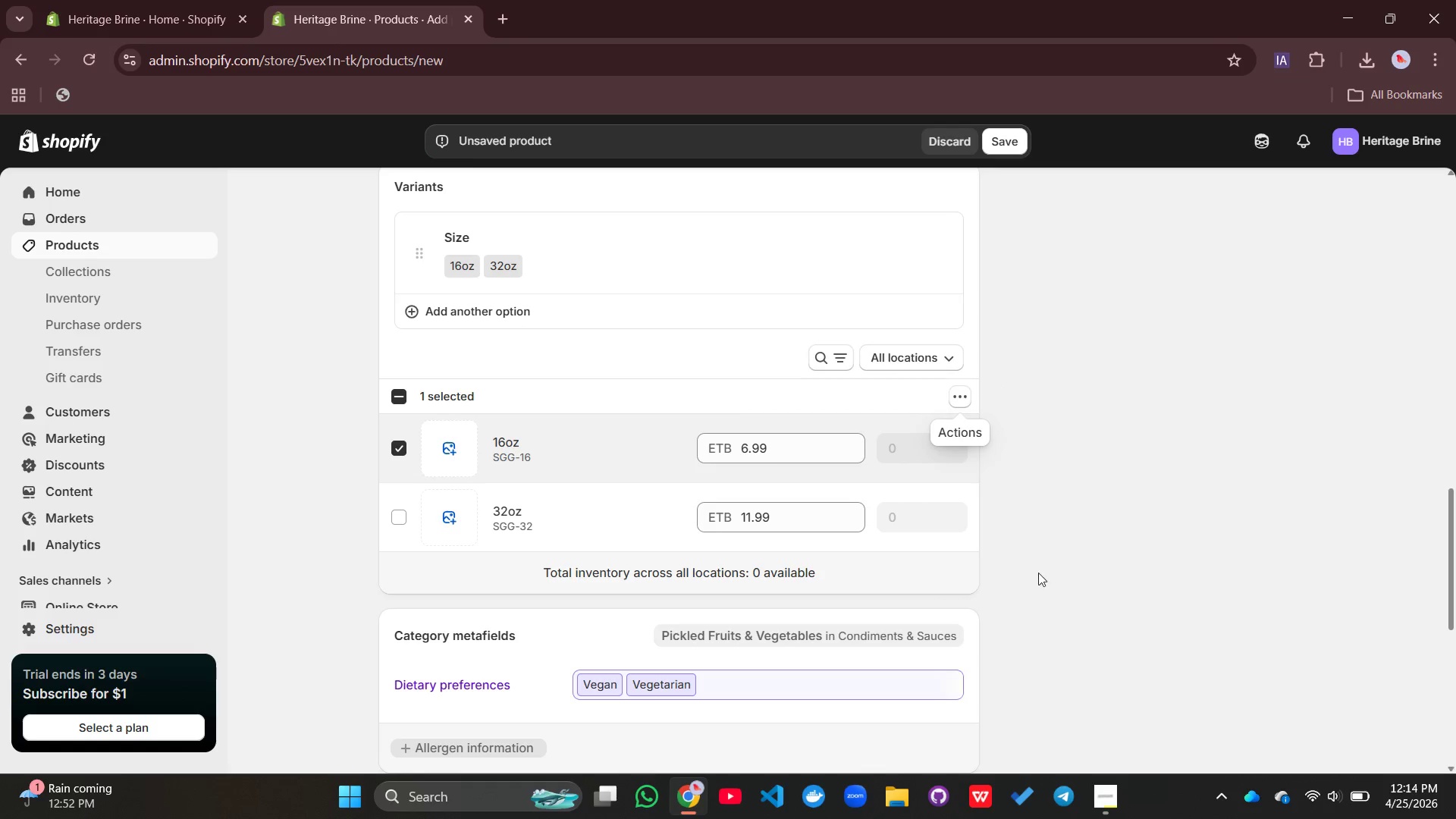 
left_click([1026, 573])
 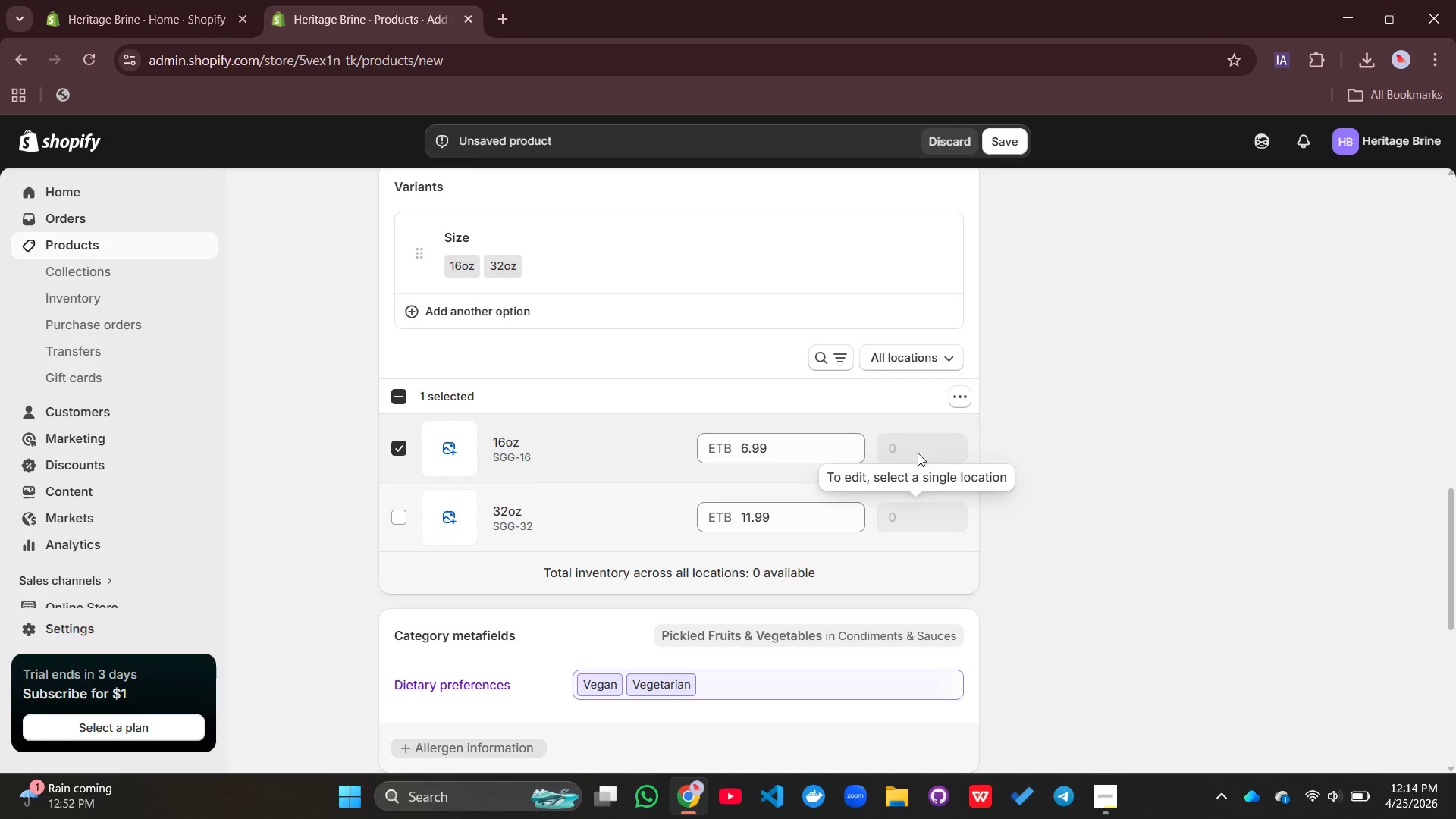 
left_click([918, 451])
 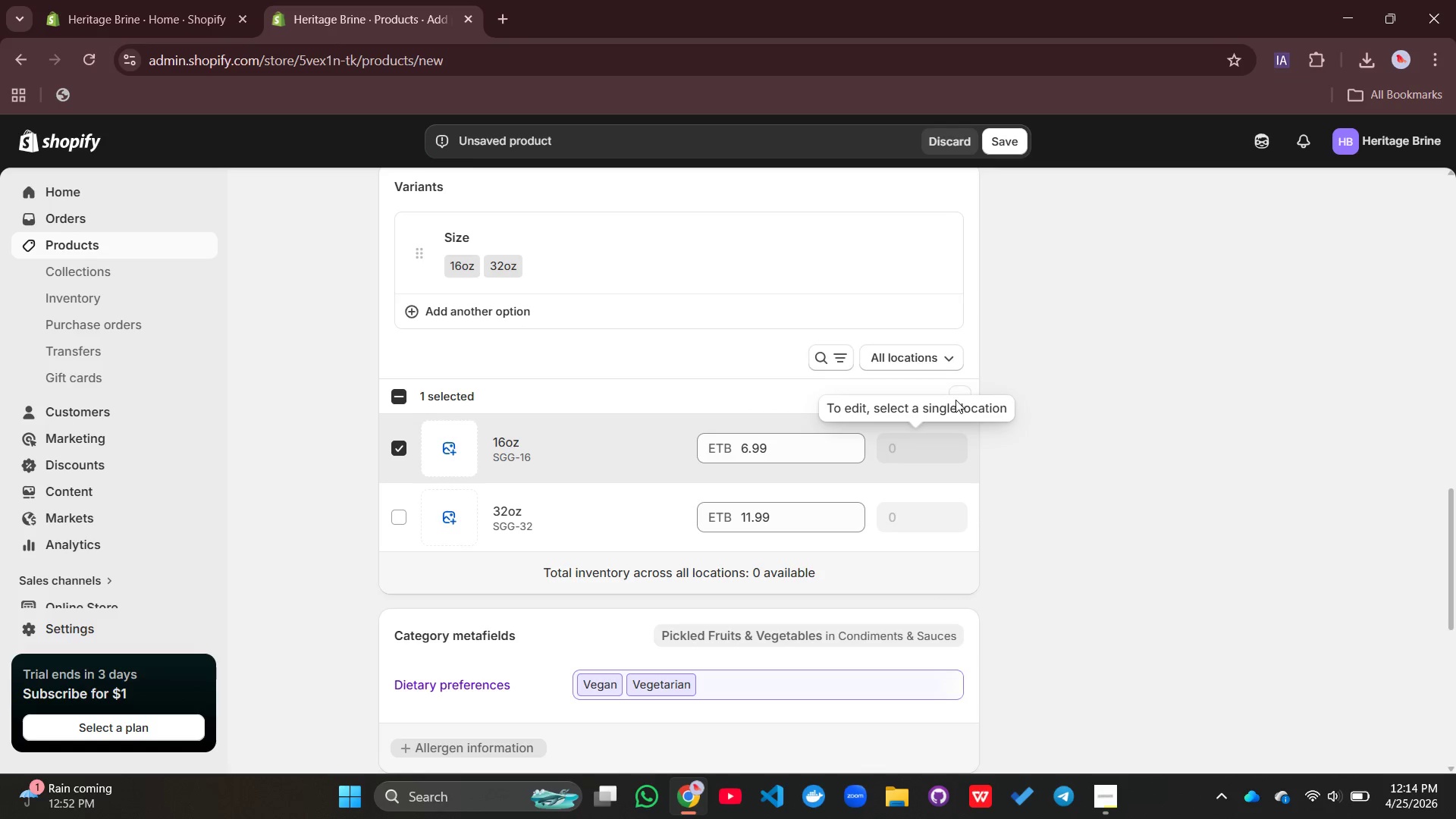 
left_click([956, 400])
 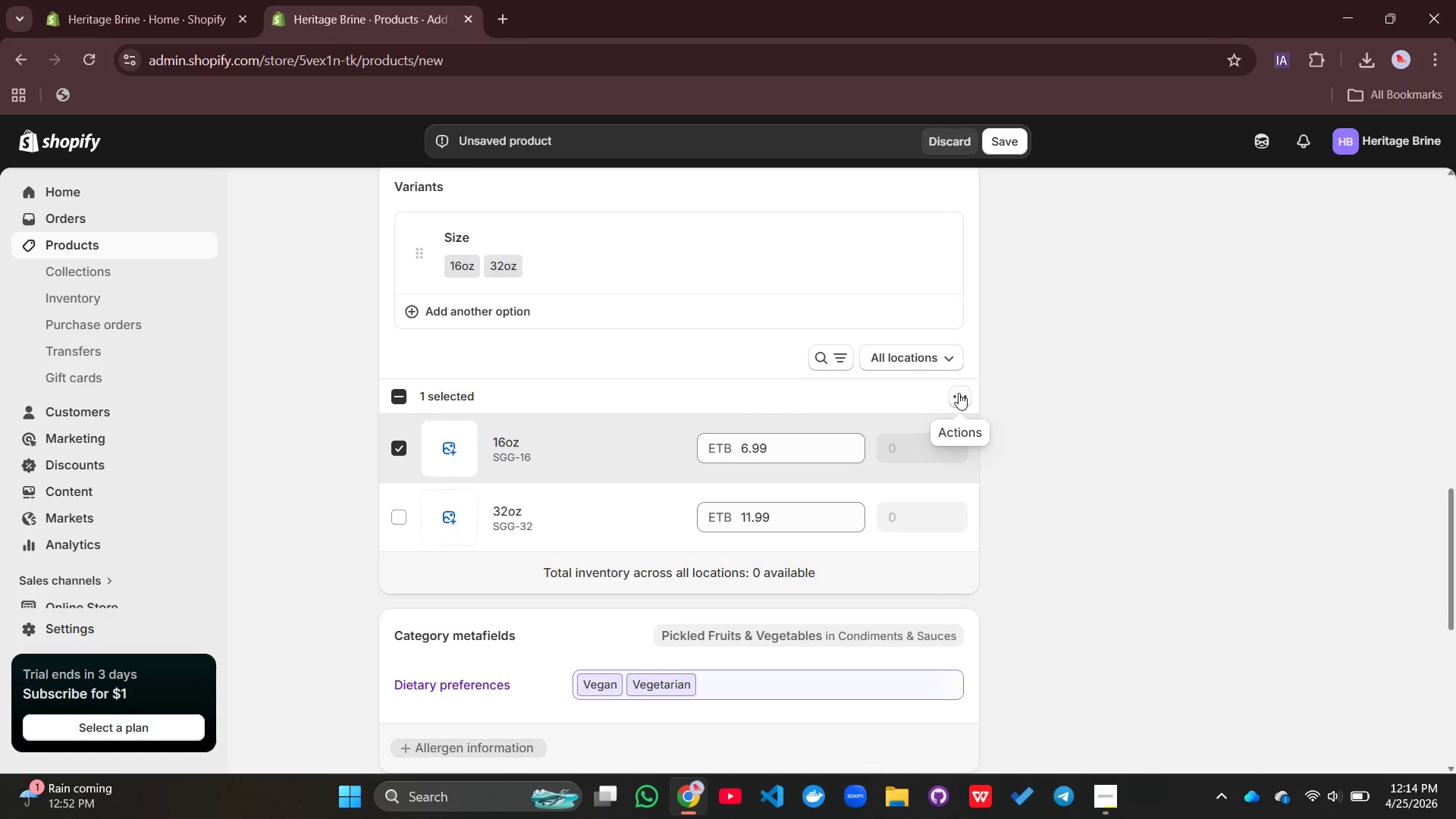 
left_click([959, 393])
 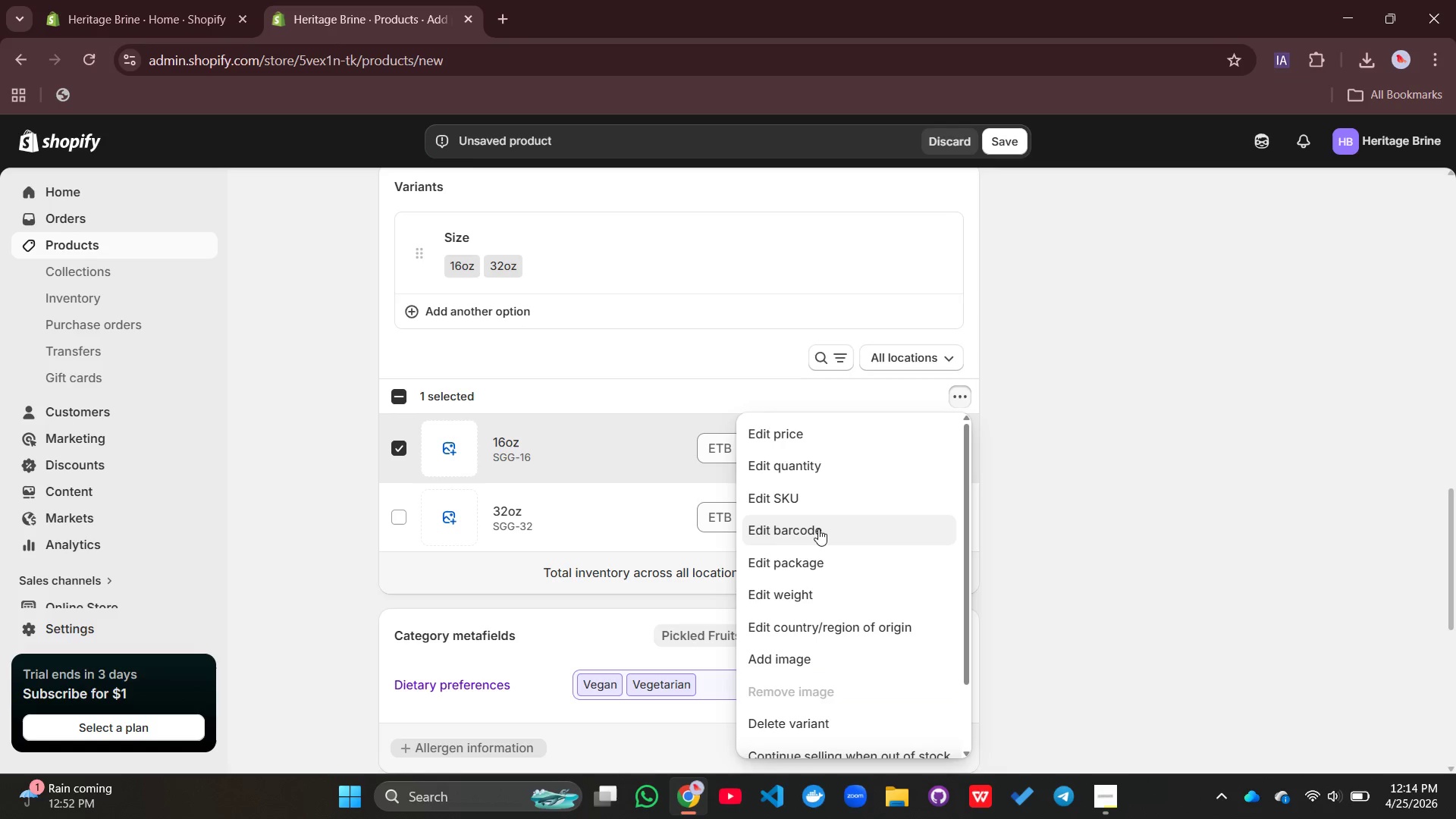 
scroll: coordinate [818, 529], scroll_direction: down, amount: 2.0
 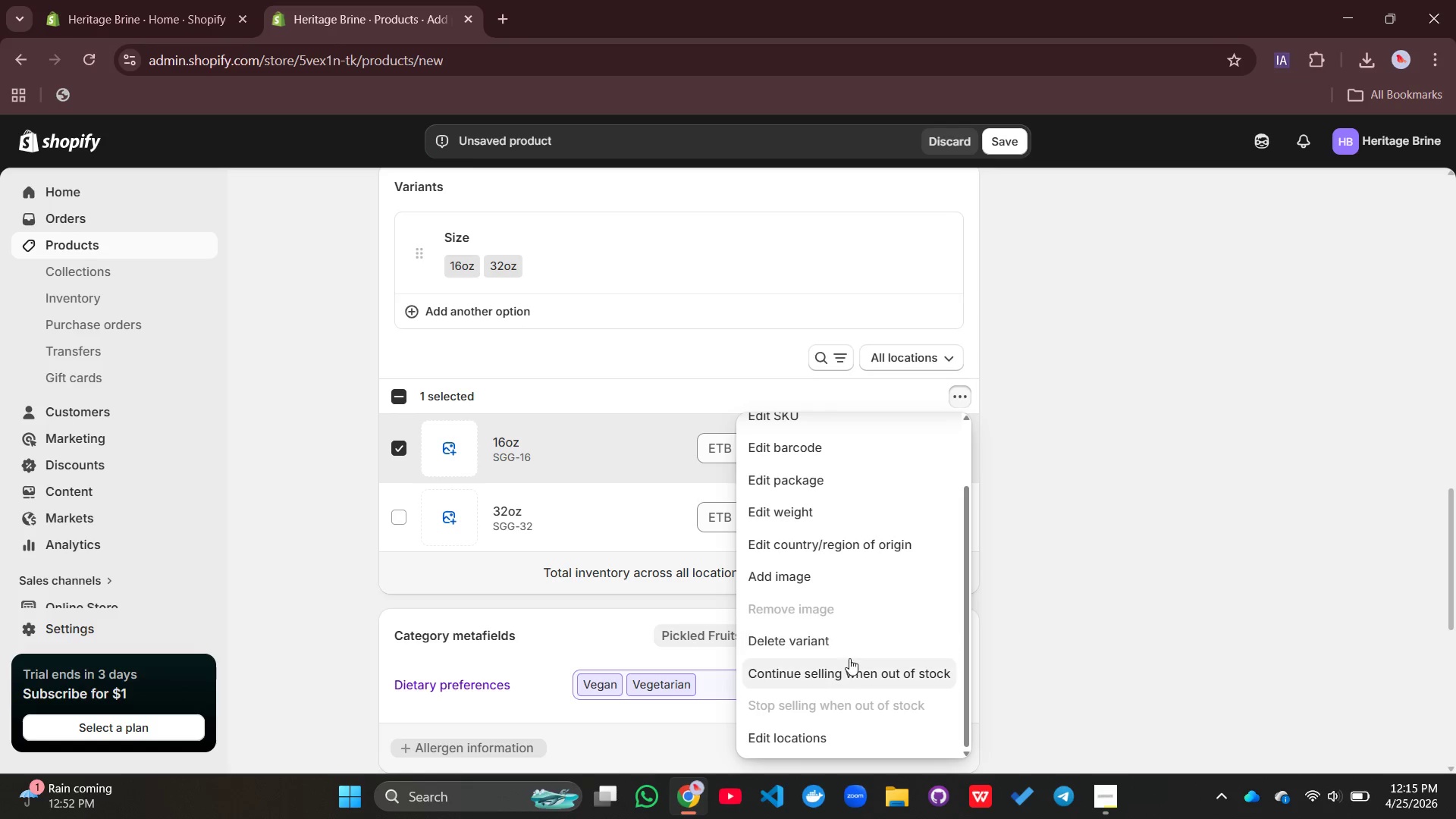 
scroll: coordinate [842, 620], scroll_direction: up, amount: 1.0
 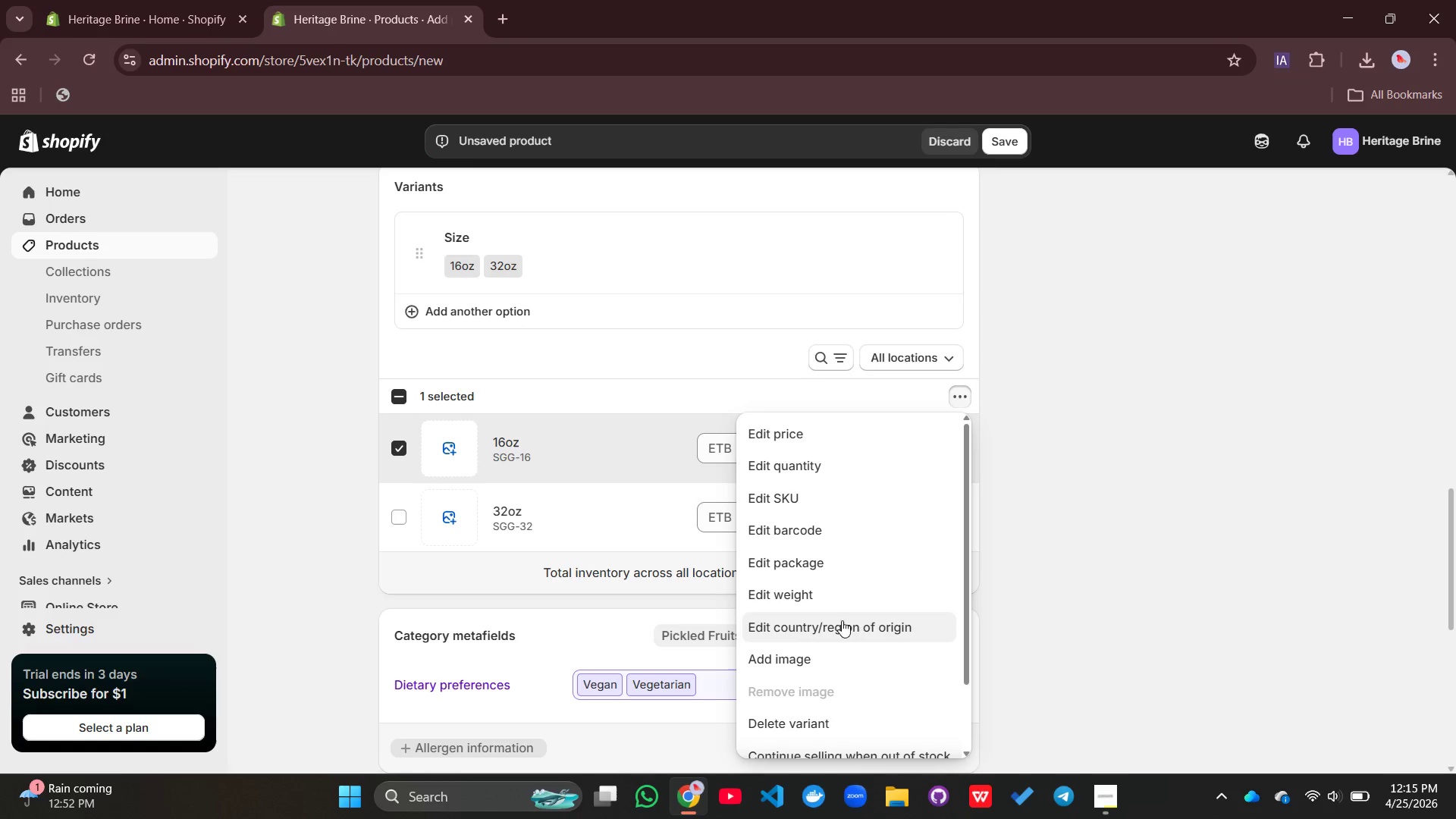 
left_click([808, 457])
 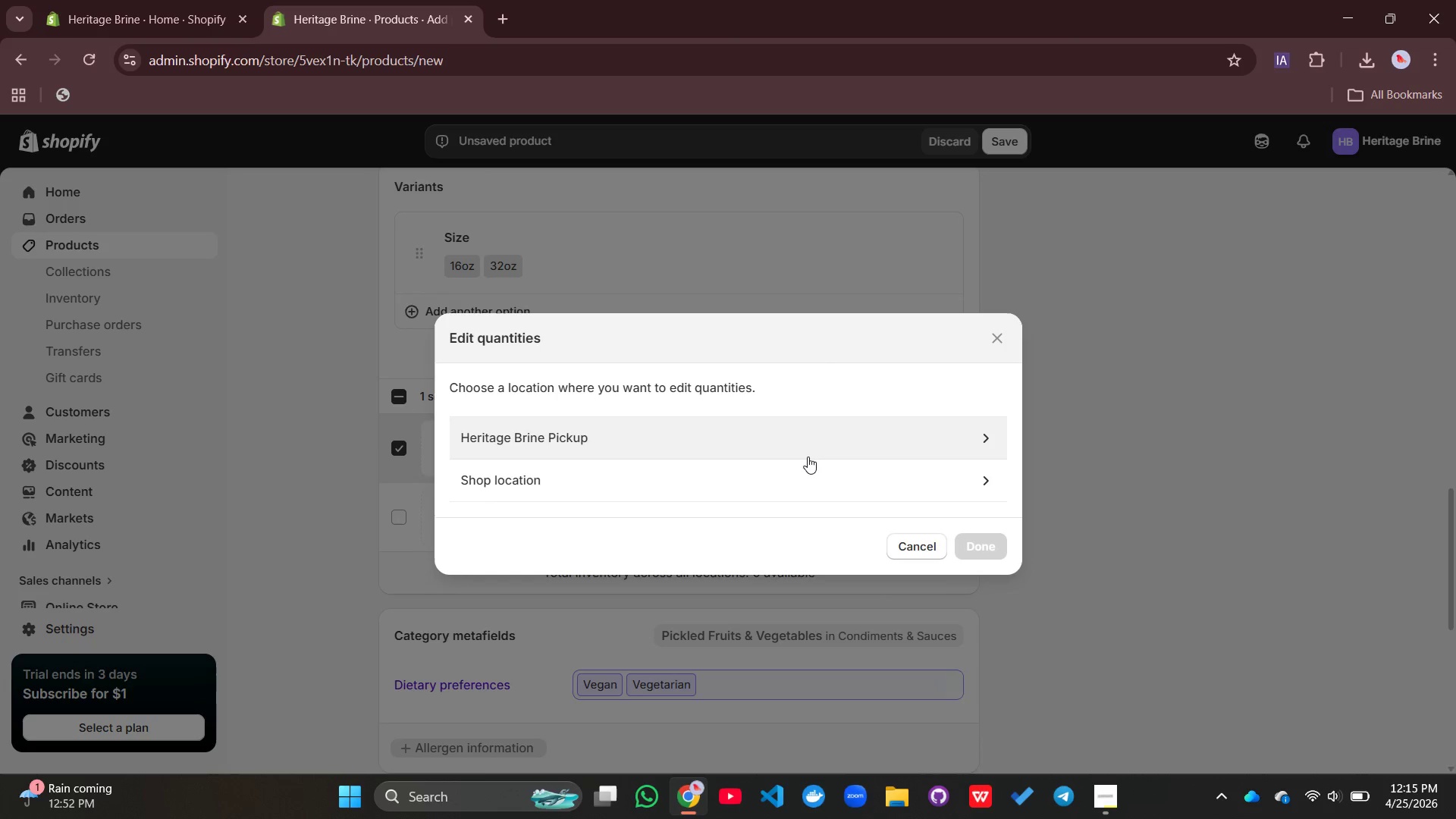 
left_click([808, 457])
 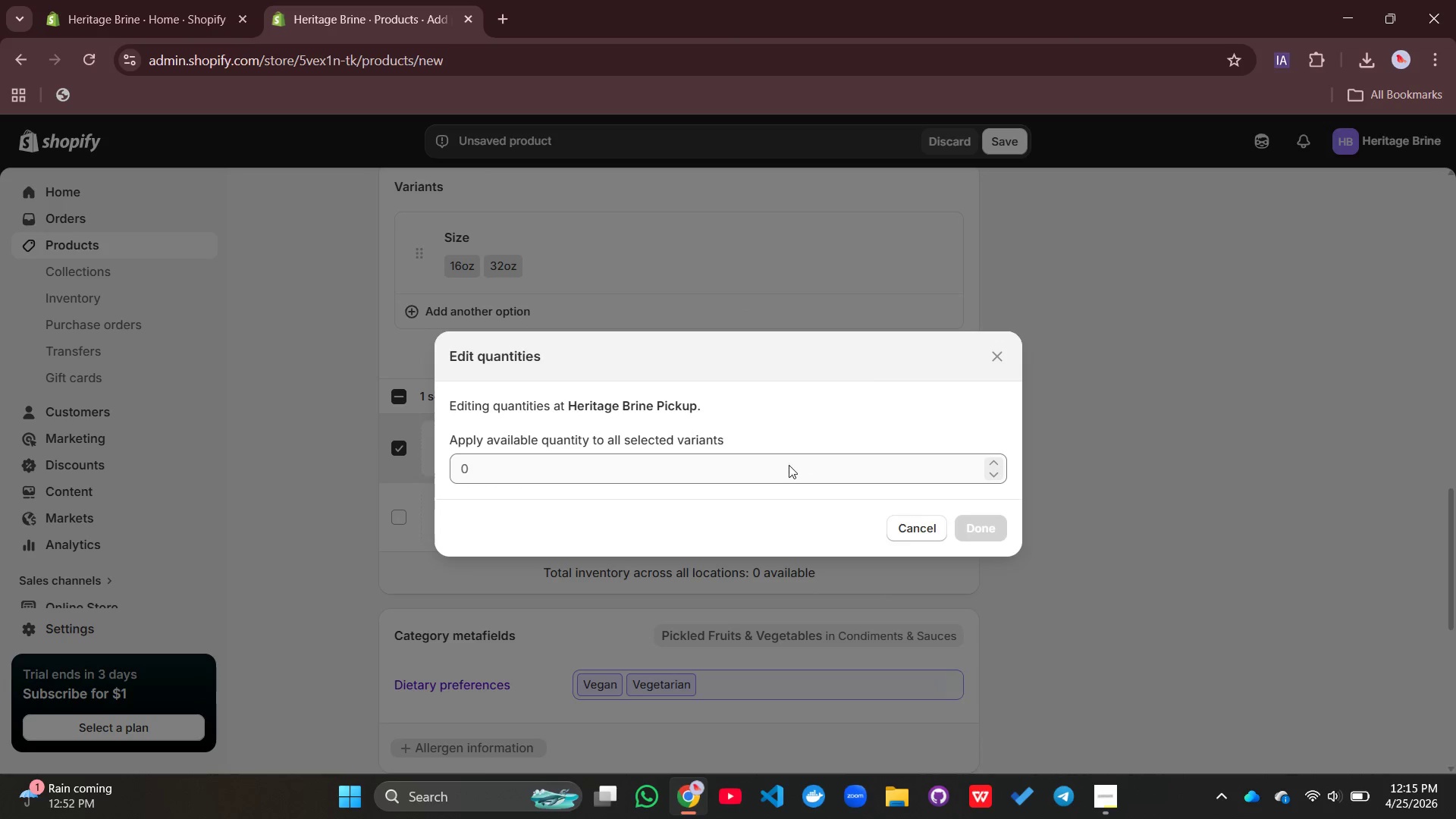 
left_click([789, 466])
 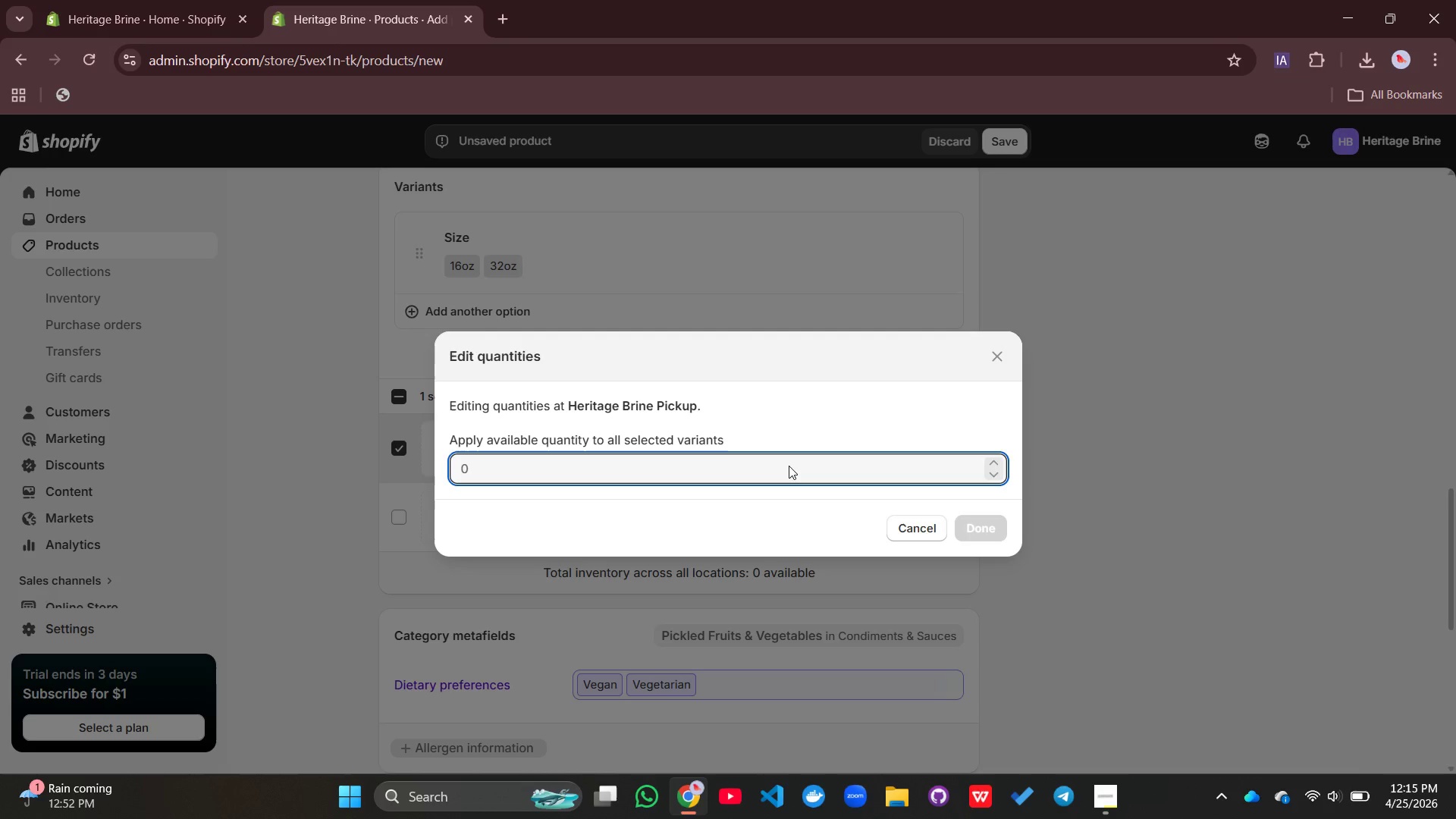 
type(10)
 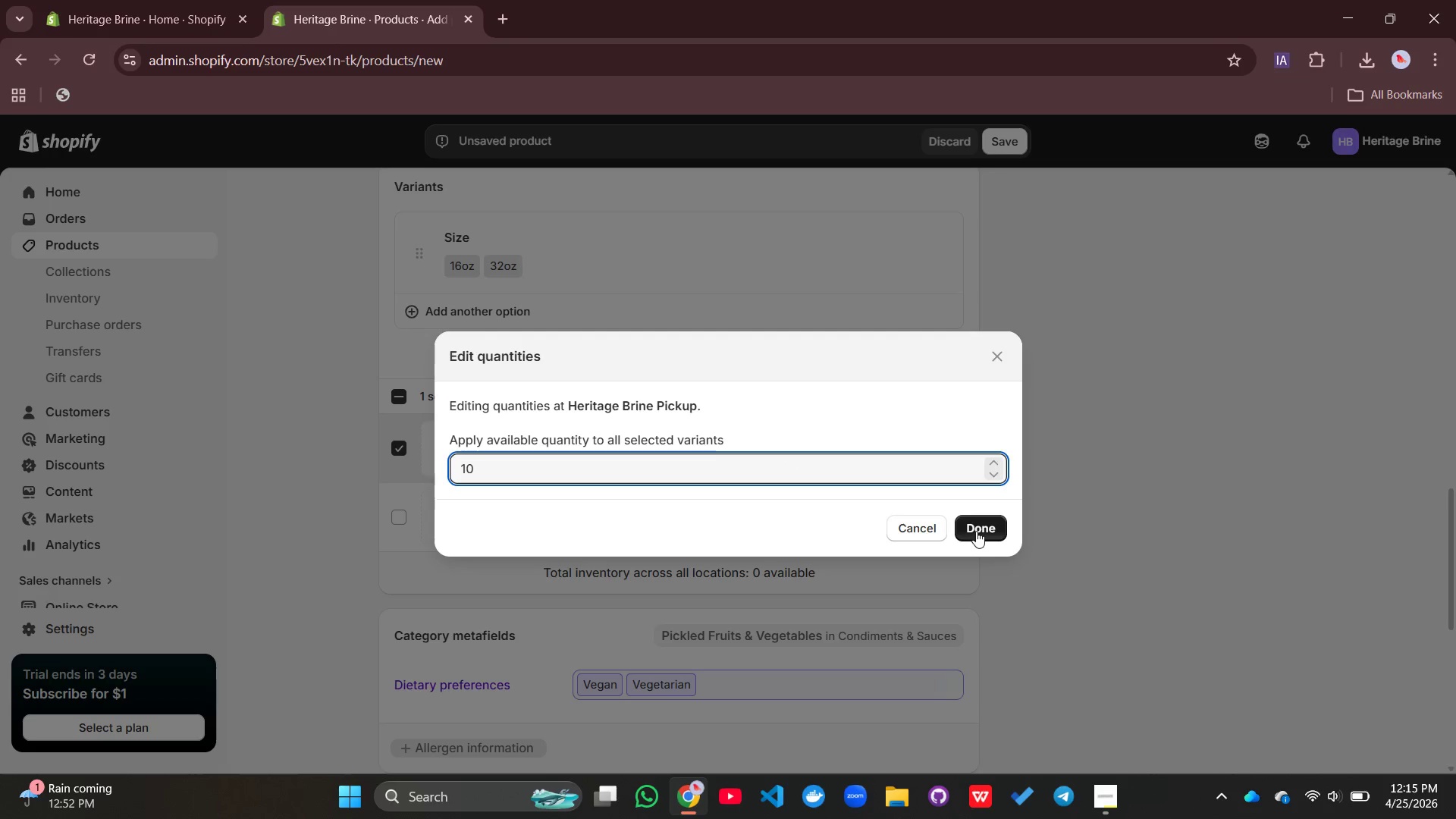 
left_click([976, 531])
 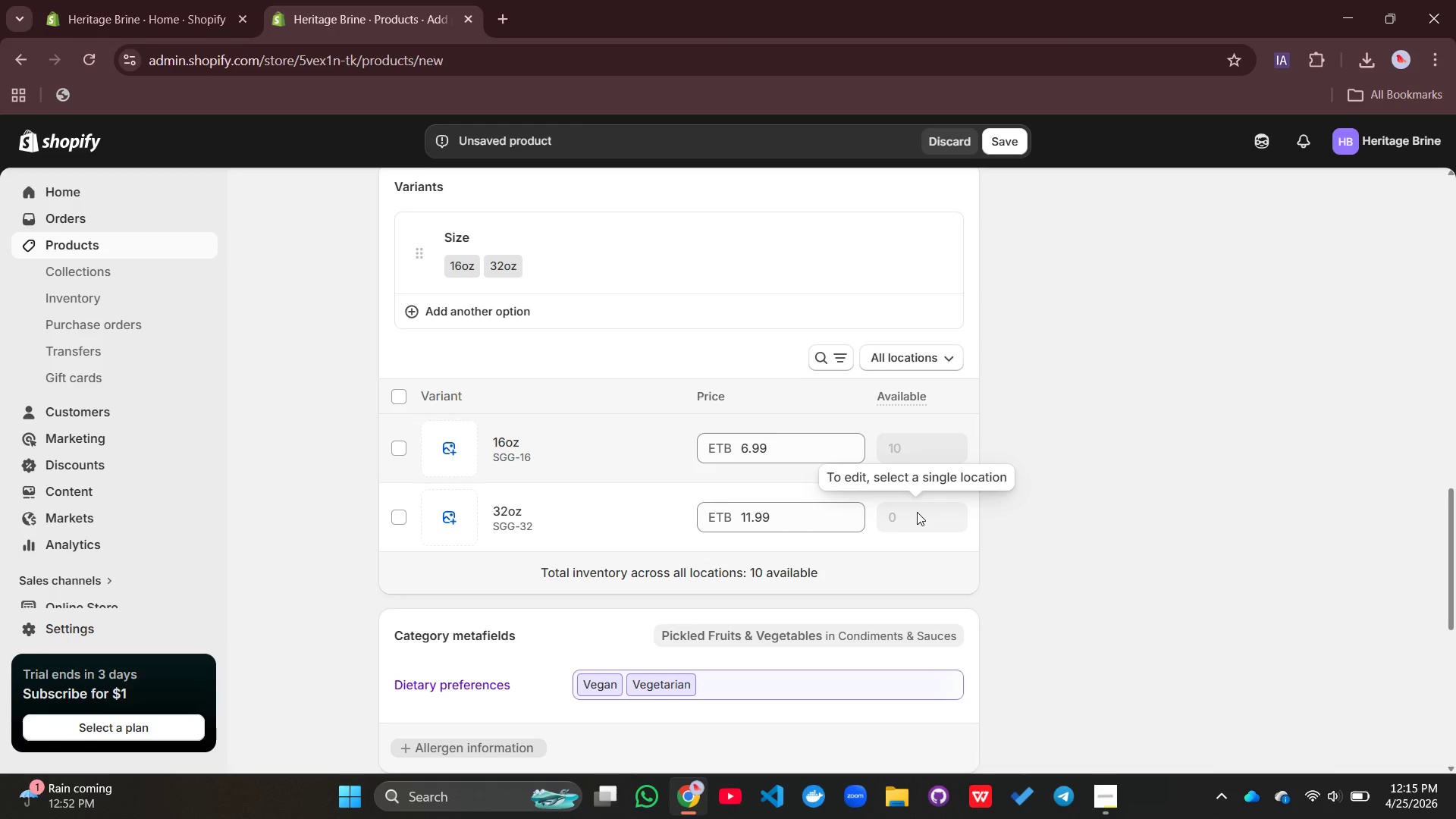 
left_click([915, 516])
 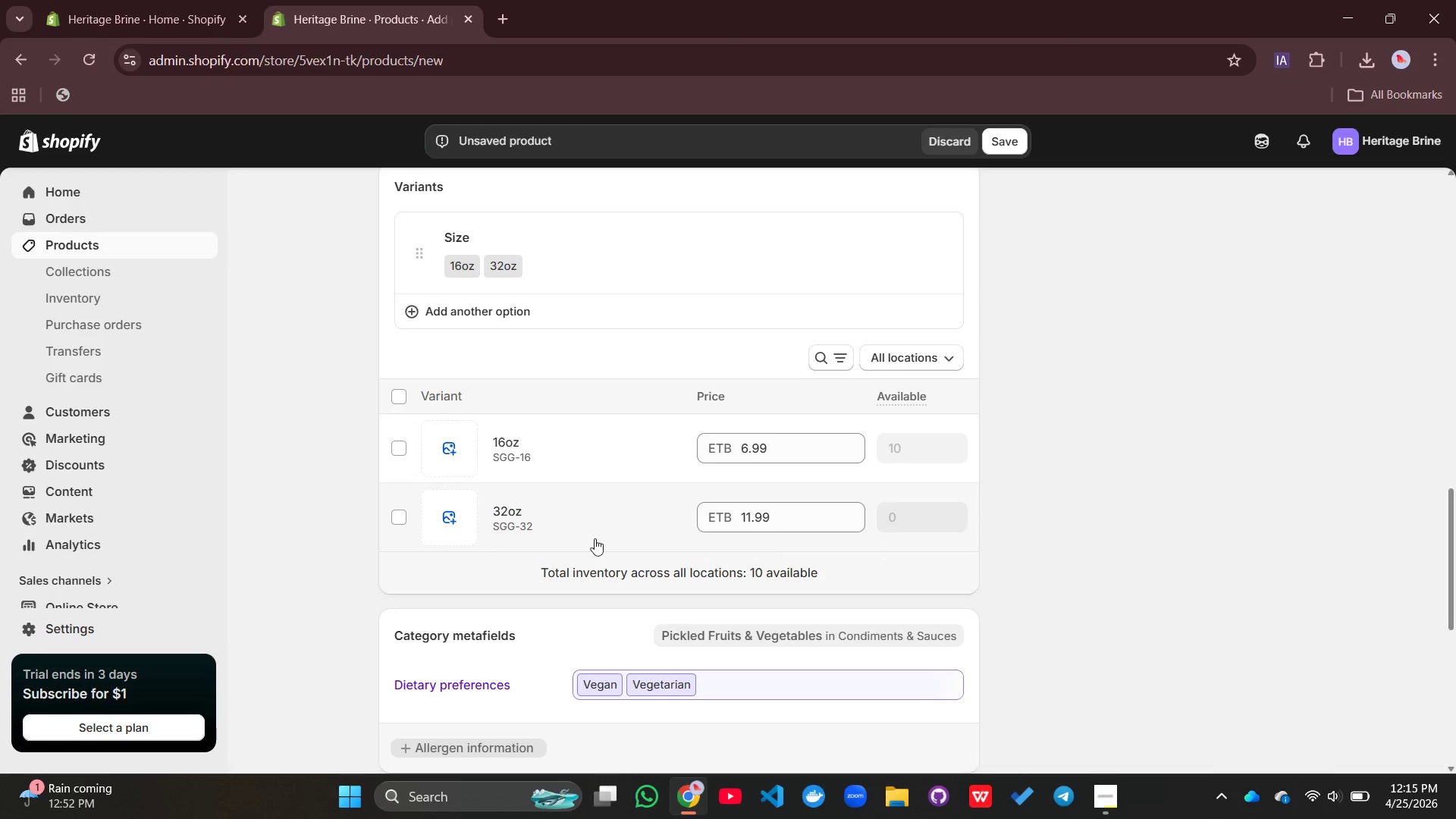 
left_click([397, 524])
 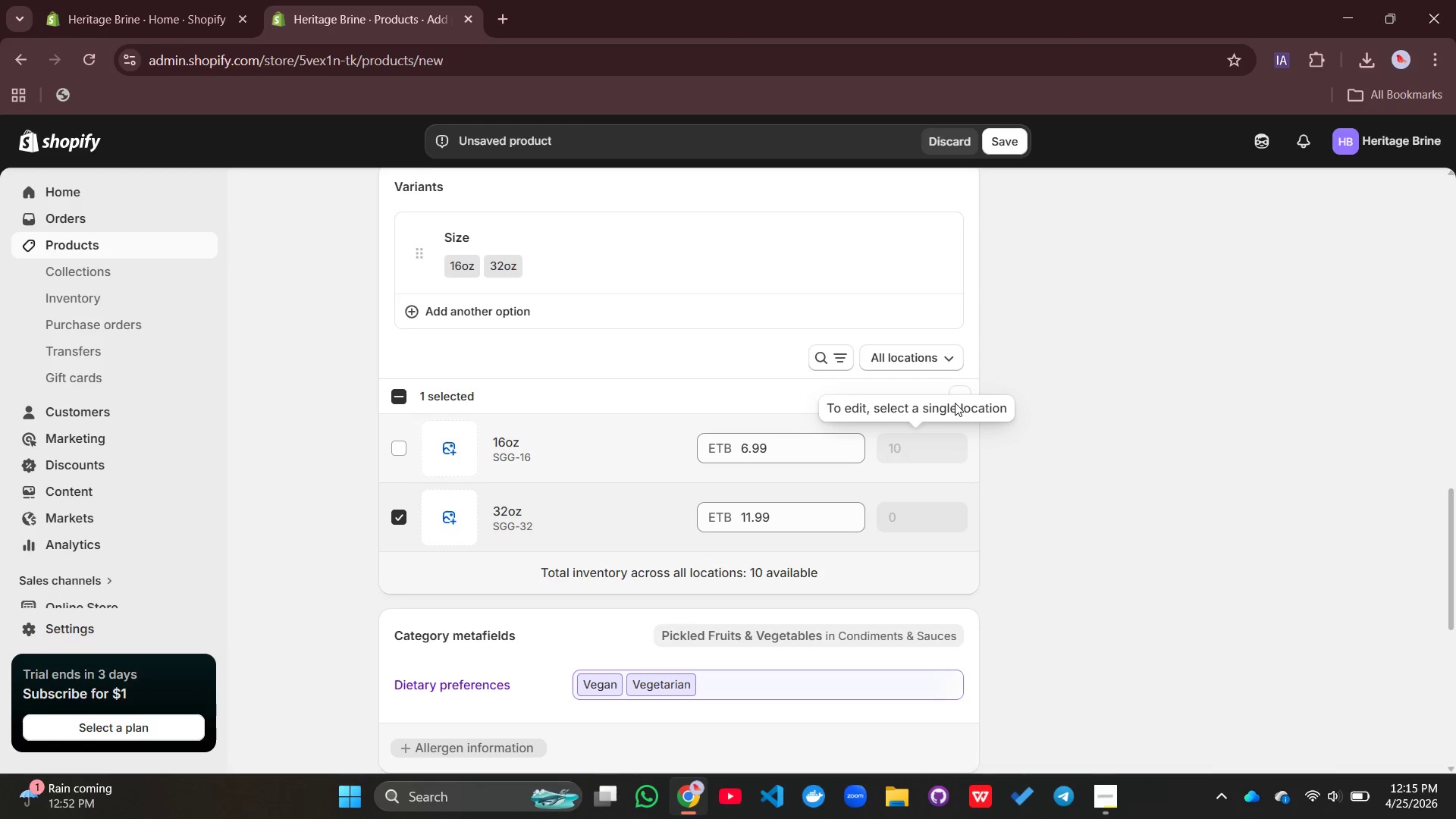 
left_click([955, 403])
 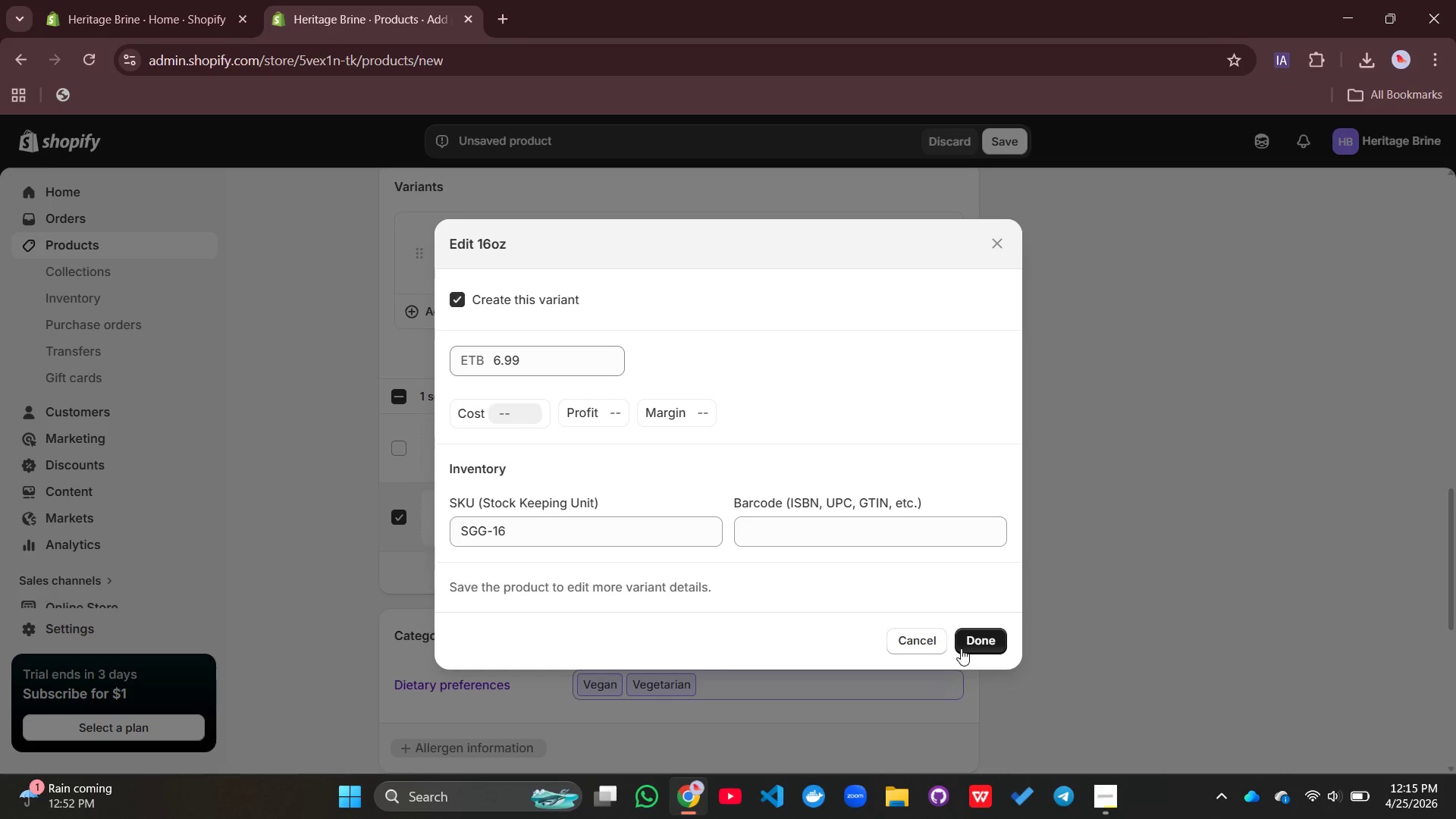 
left_click([971, 646])
 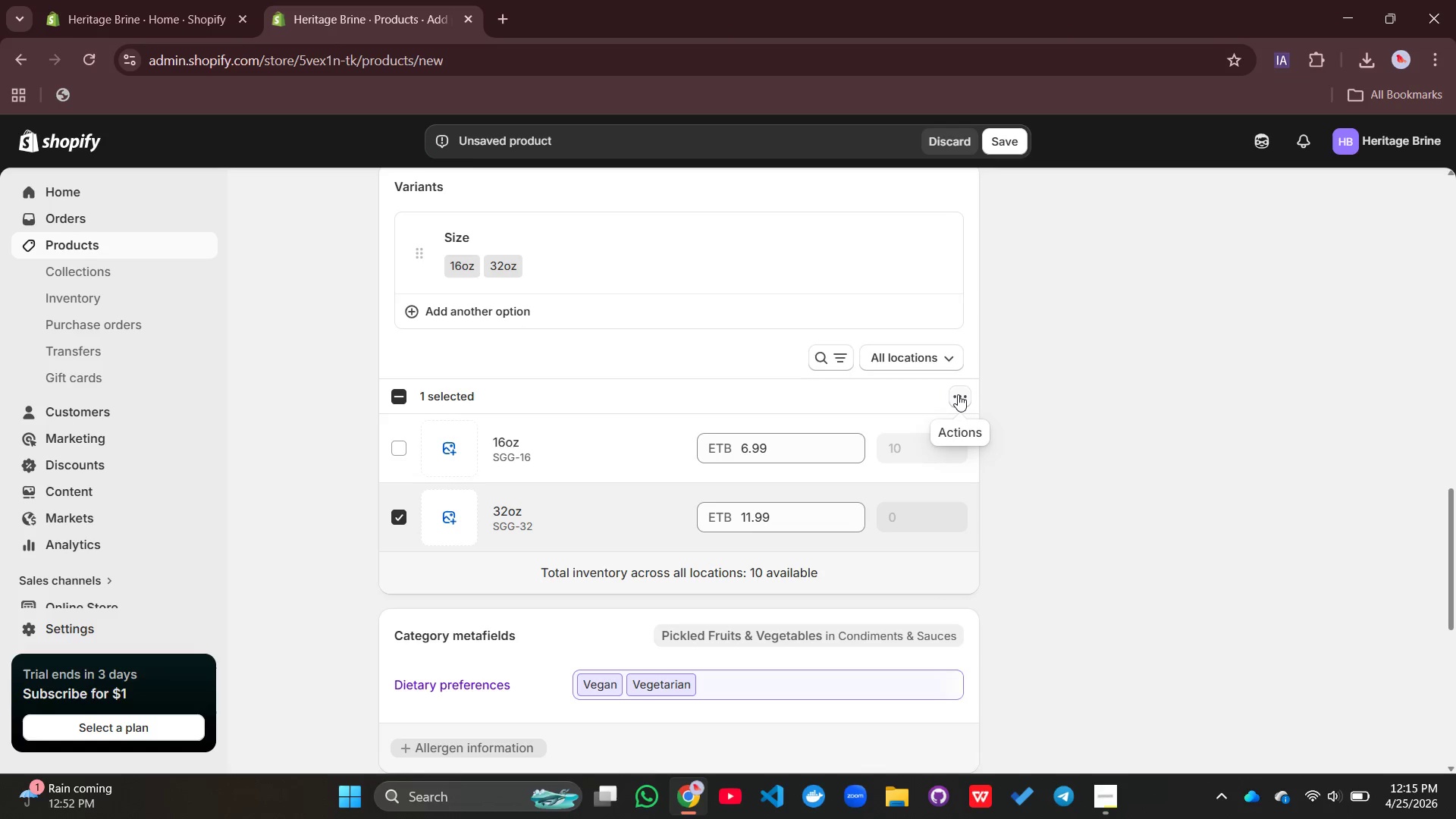 
left_click([959, 395])
 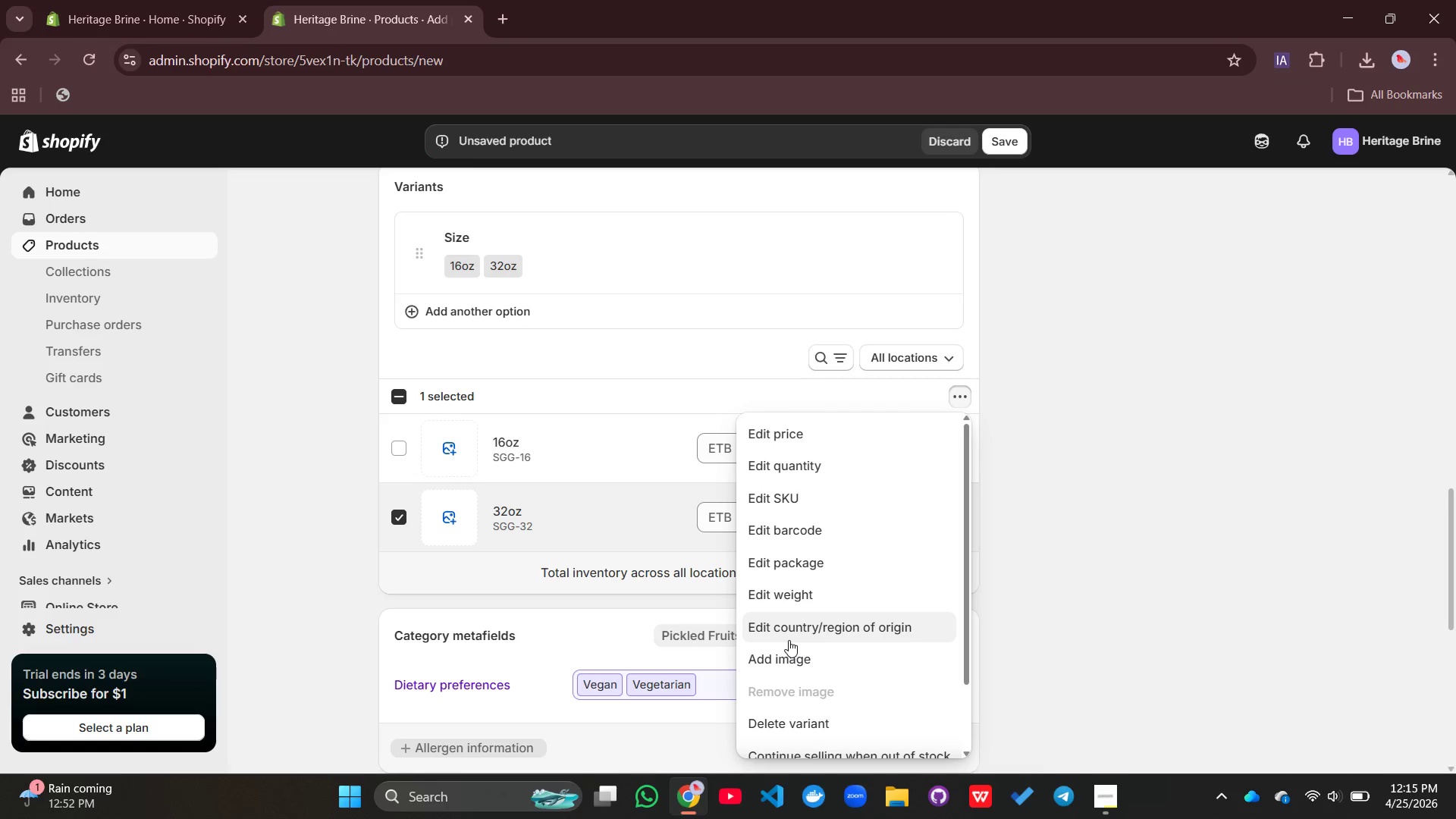 
left_click([800, 461])
 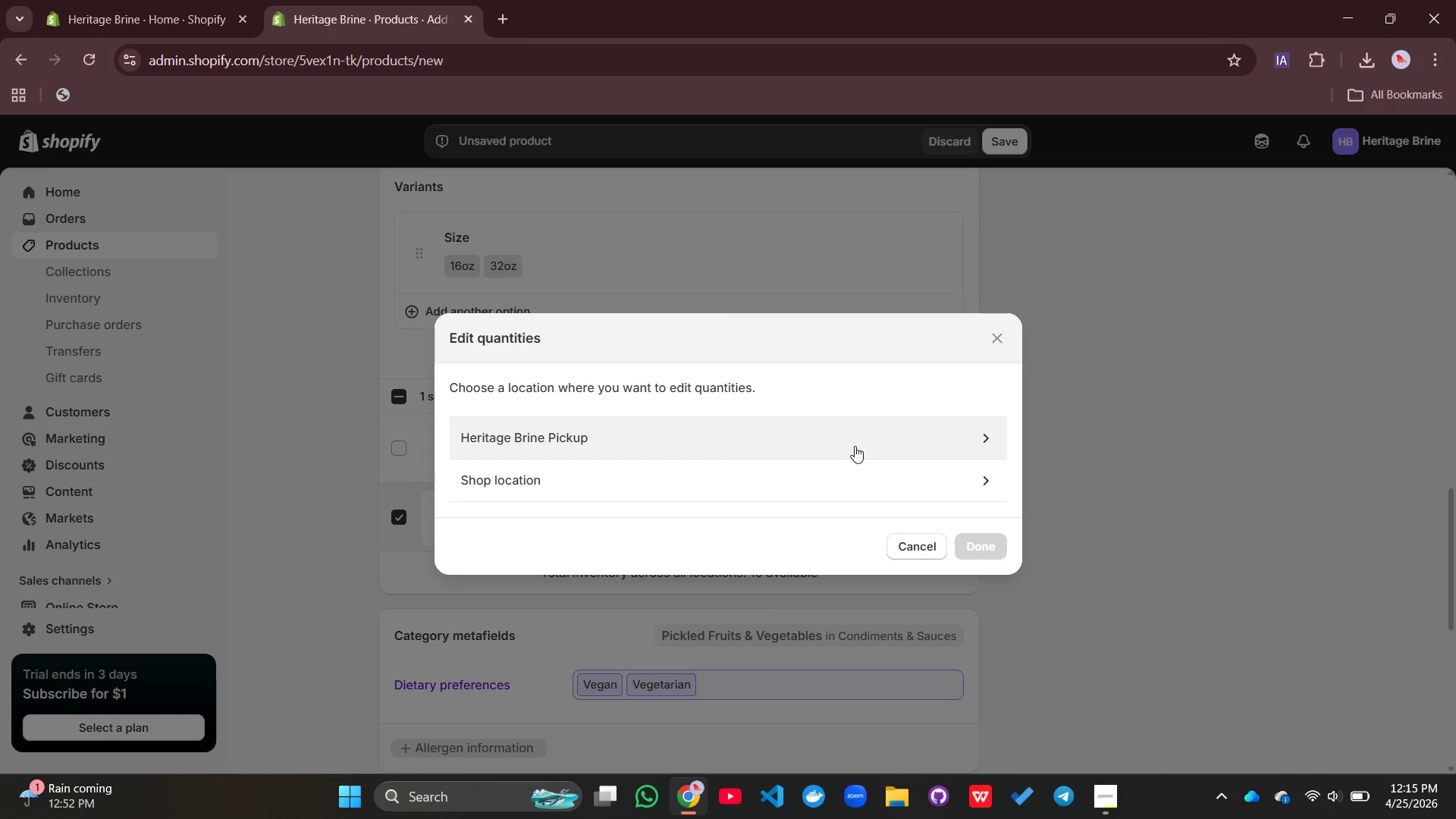 
left_click([855, 446])
 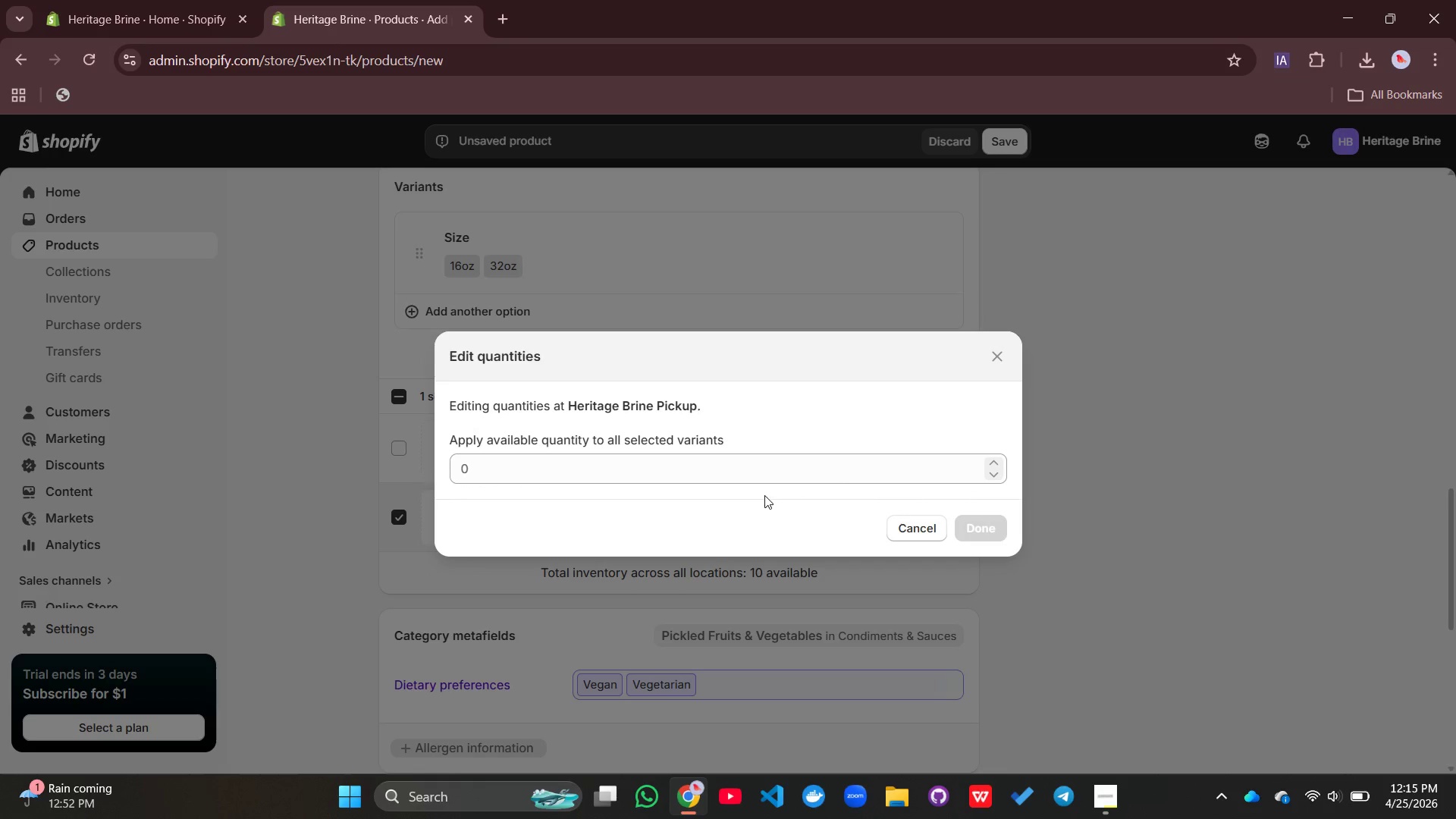 
left_click([751, 475])
 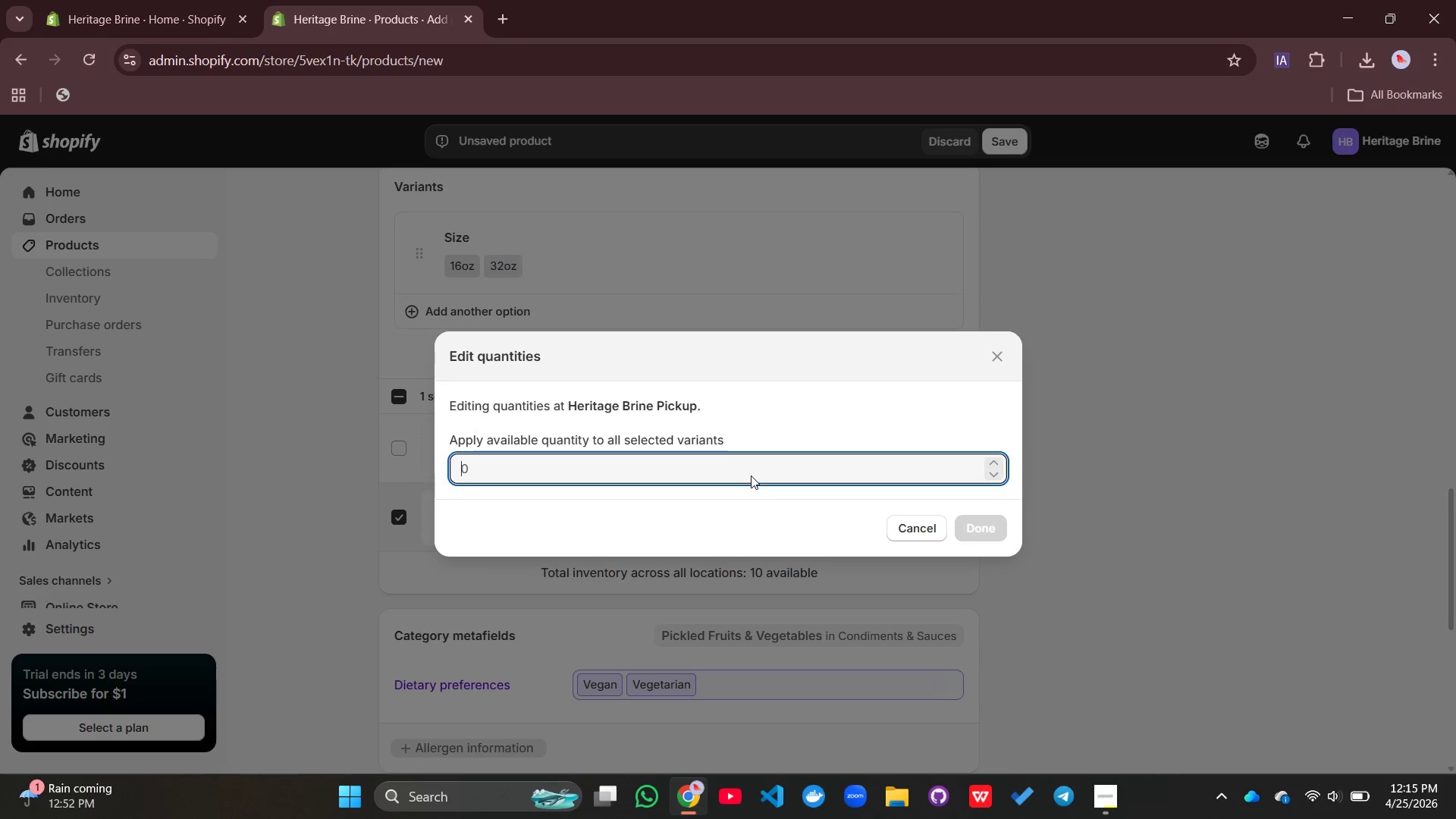 
type(10)
 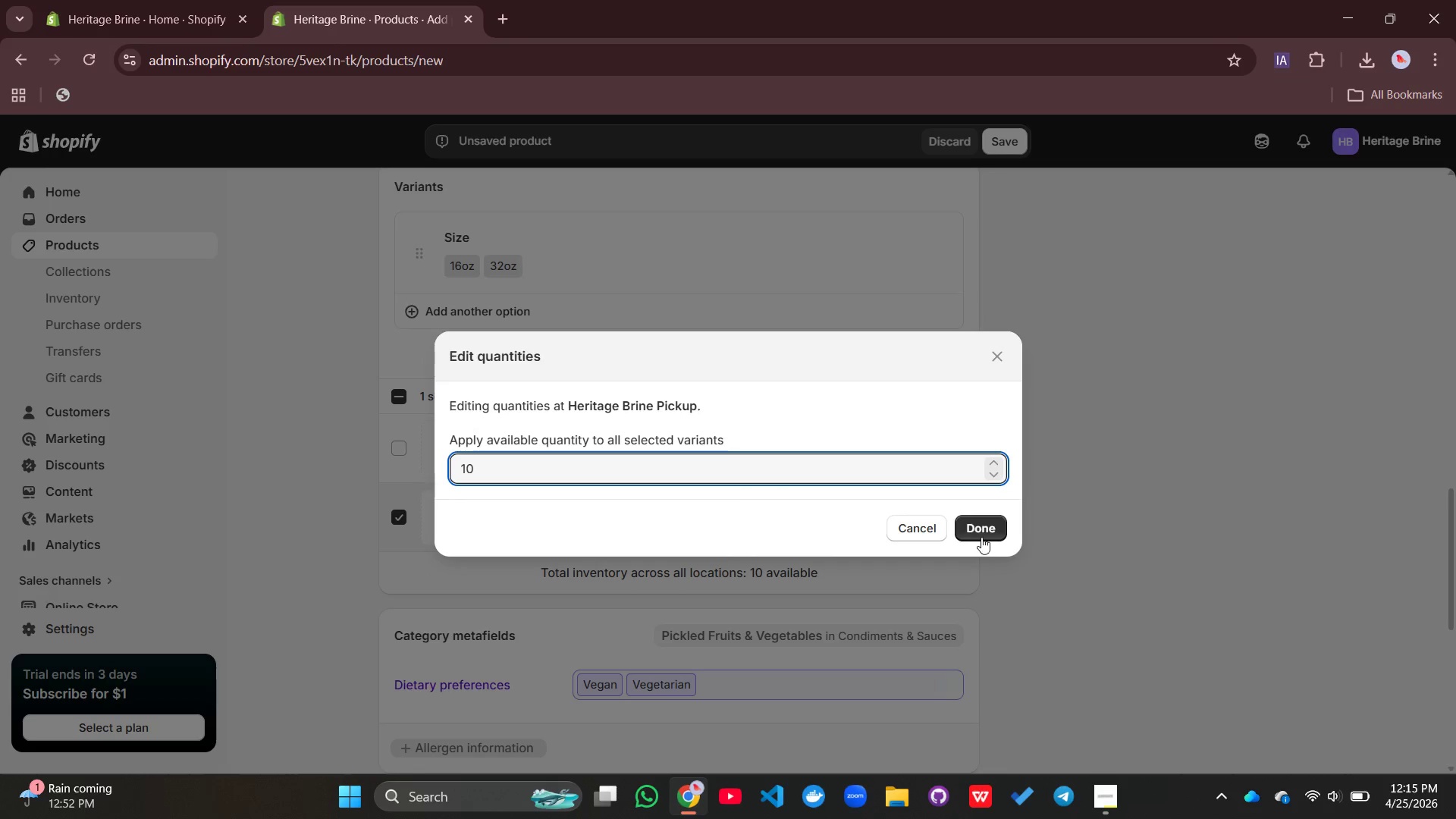 
left_click([982, 535])
 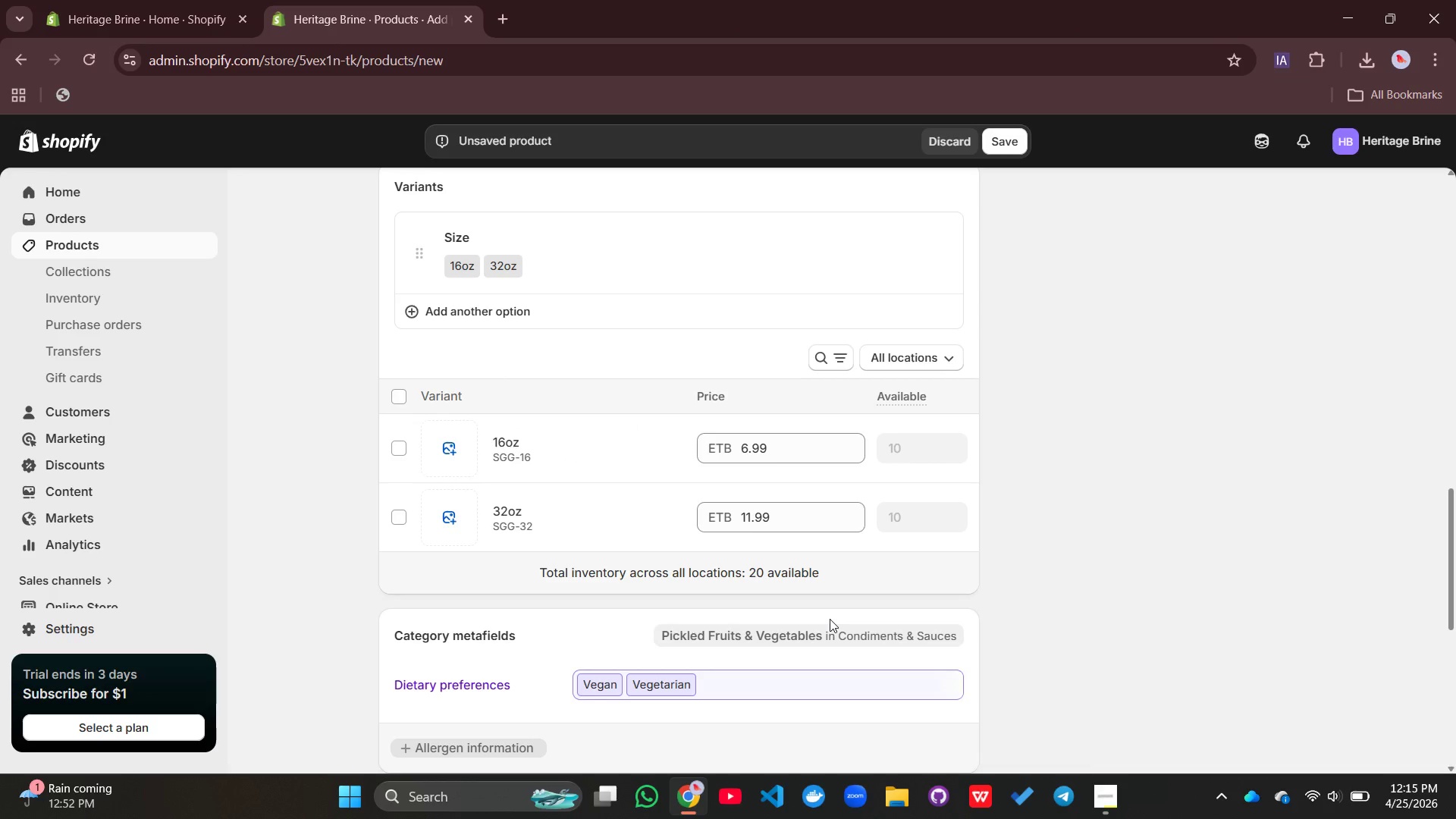 
scroll: coordinate [830, 619], scroll_direction: down, amount: 2.0
 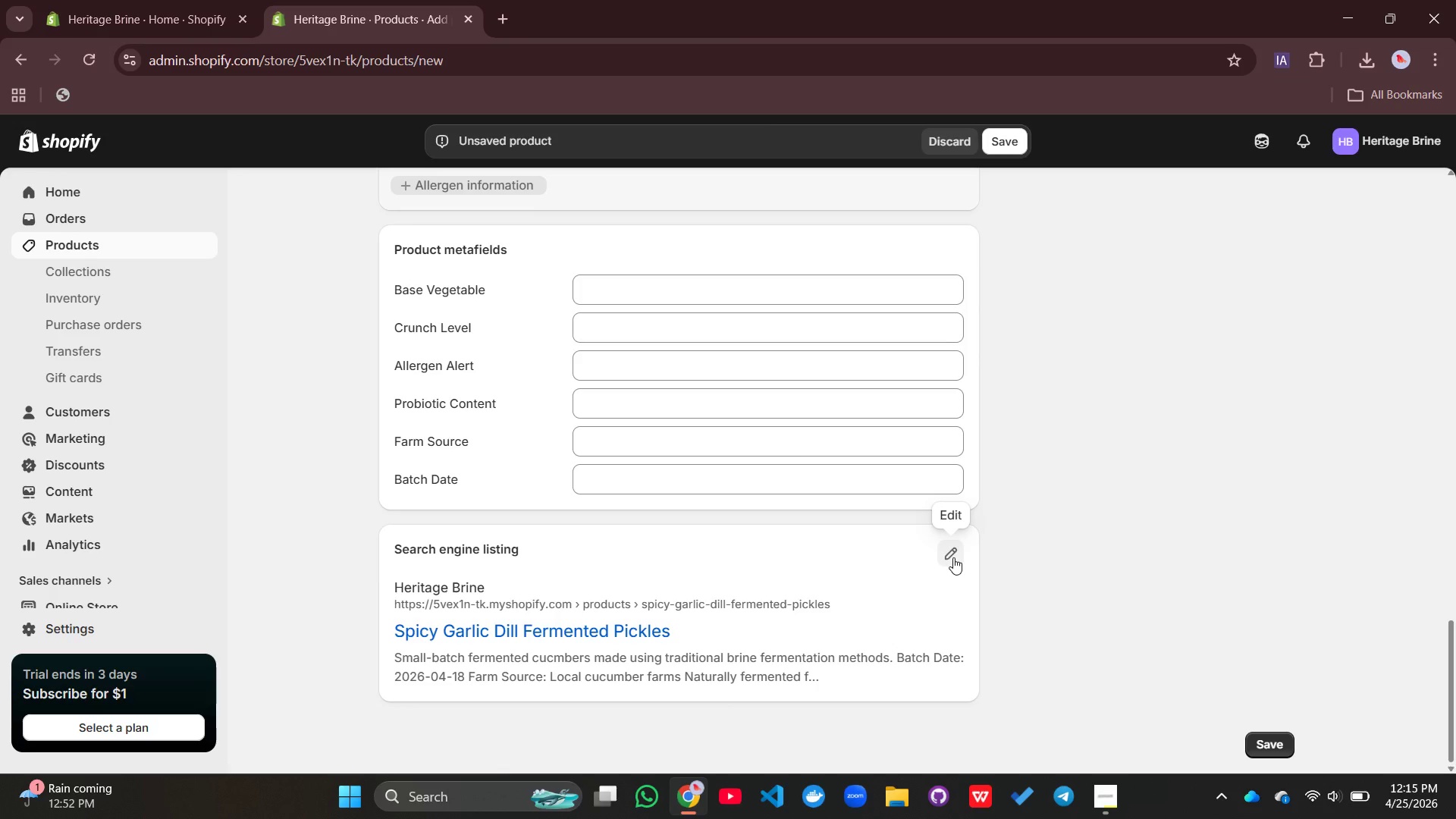 
left_click([953, 557])
 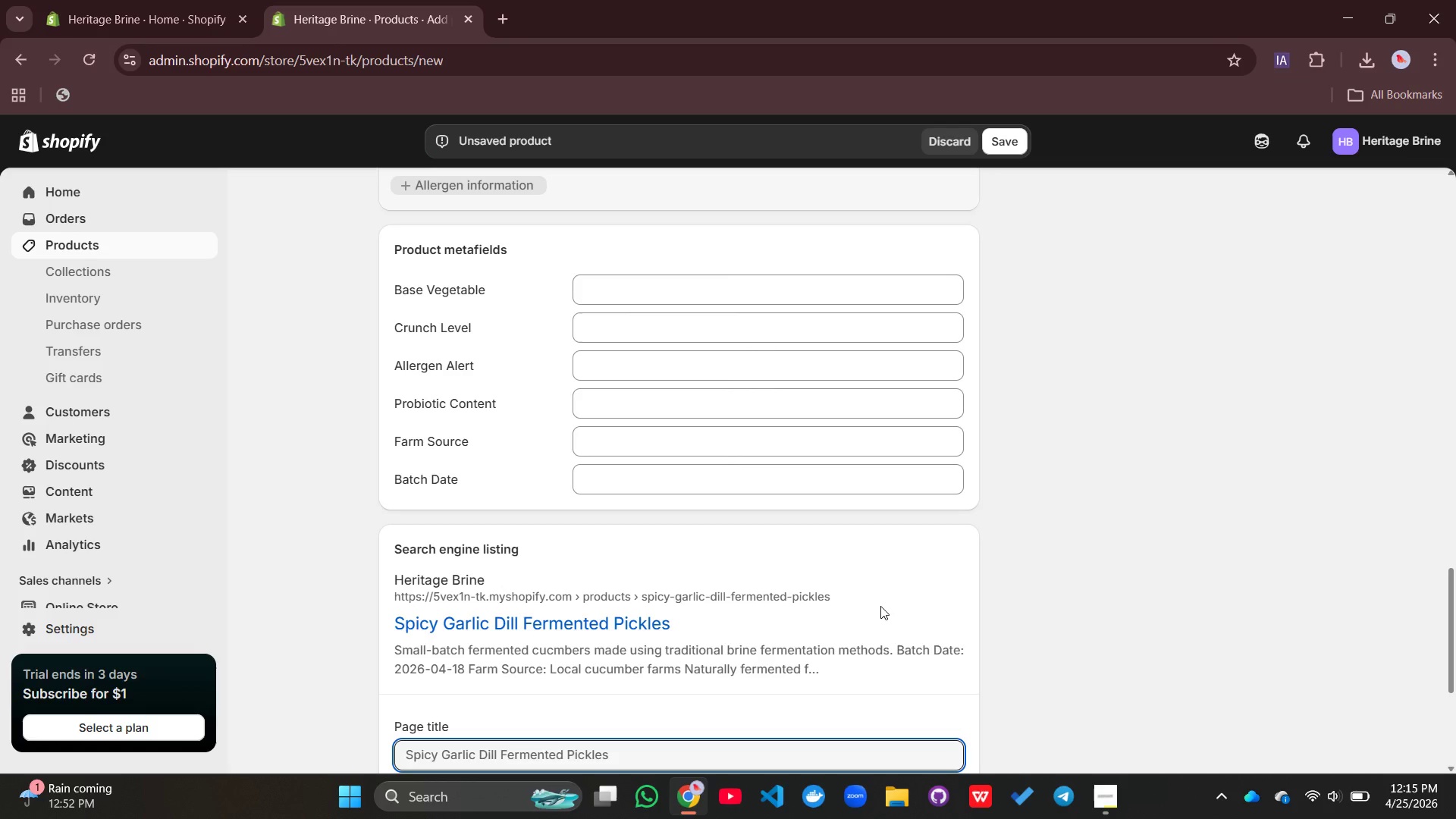 
scroll: coordinate [826, 457], scroll_direction: up, amount: 1.0
 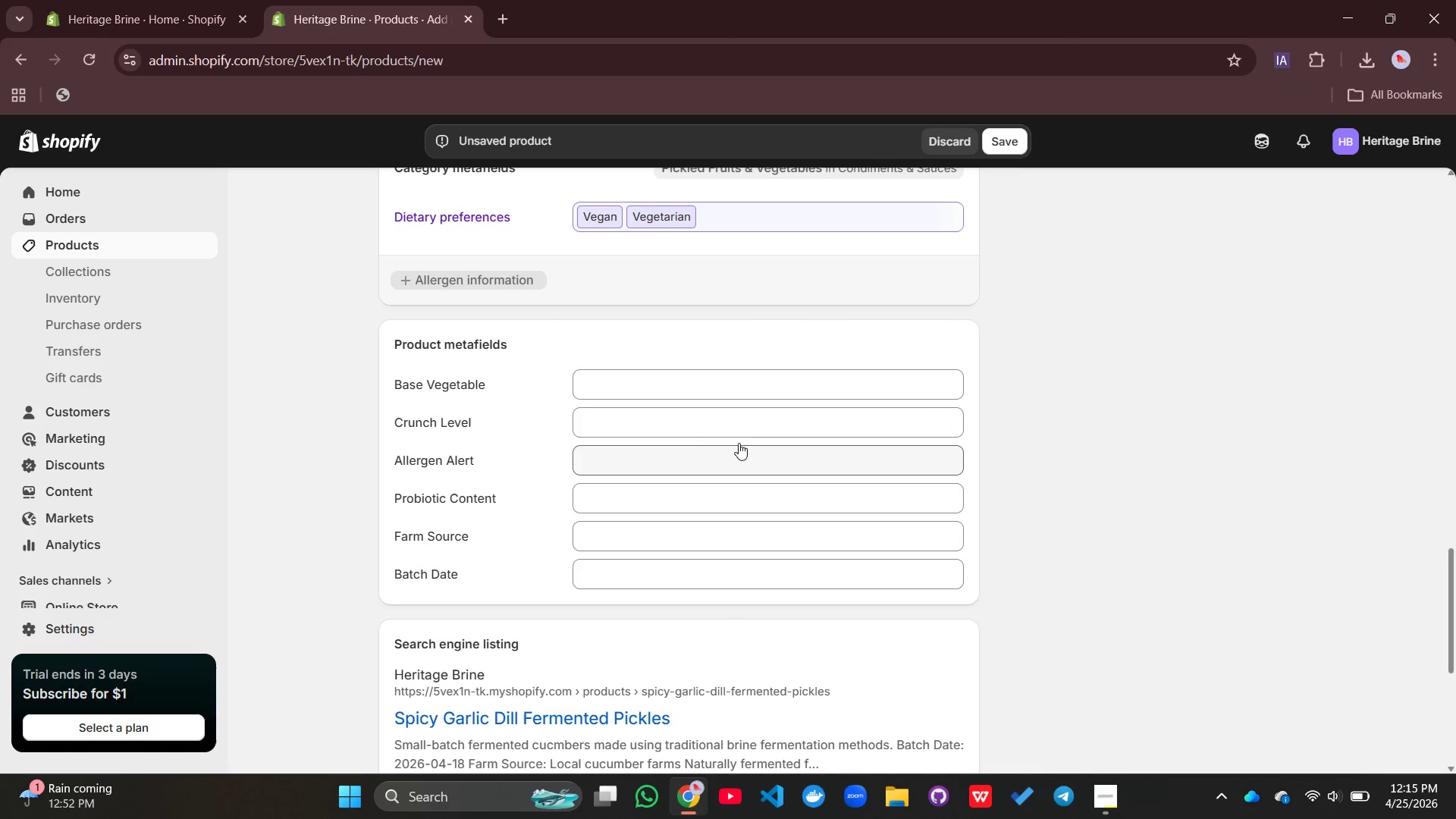 
left_click([634, 386])
 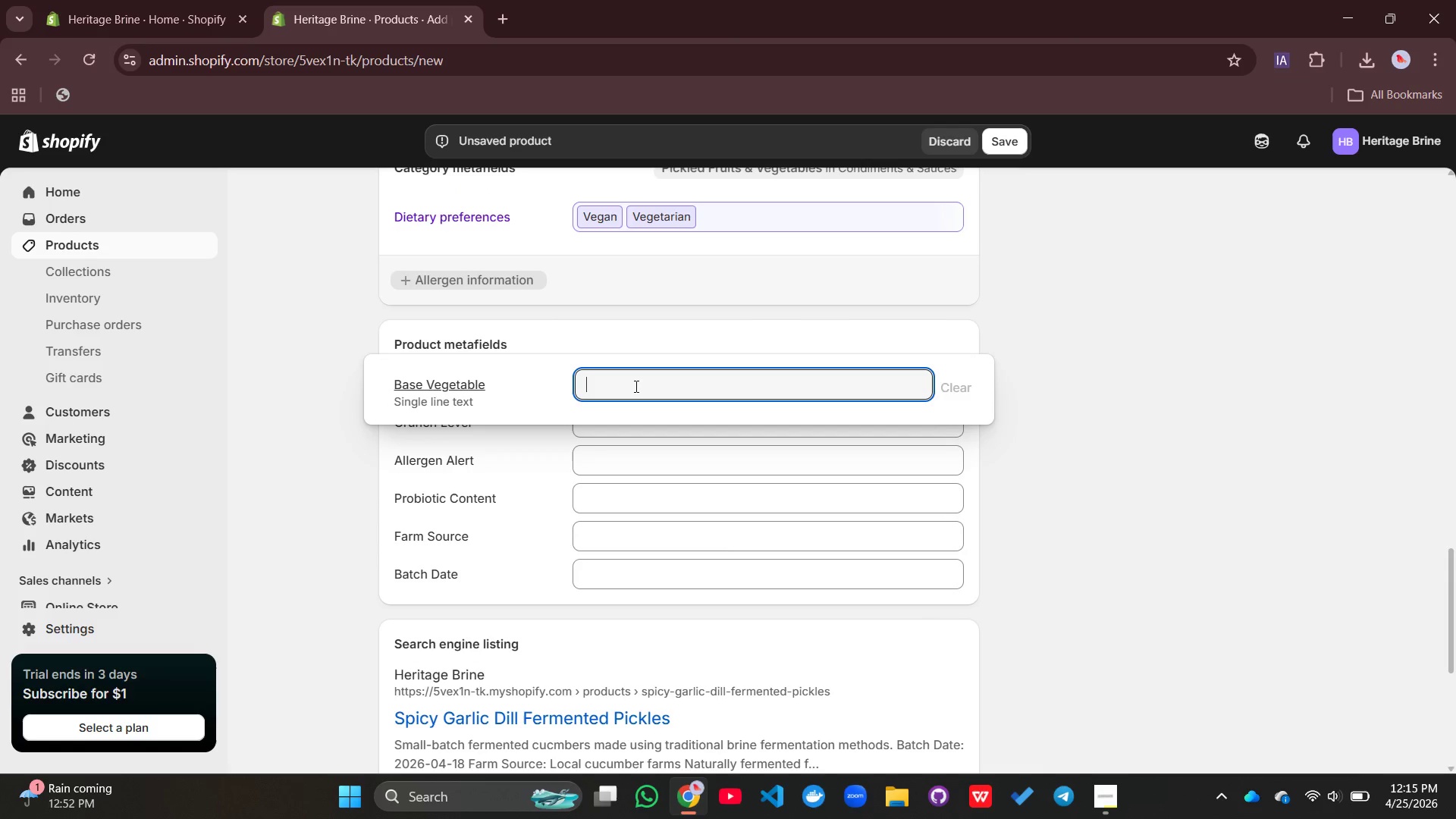 
type(Cucumber)
 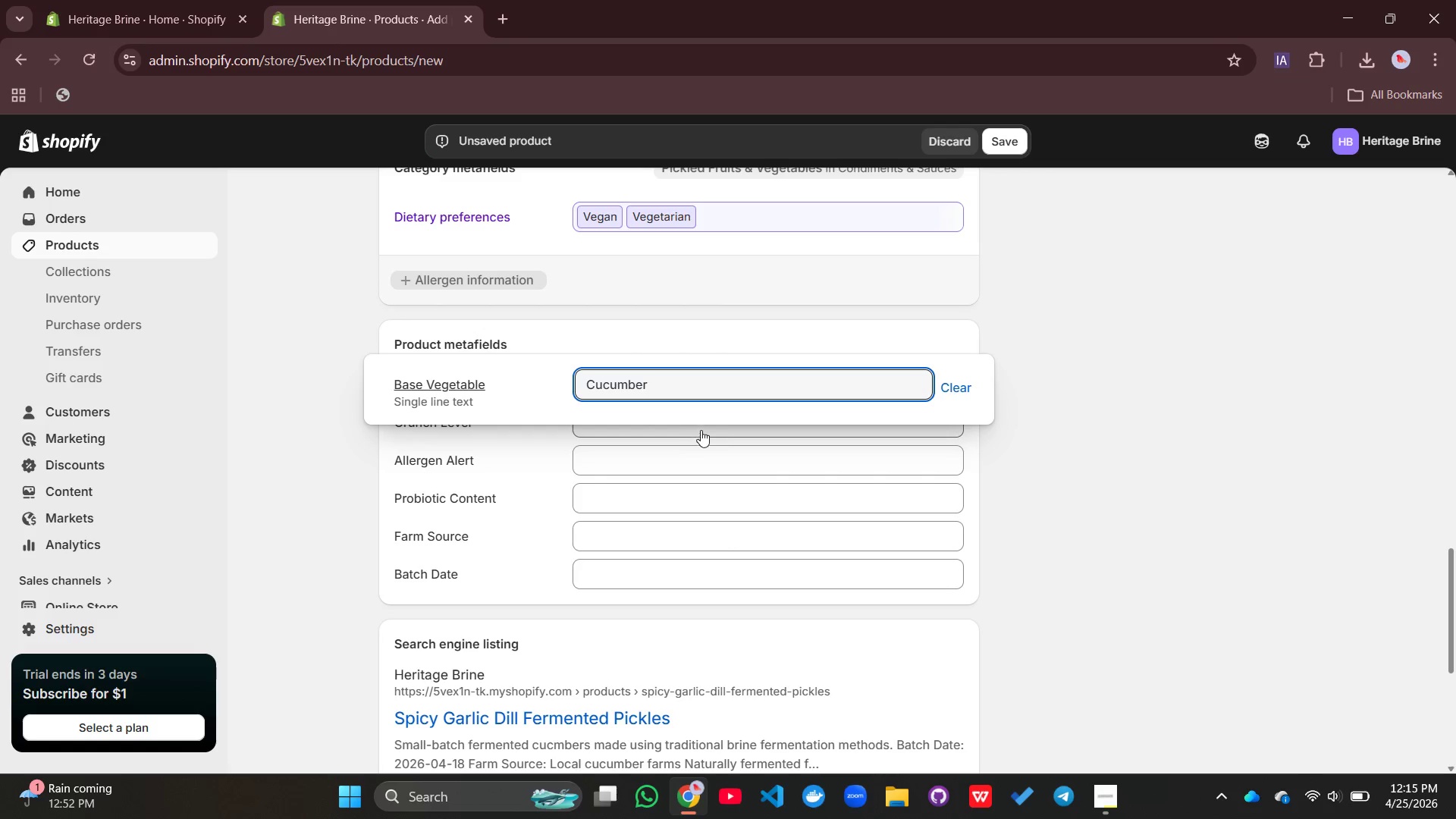 
left_click([717, 431])
 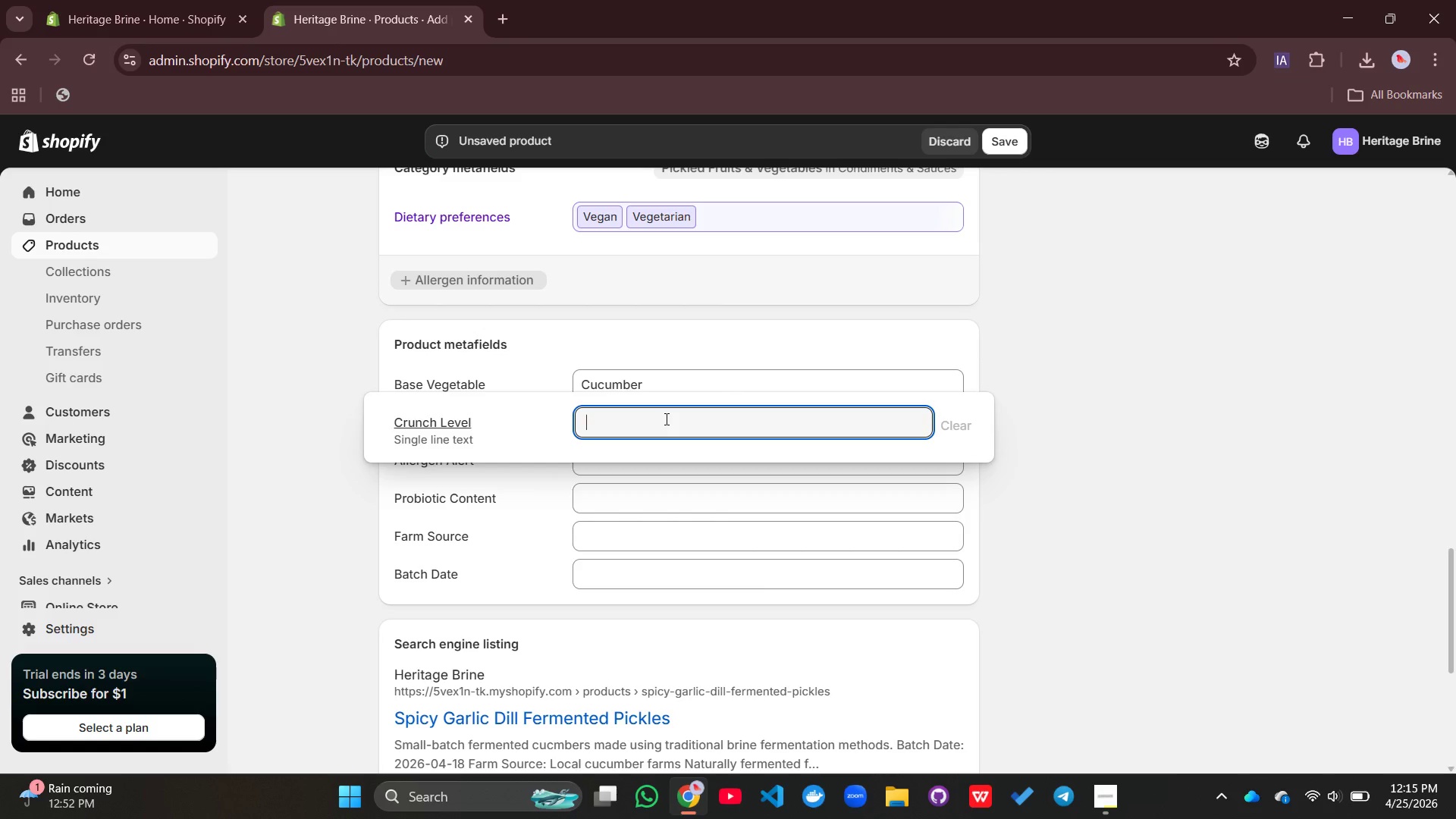 
type(Crunchy)
 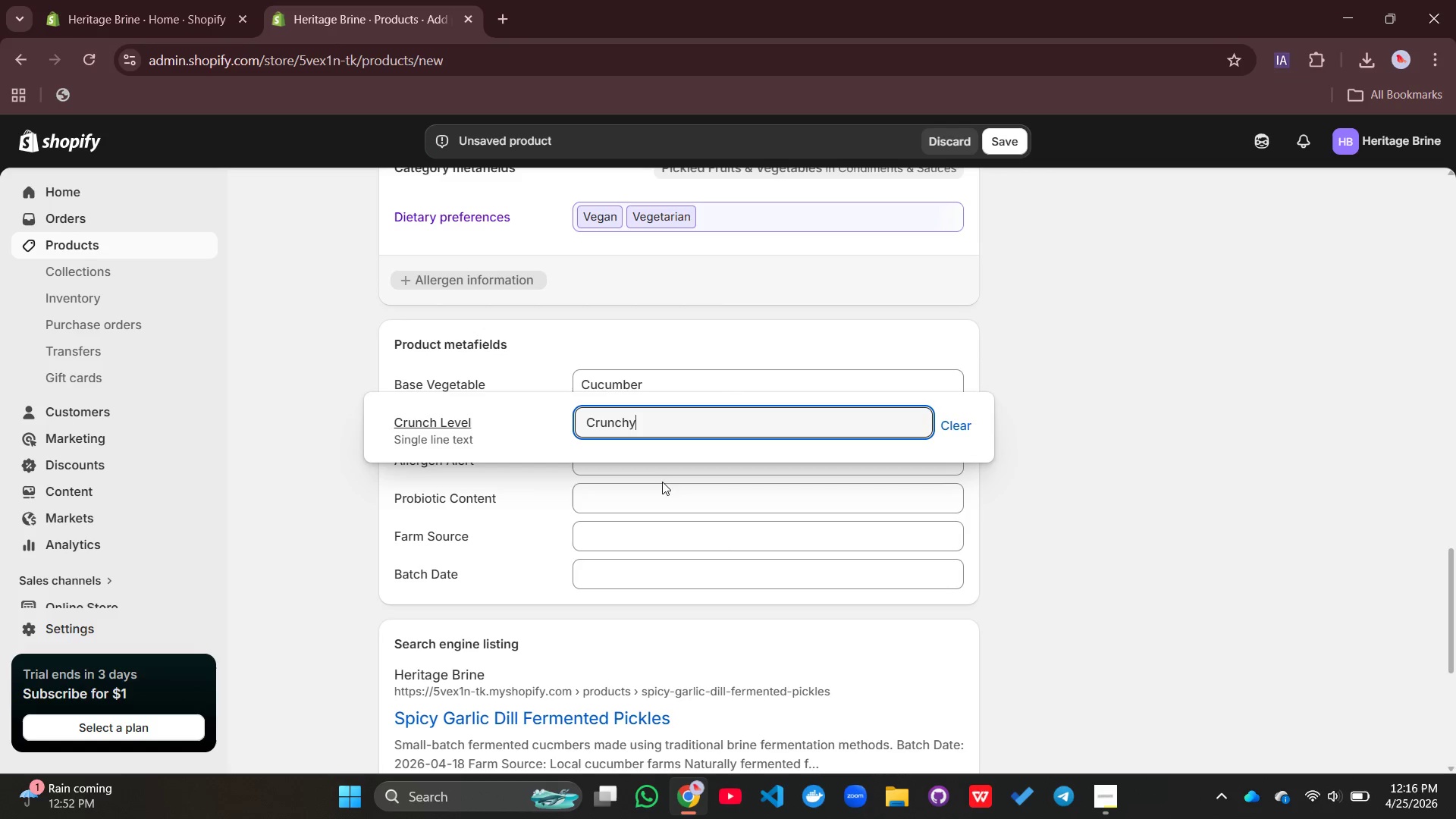 
left_click([657, 485])
 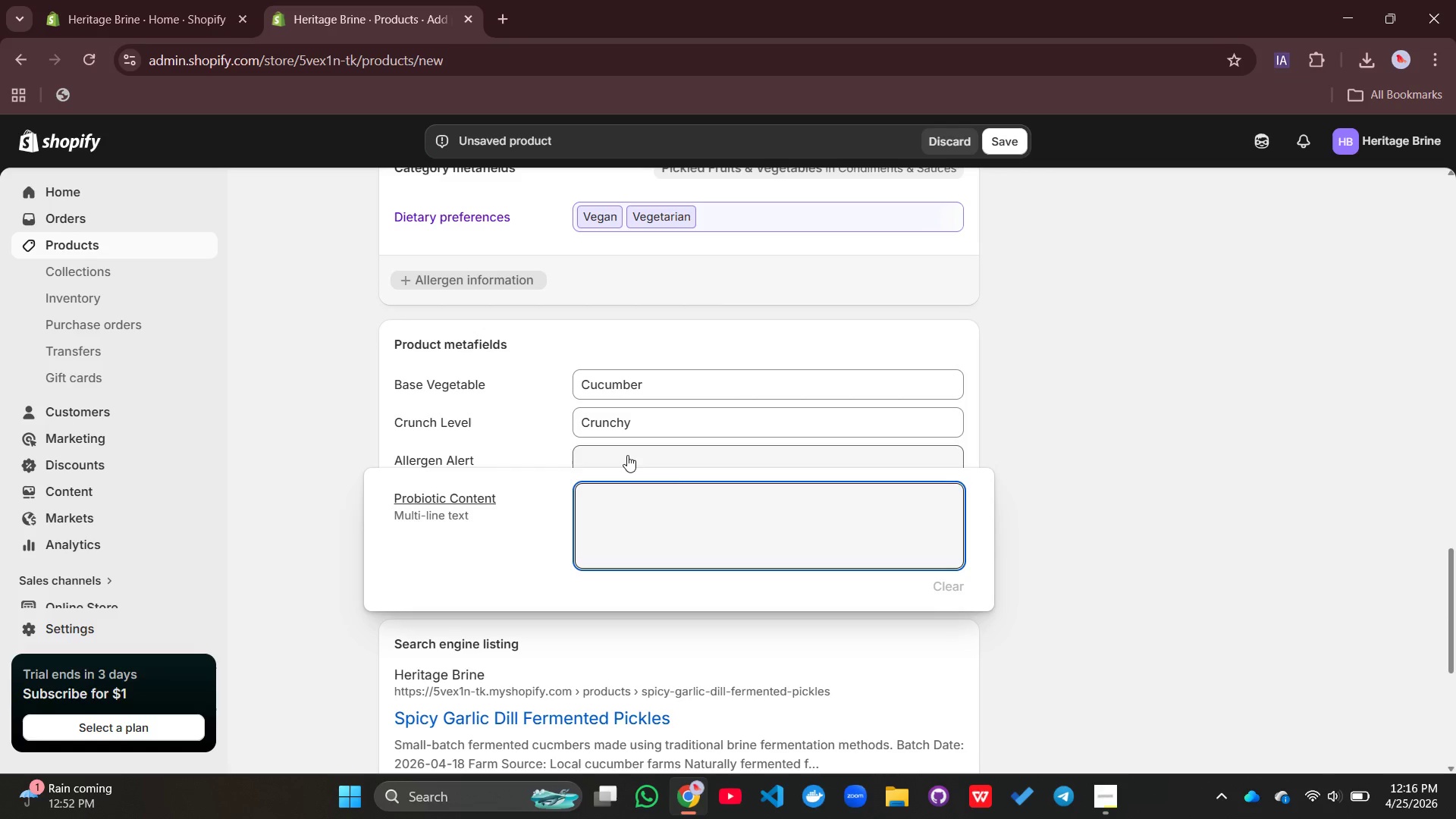 
left_click([627, 455])
 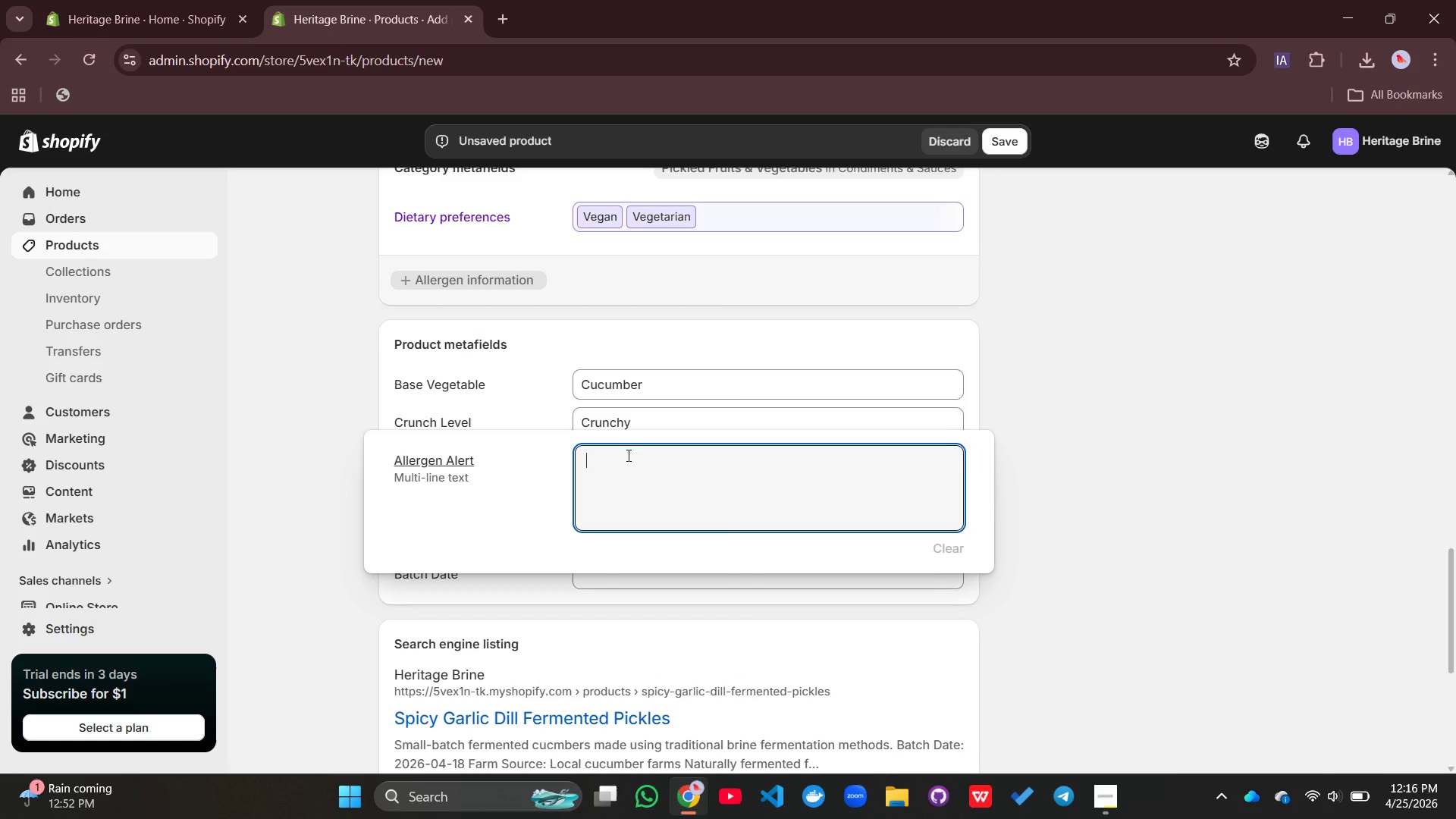 
type(Containd)
key(Backspace)
type(s )
 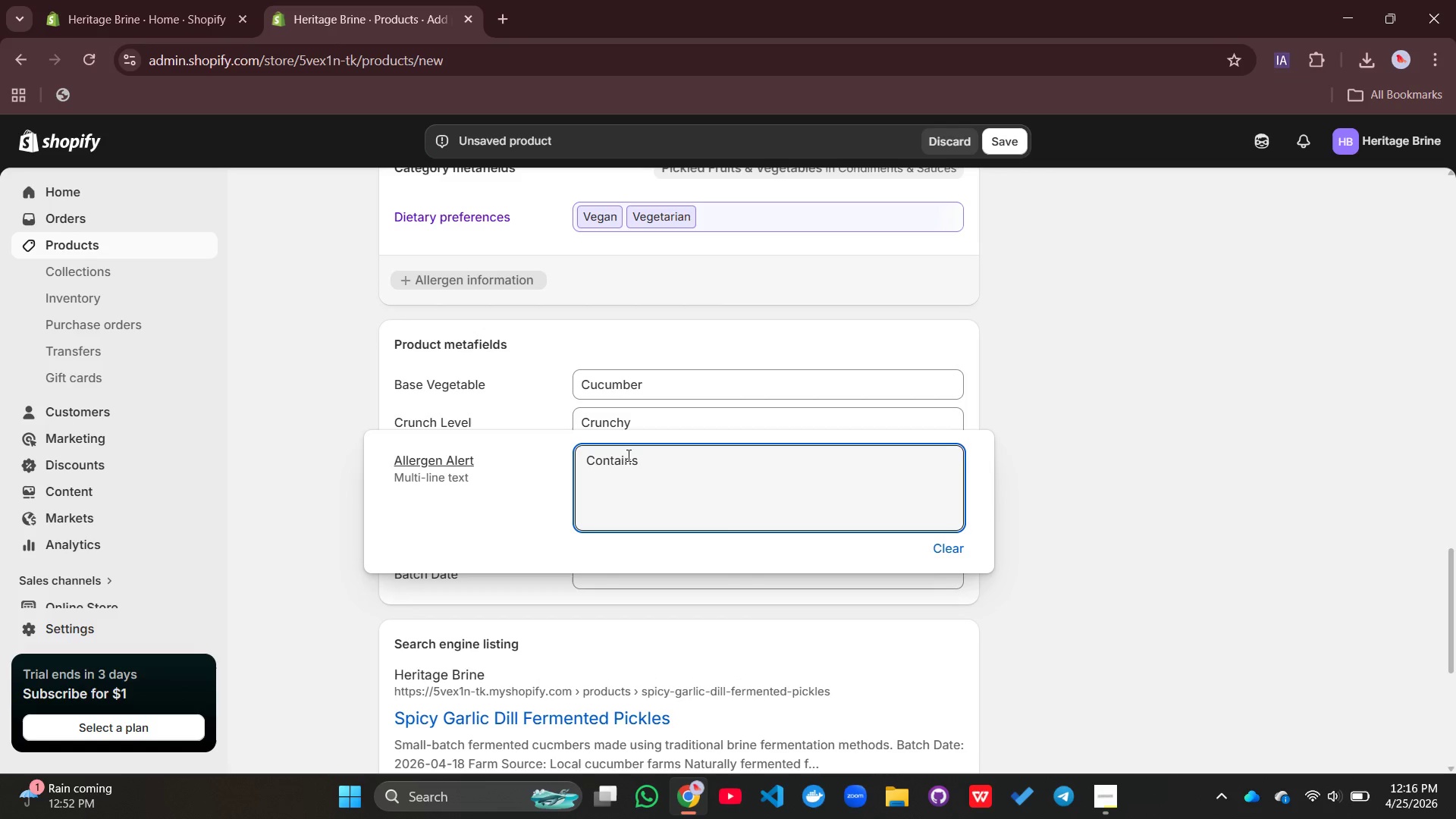 
hold_key(key=ShiftLeft, duration=1.17)
 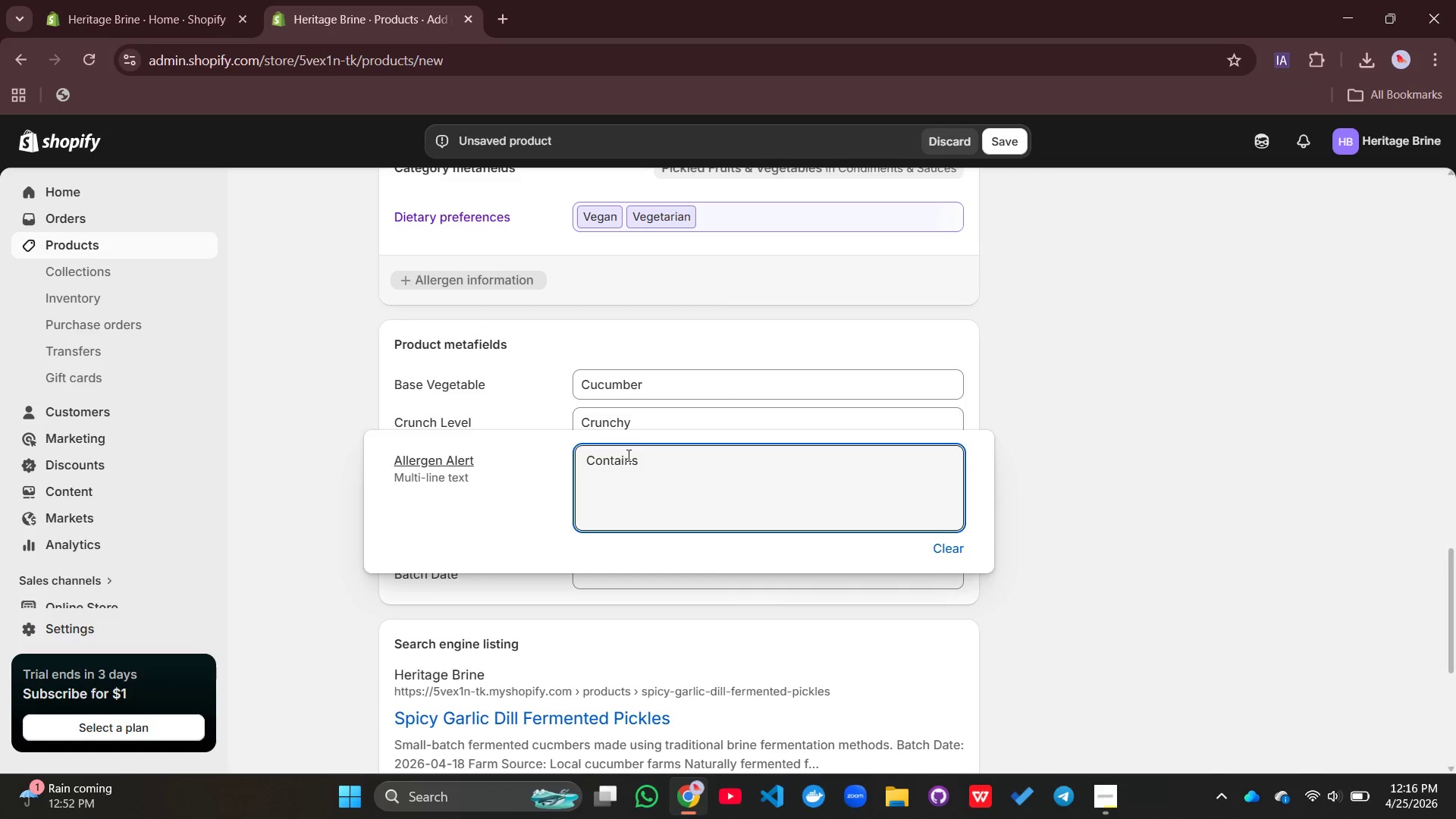 
type(garlic)
 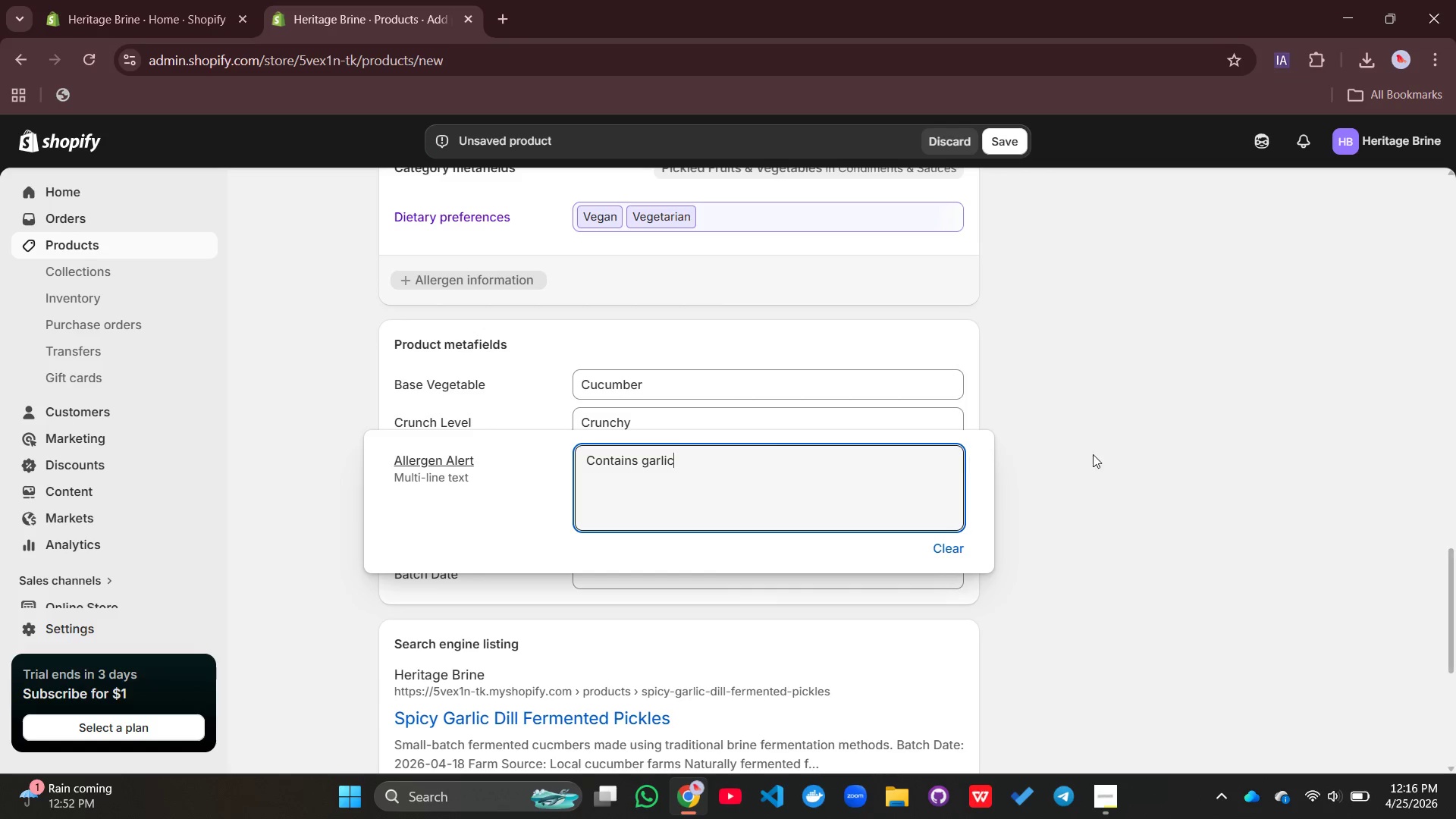 
left_click([1125, 469])
 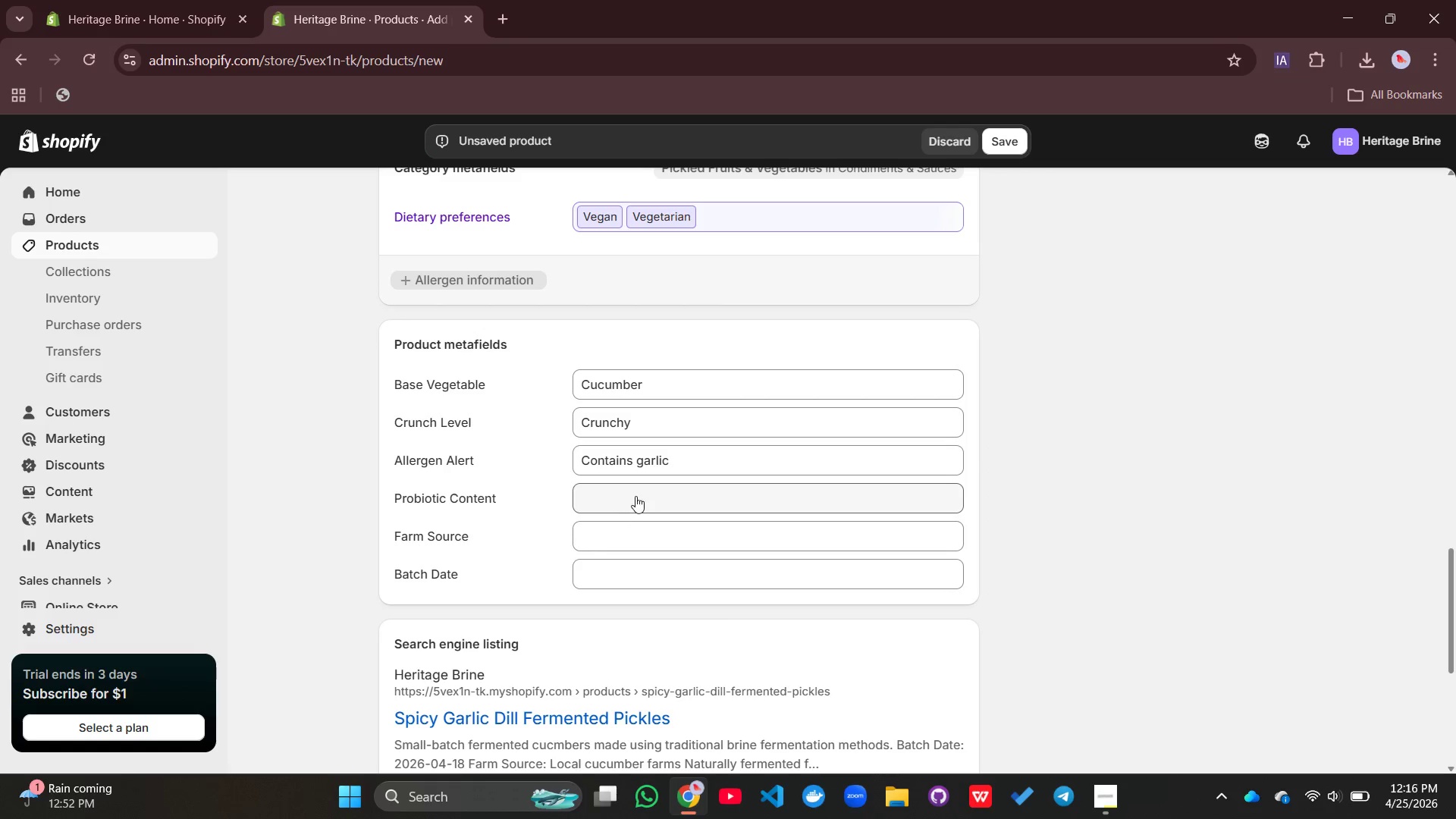 
left_click([635, 495])
 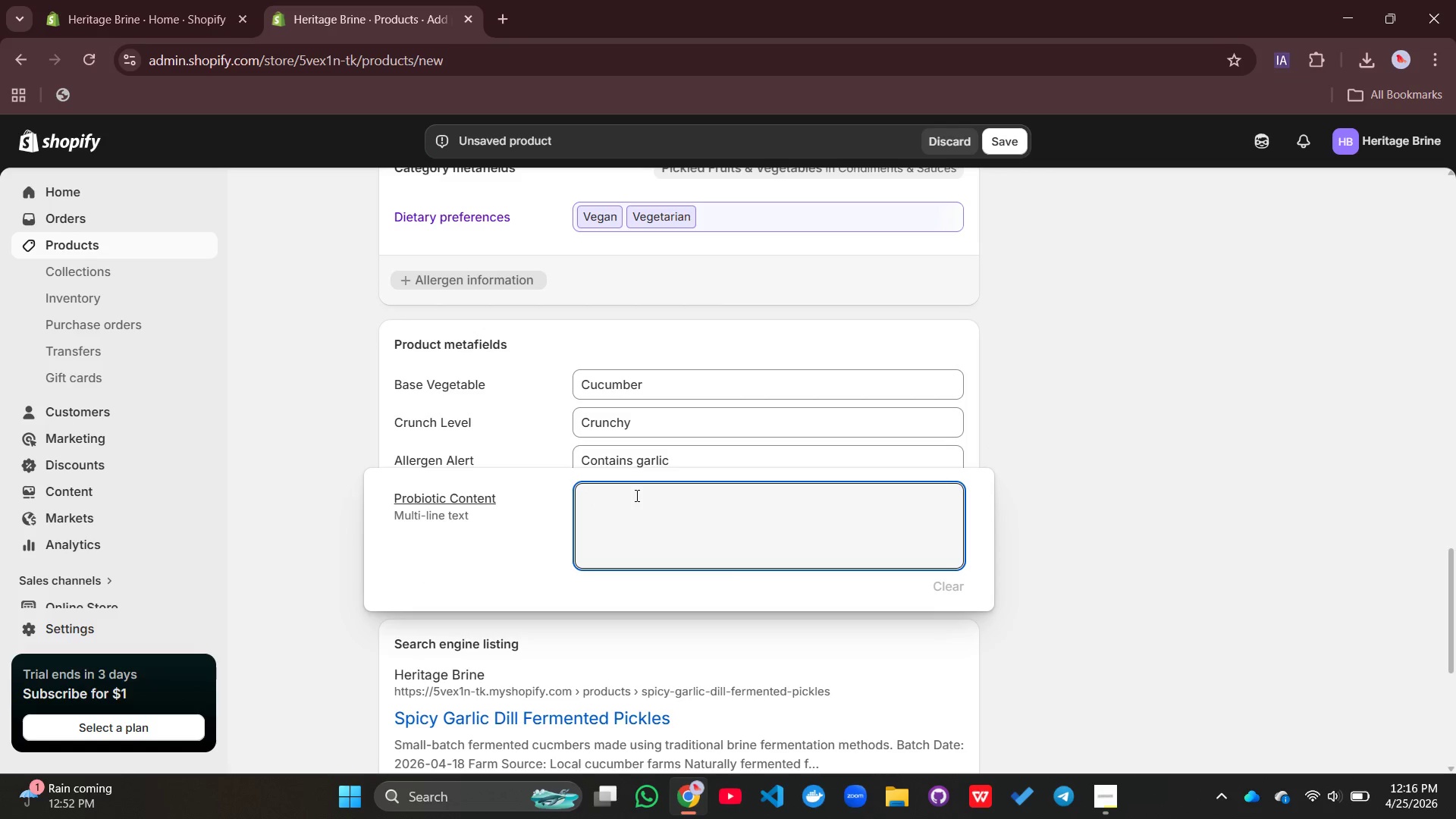 
type(High Lactobacilus fermentation suppoerting)
key(Backspace)
key(Backspace)
key(Backspace)
key(Backspace)
key(Backspace)
key(Backspace)
key(Backspace)
type(rting gut health)
 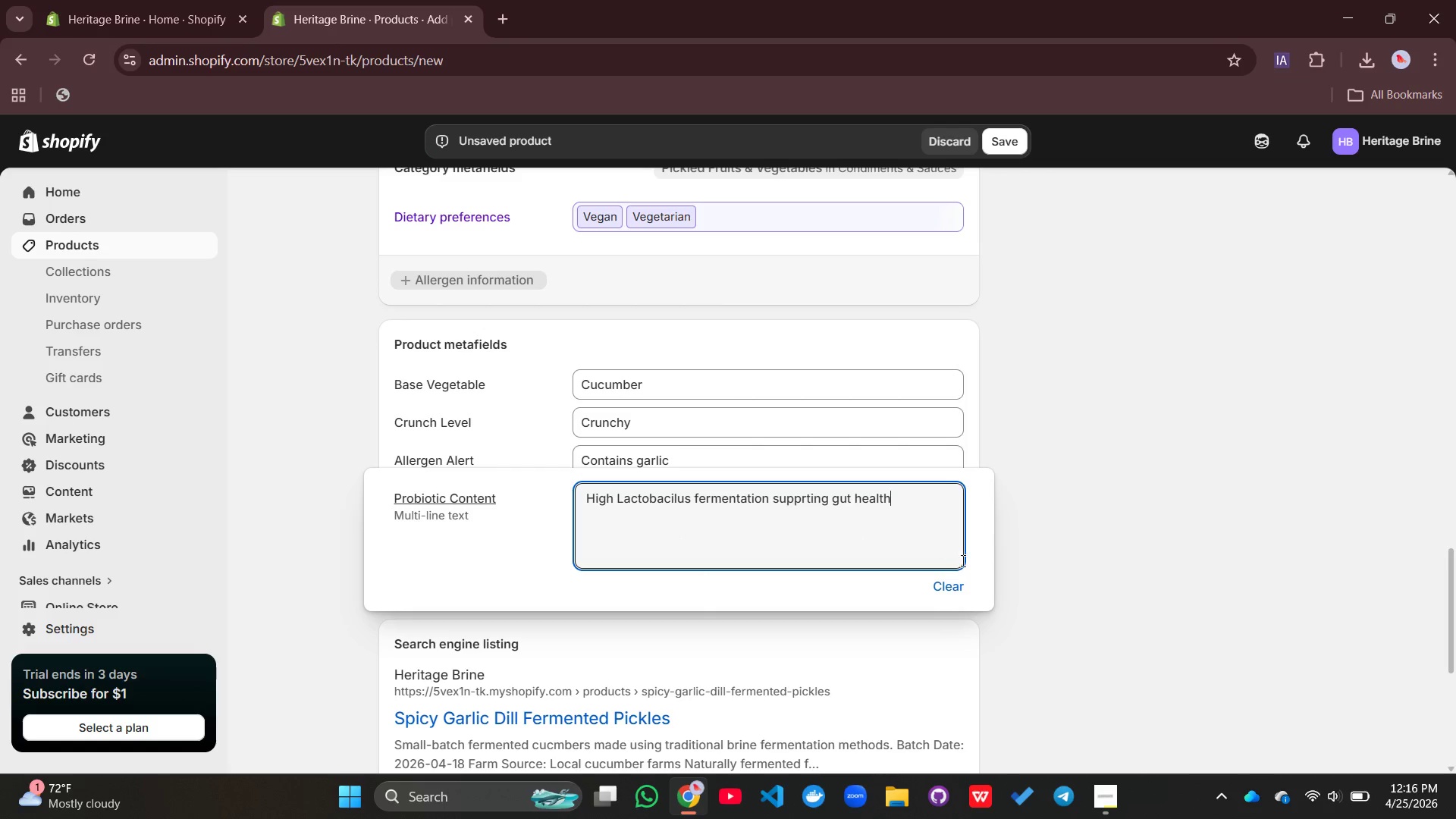 
wait(7.03)
 